 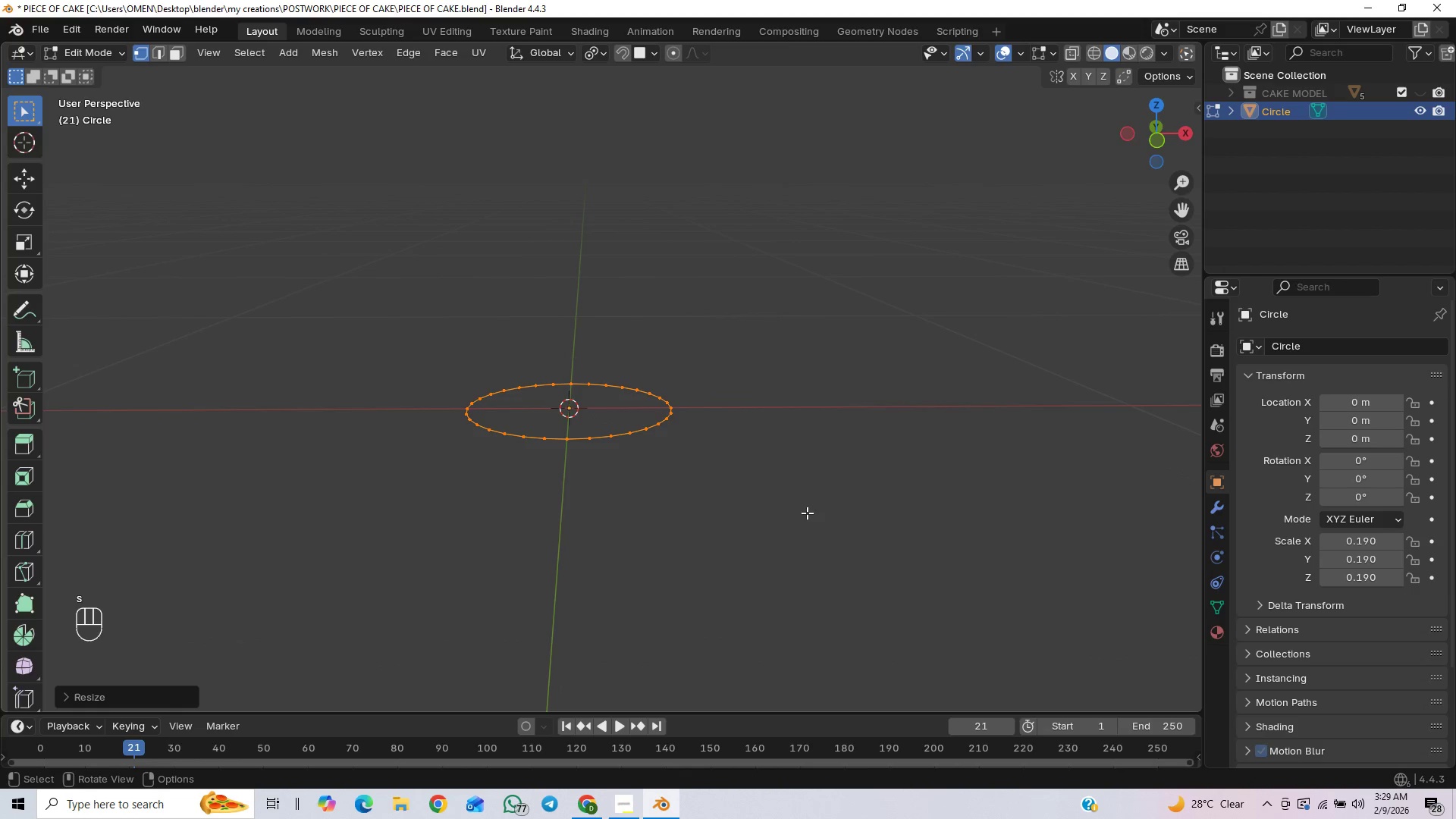 
key(E)
 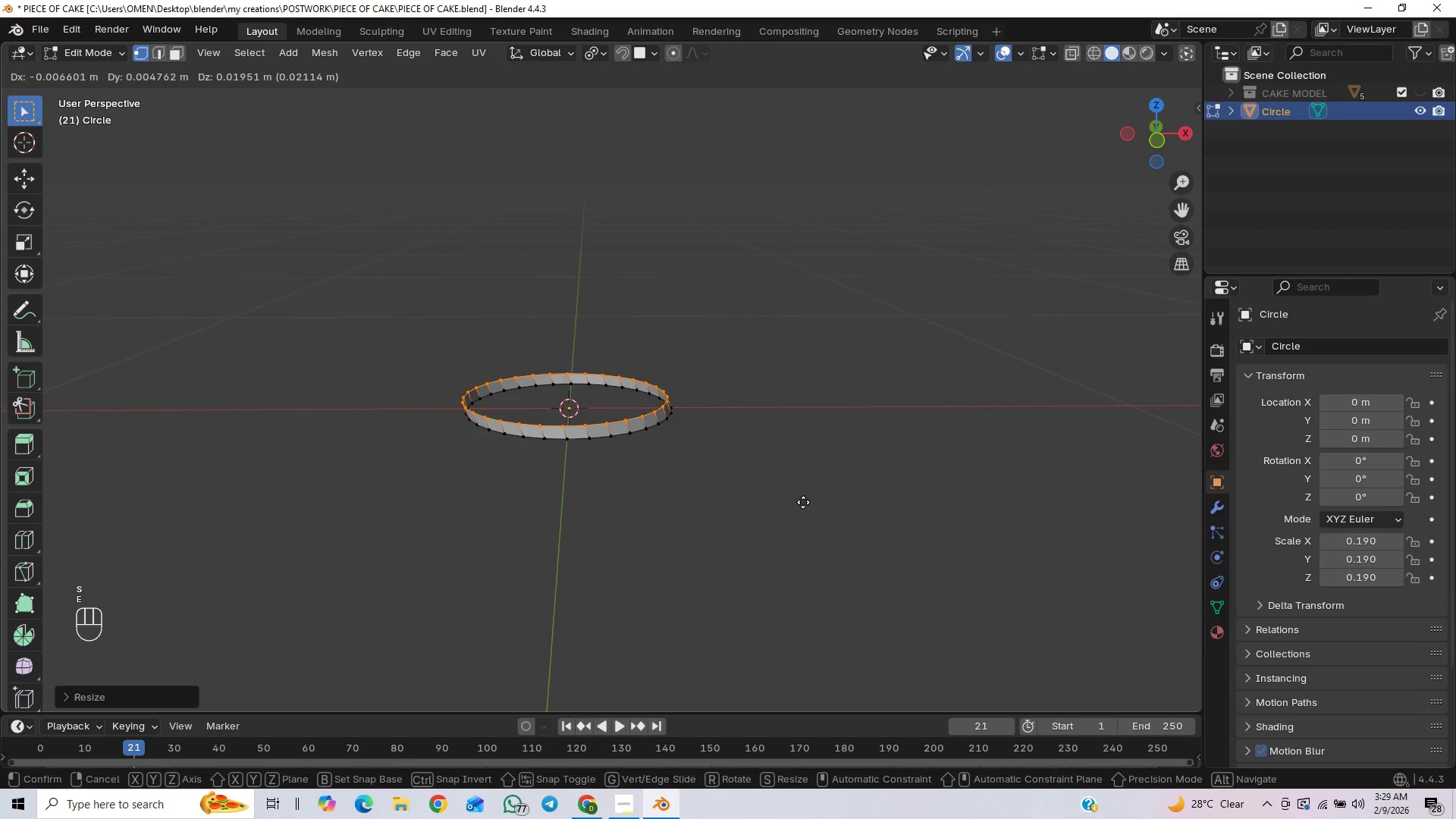 
key(Z)
 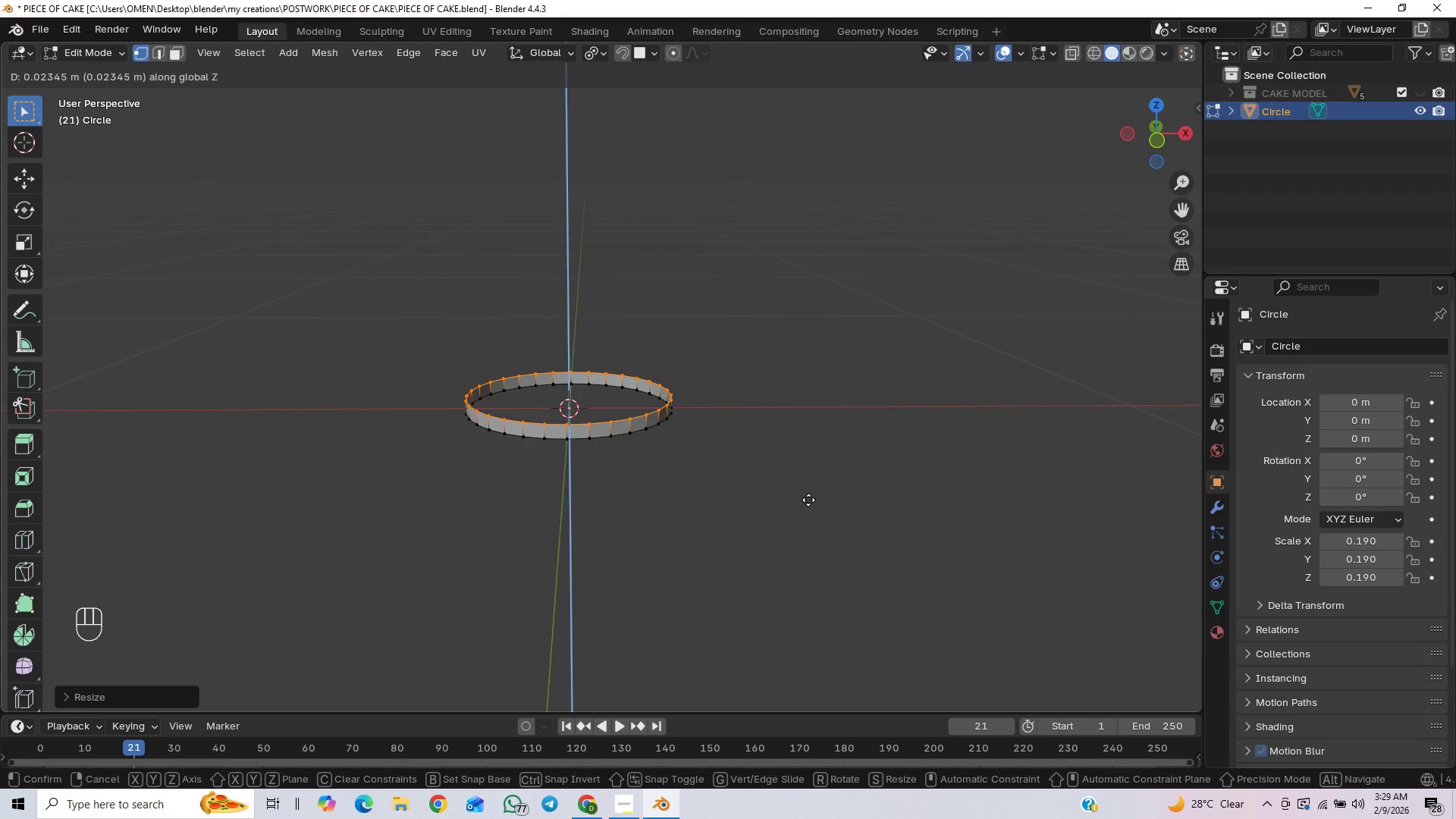 
wait(6.01)
 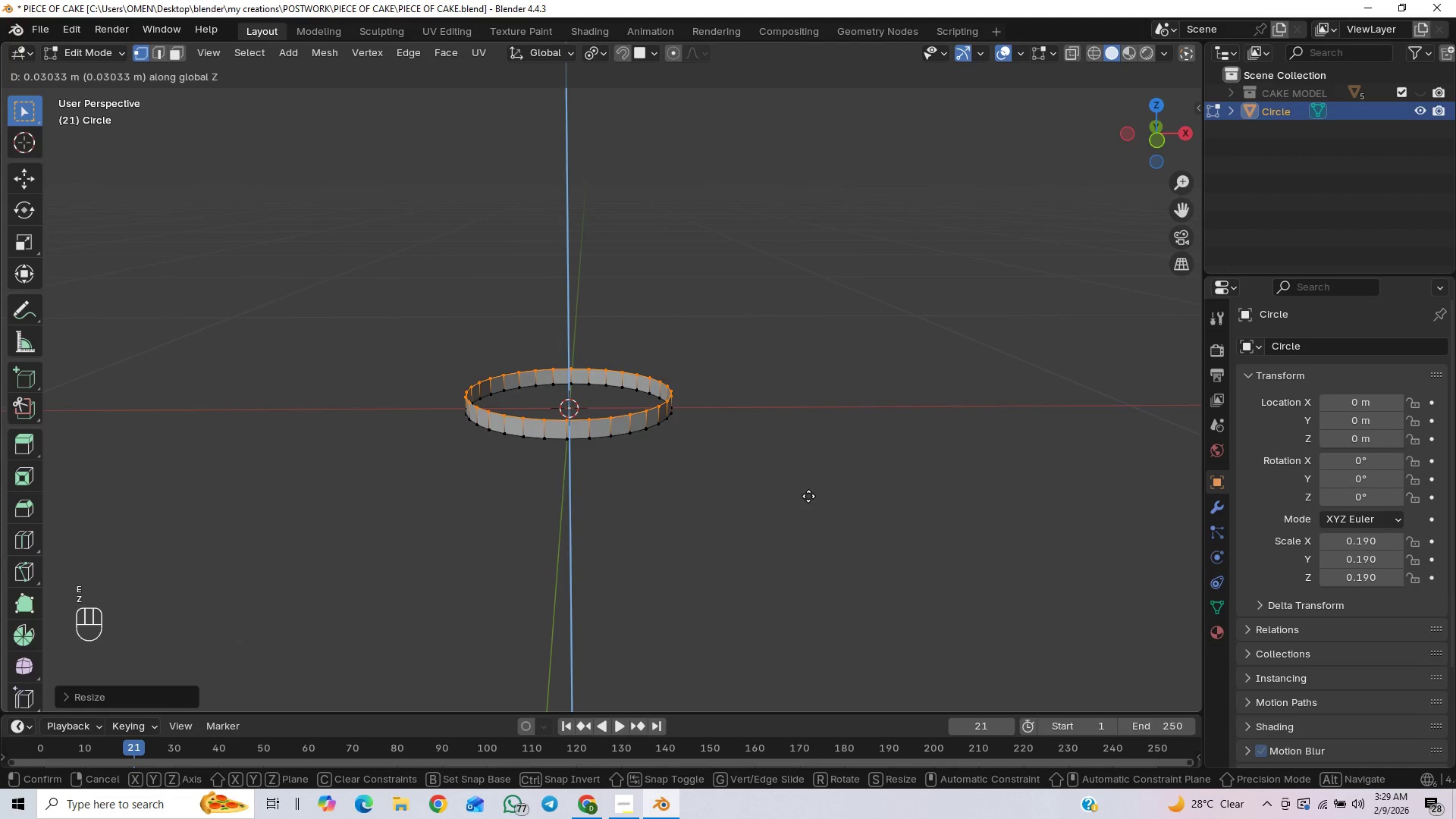 
left_click([808, 498])
 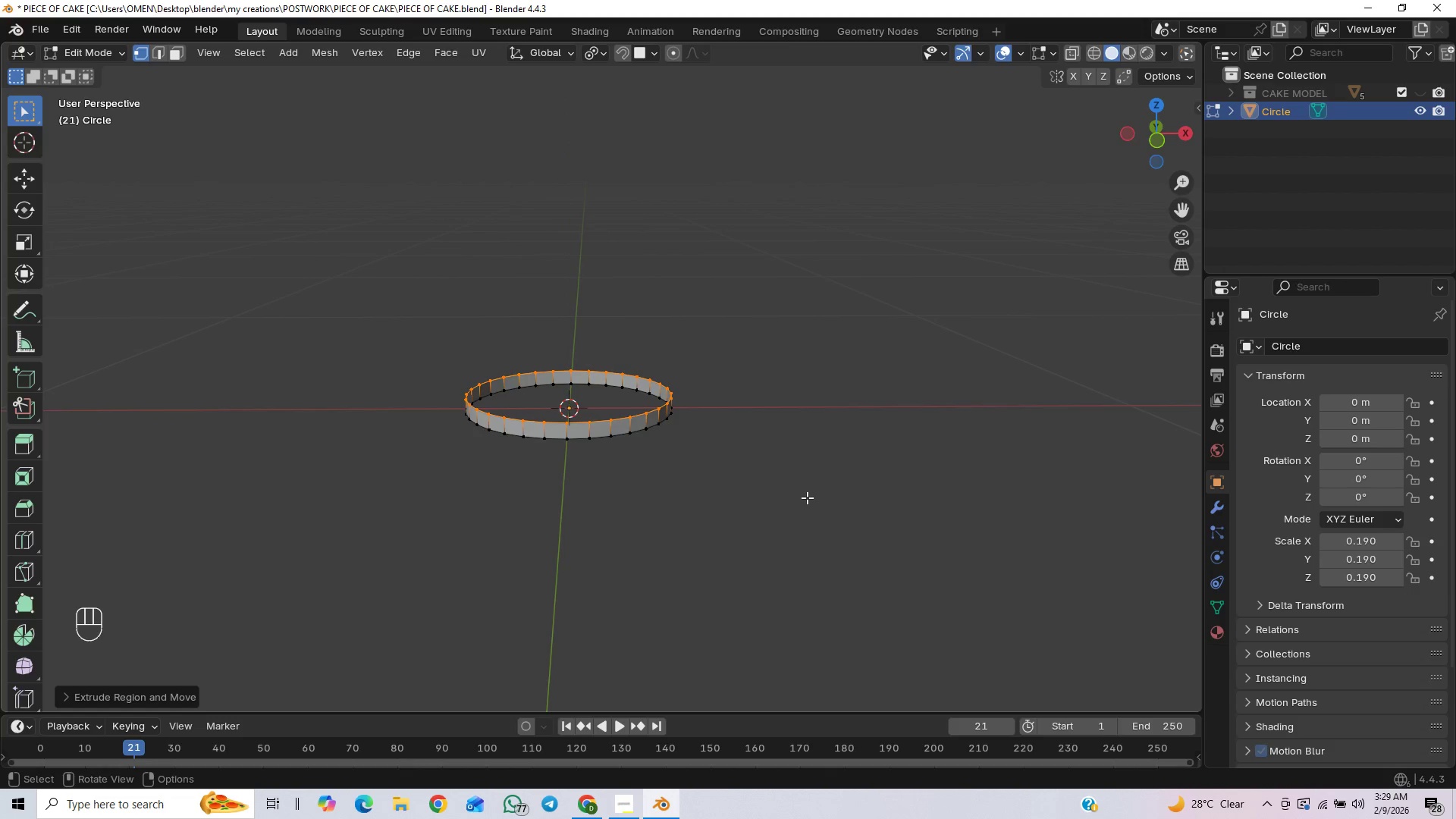 
key(E)
 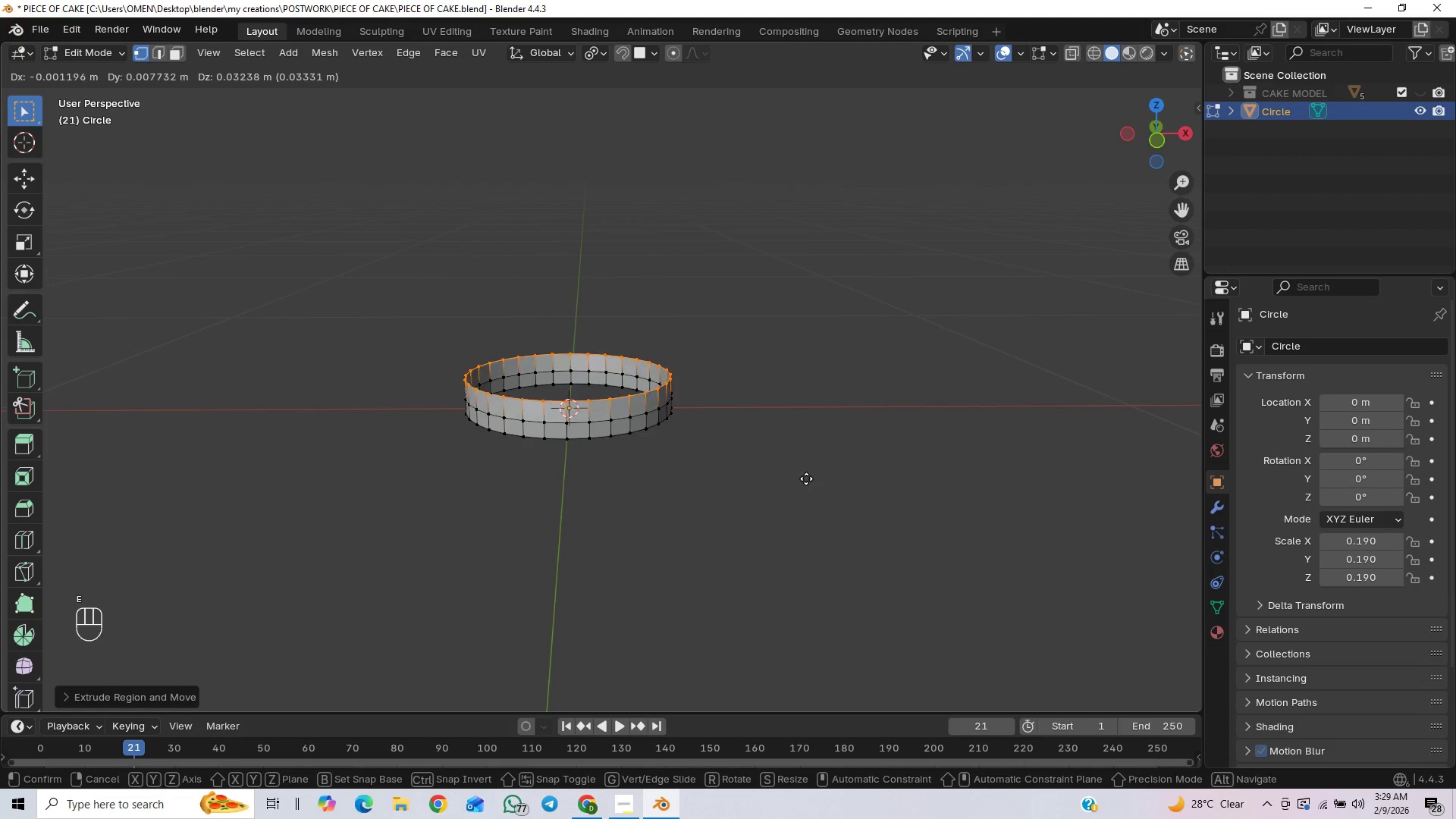 
right_click([807, 478])
 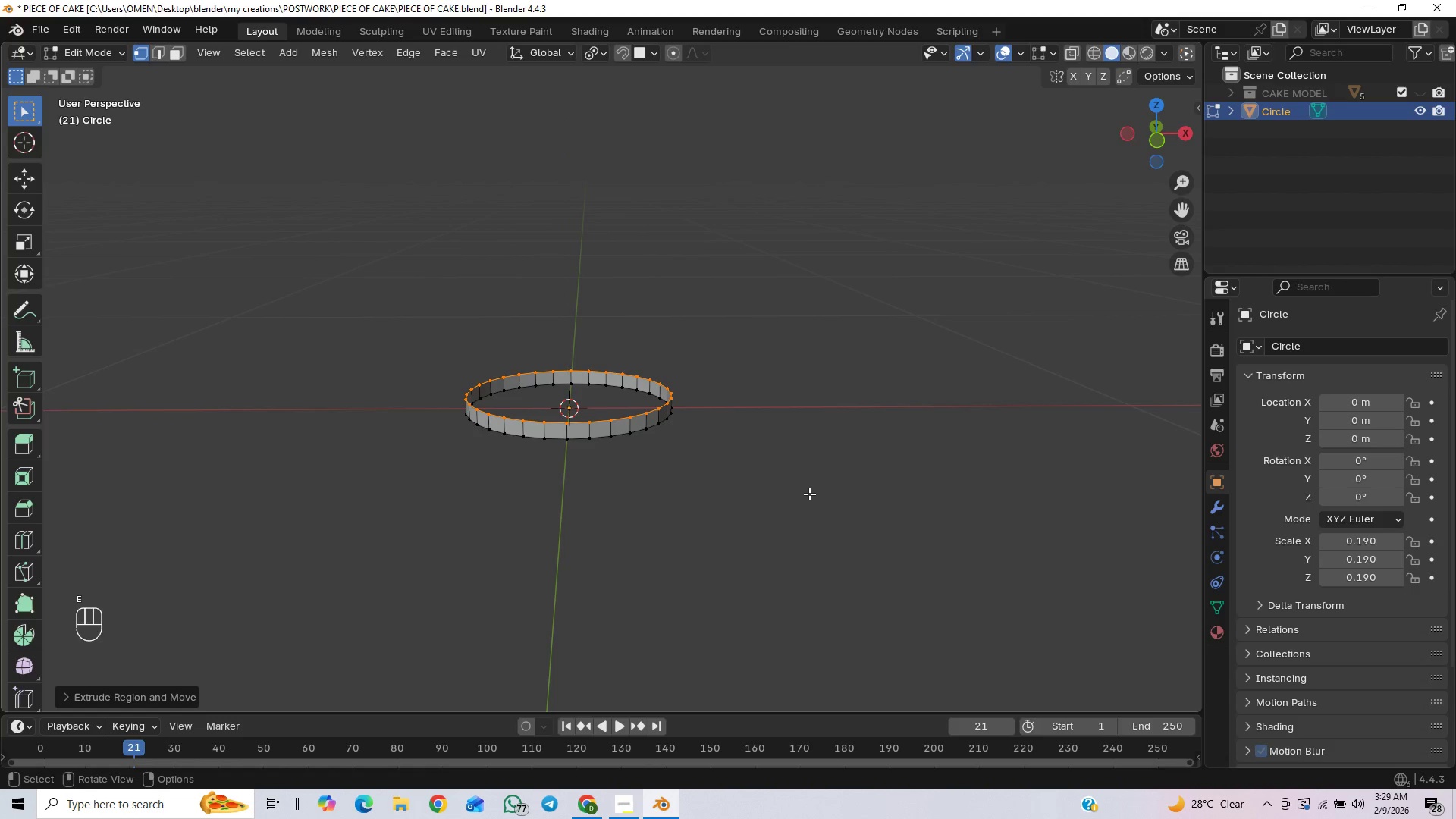 
key(S)
 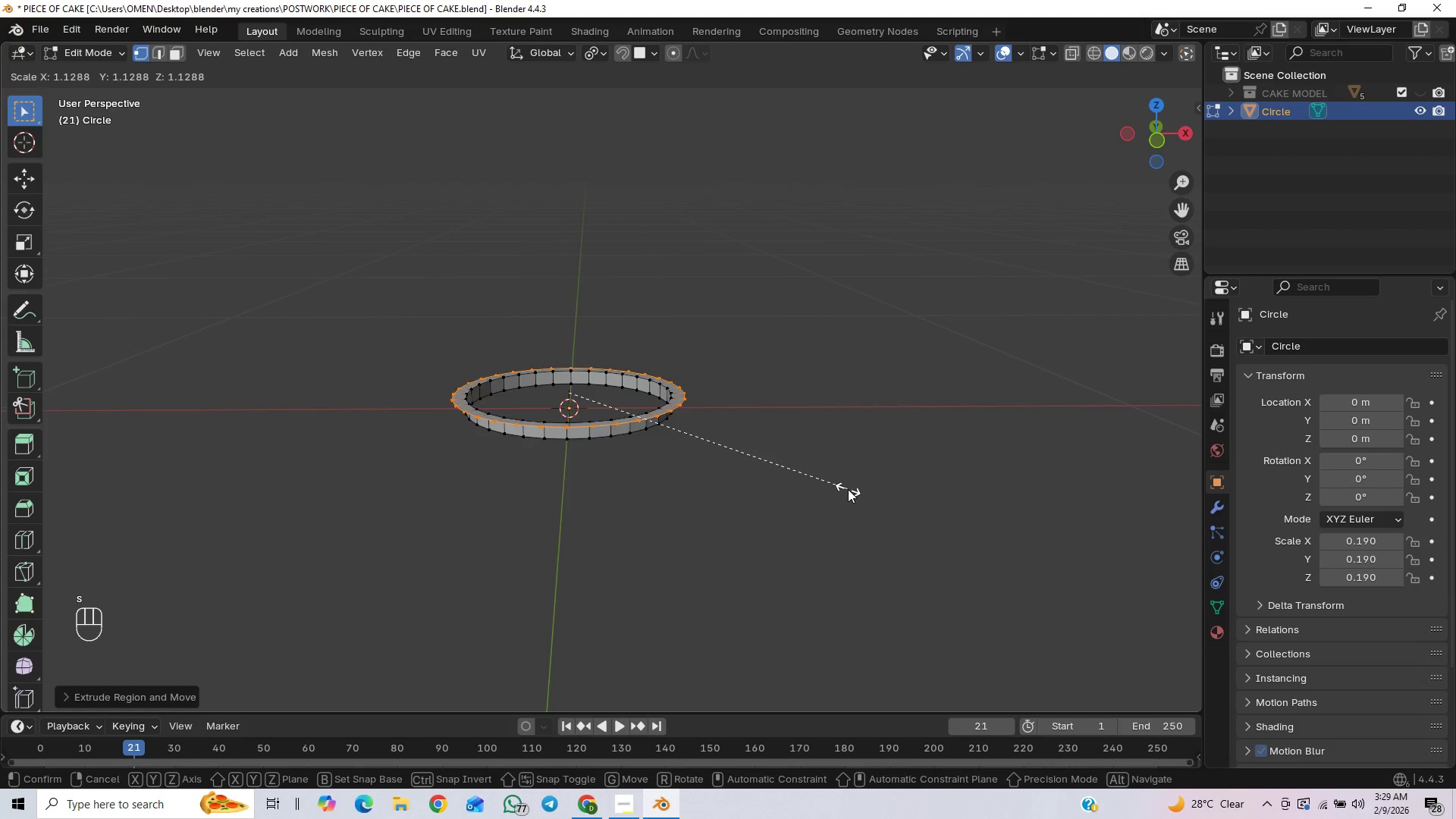 
left_click([848, 489])
 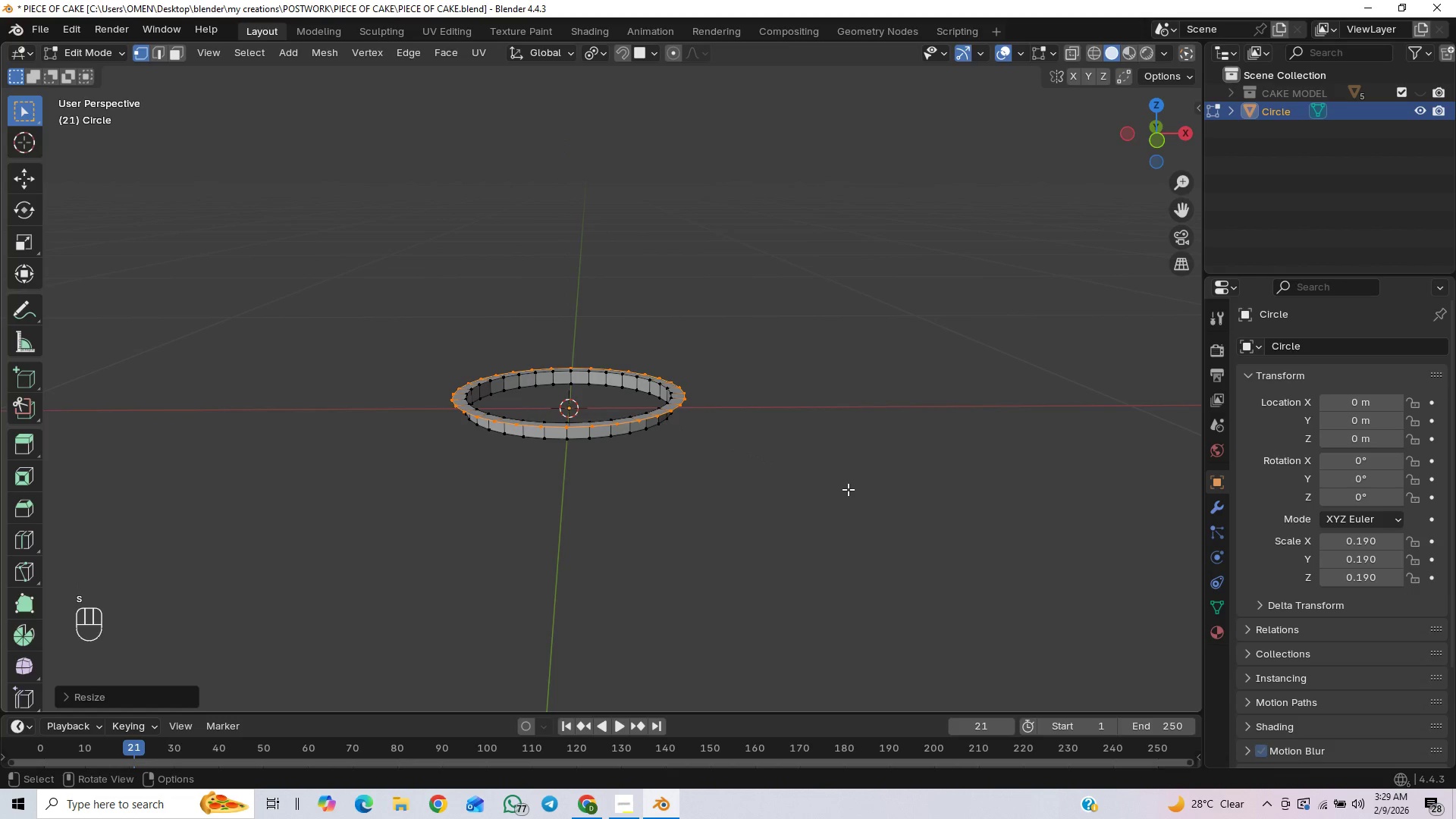 
key(E)
 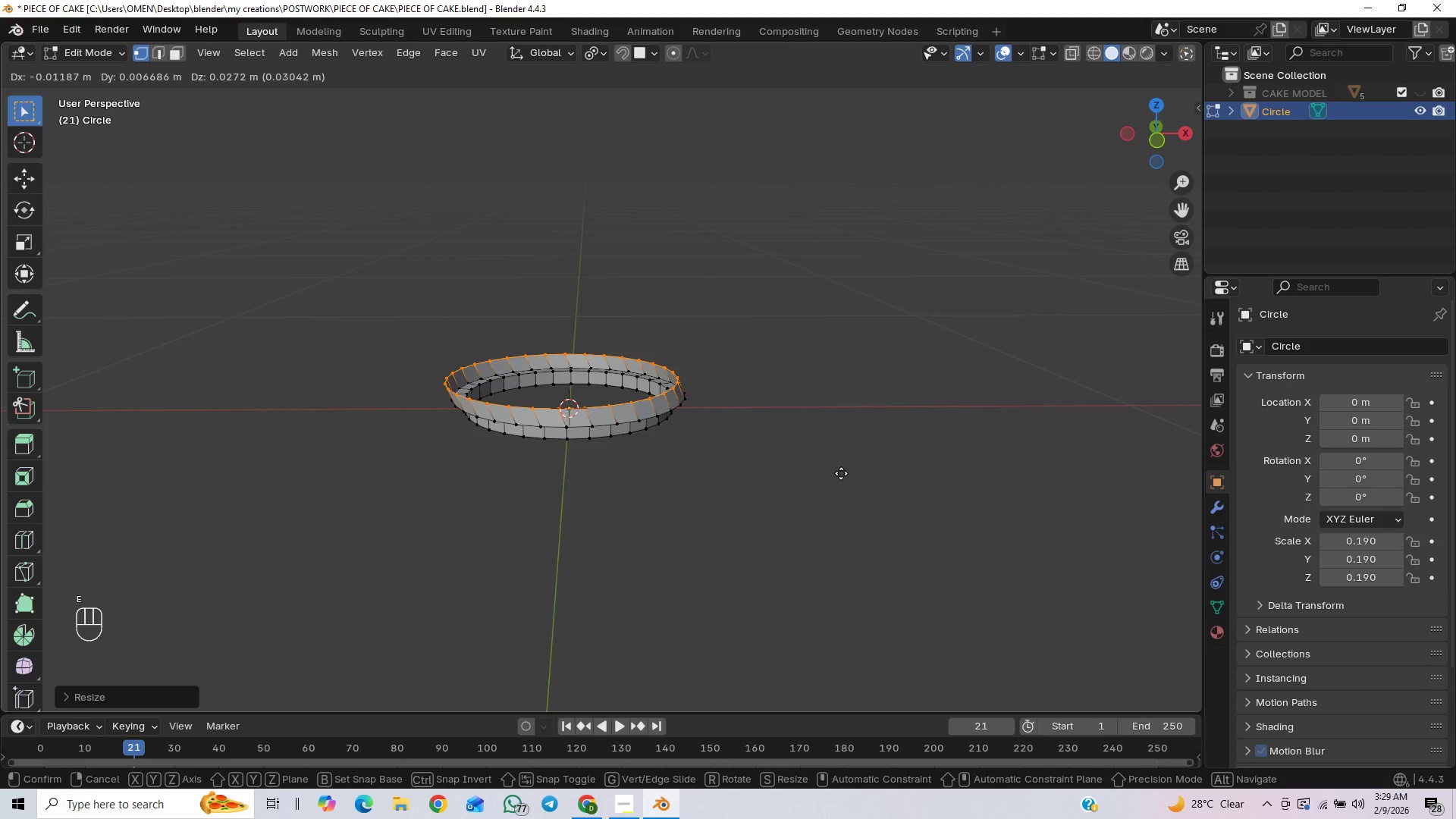 
key(Z)
 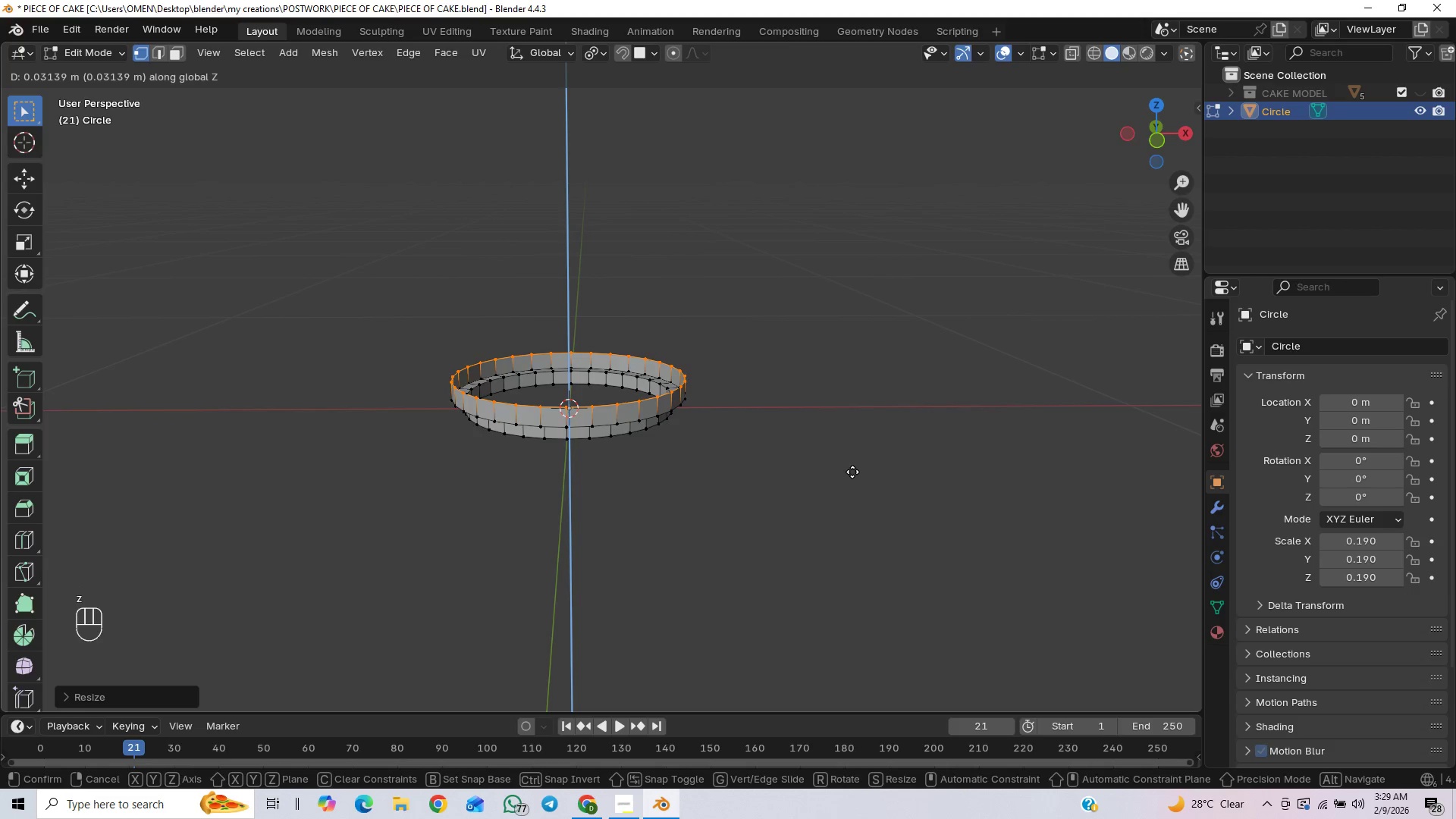 
left_click([852, 472])
 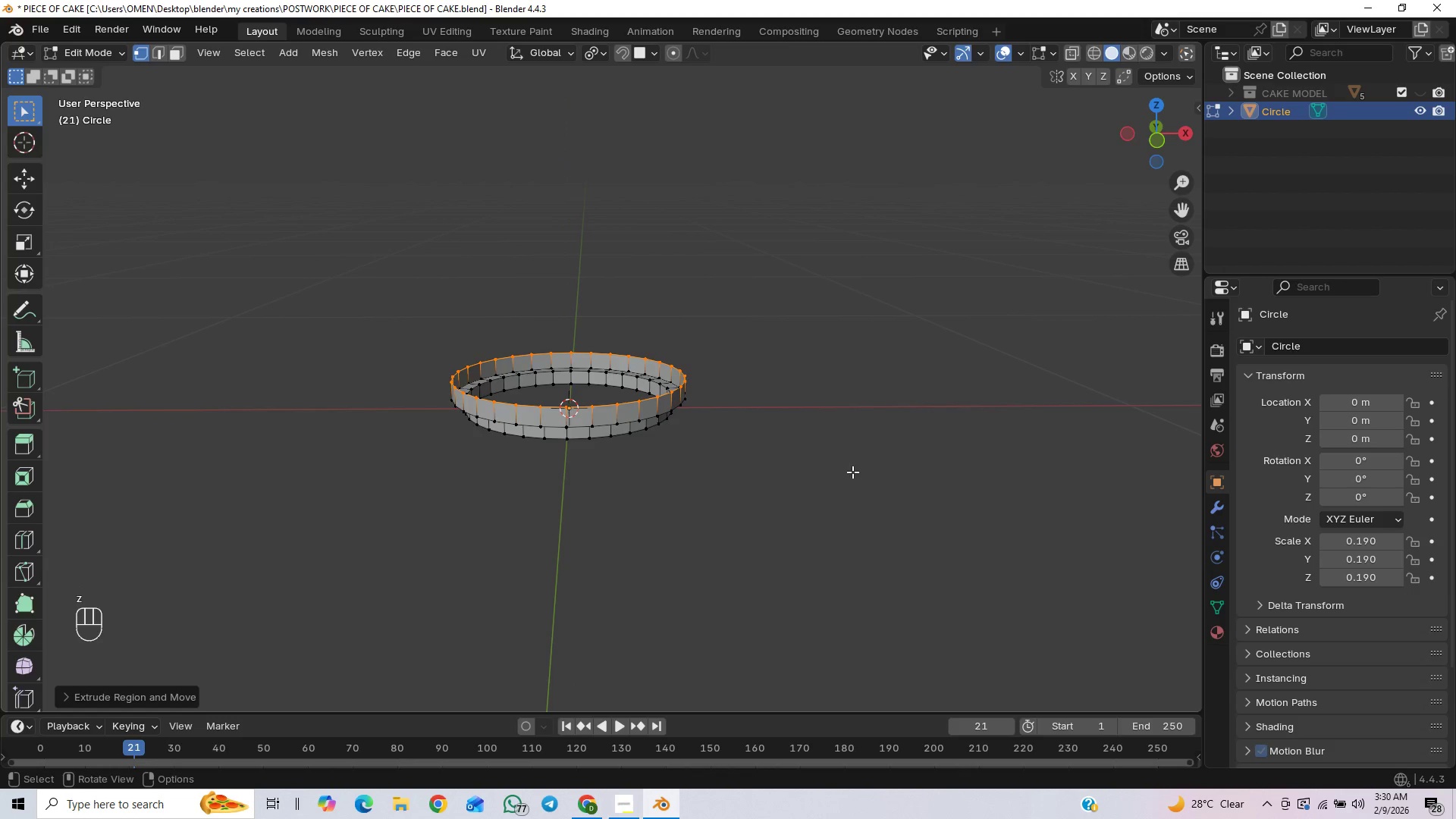 
key(S)
 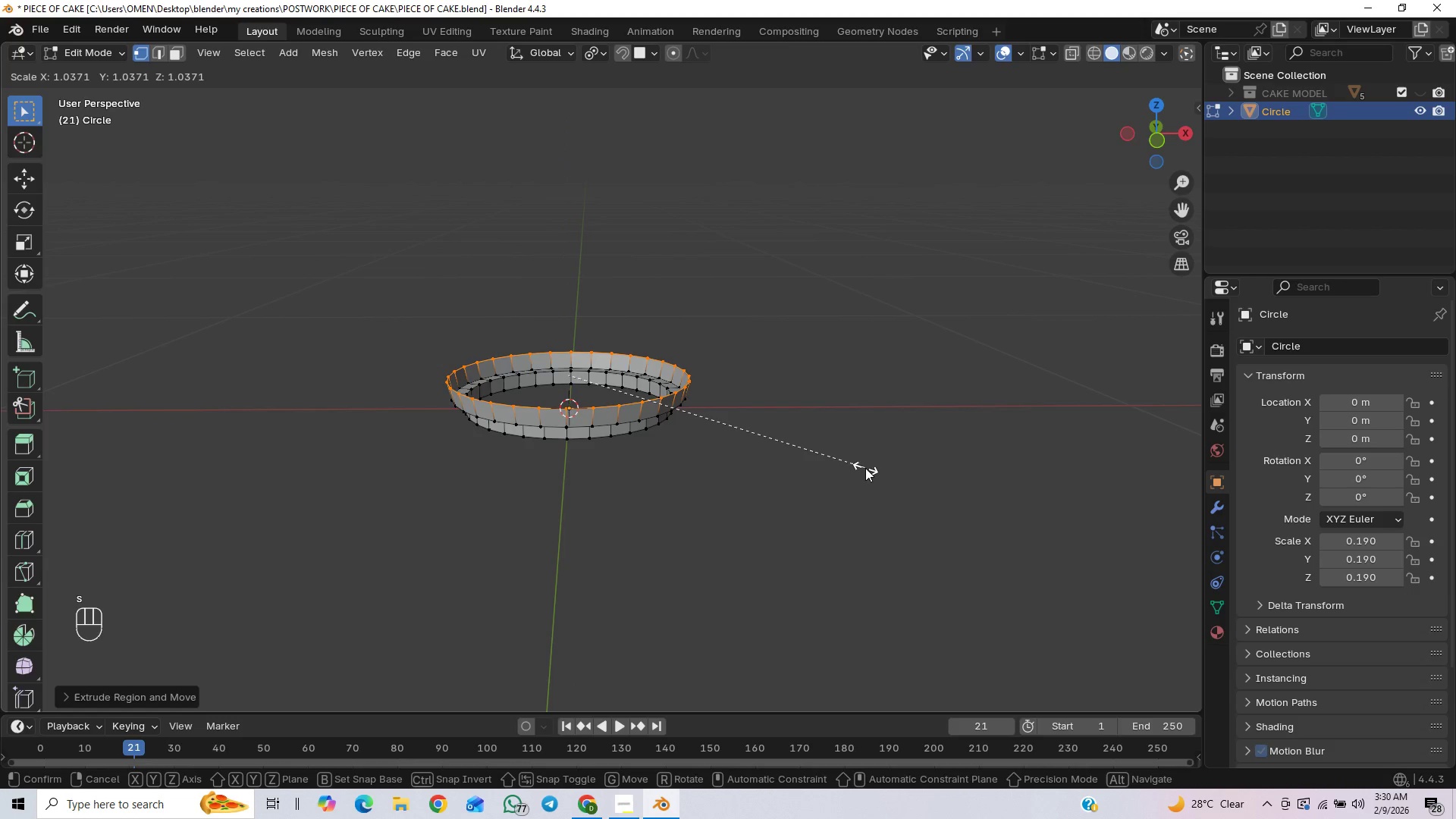 
left_click([865, 468])
 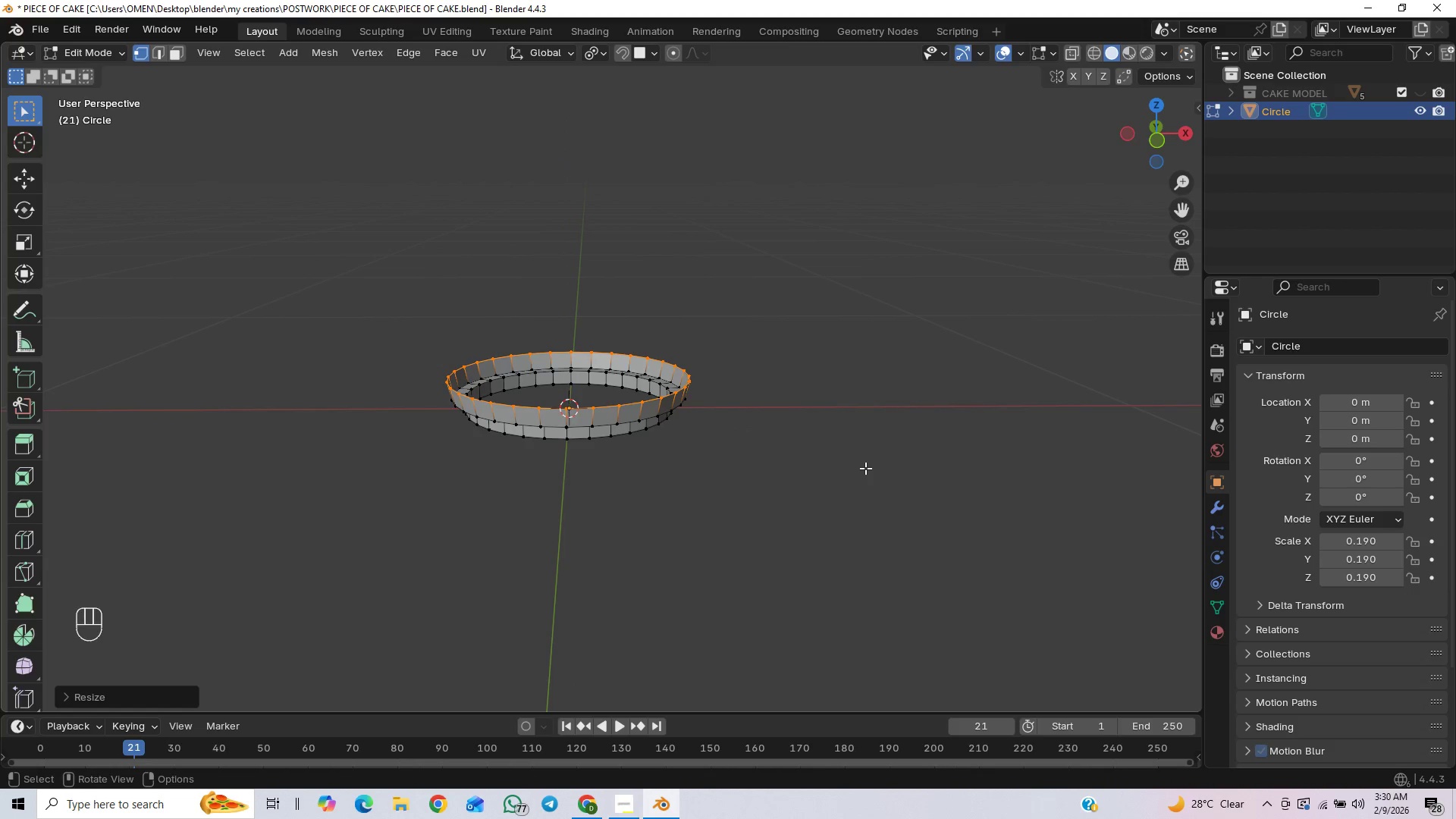 
type(gz)
 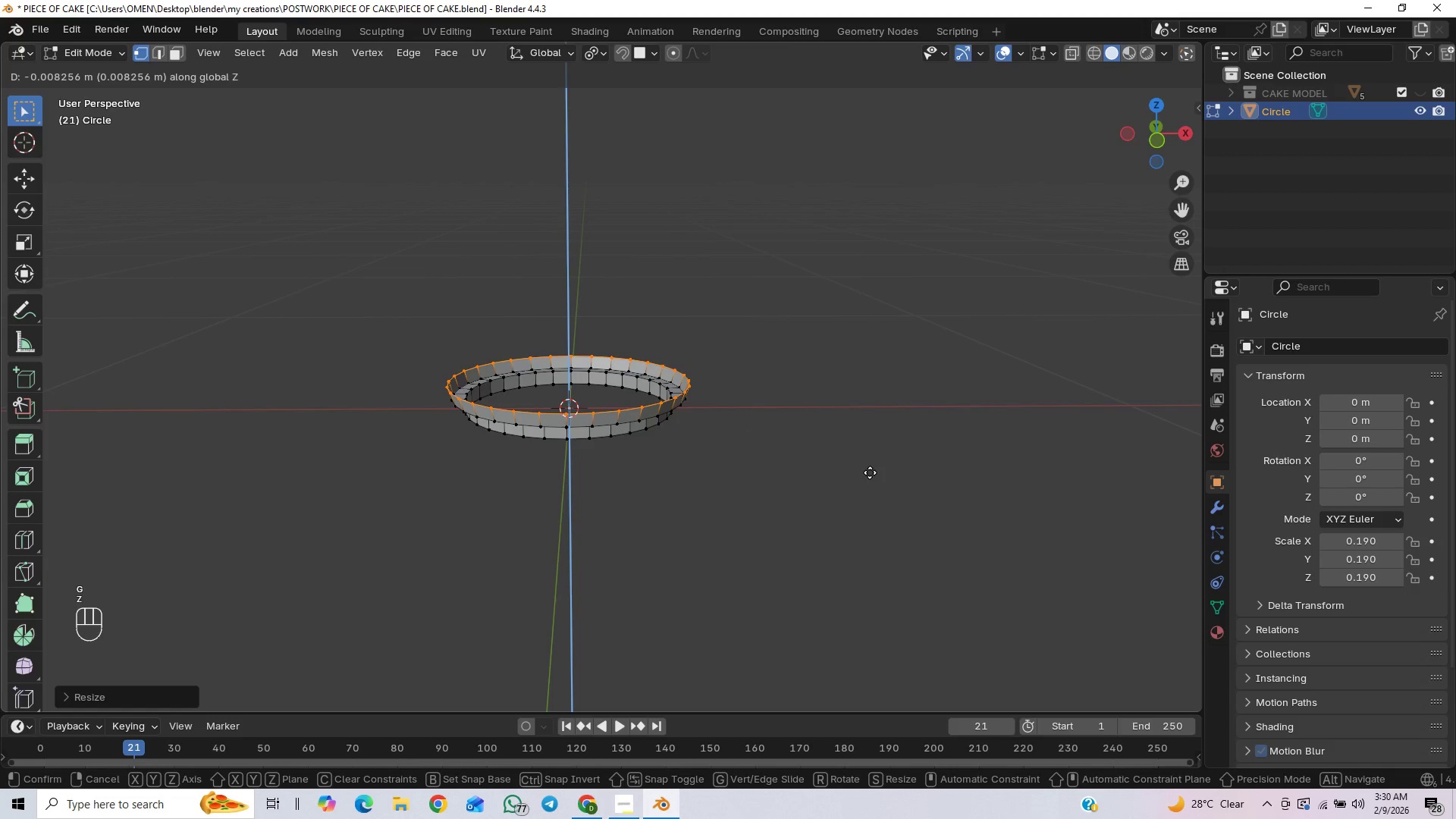 
left_click([870, 472])
 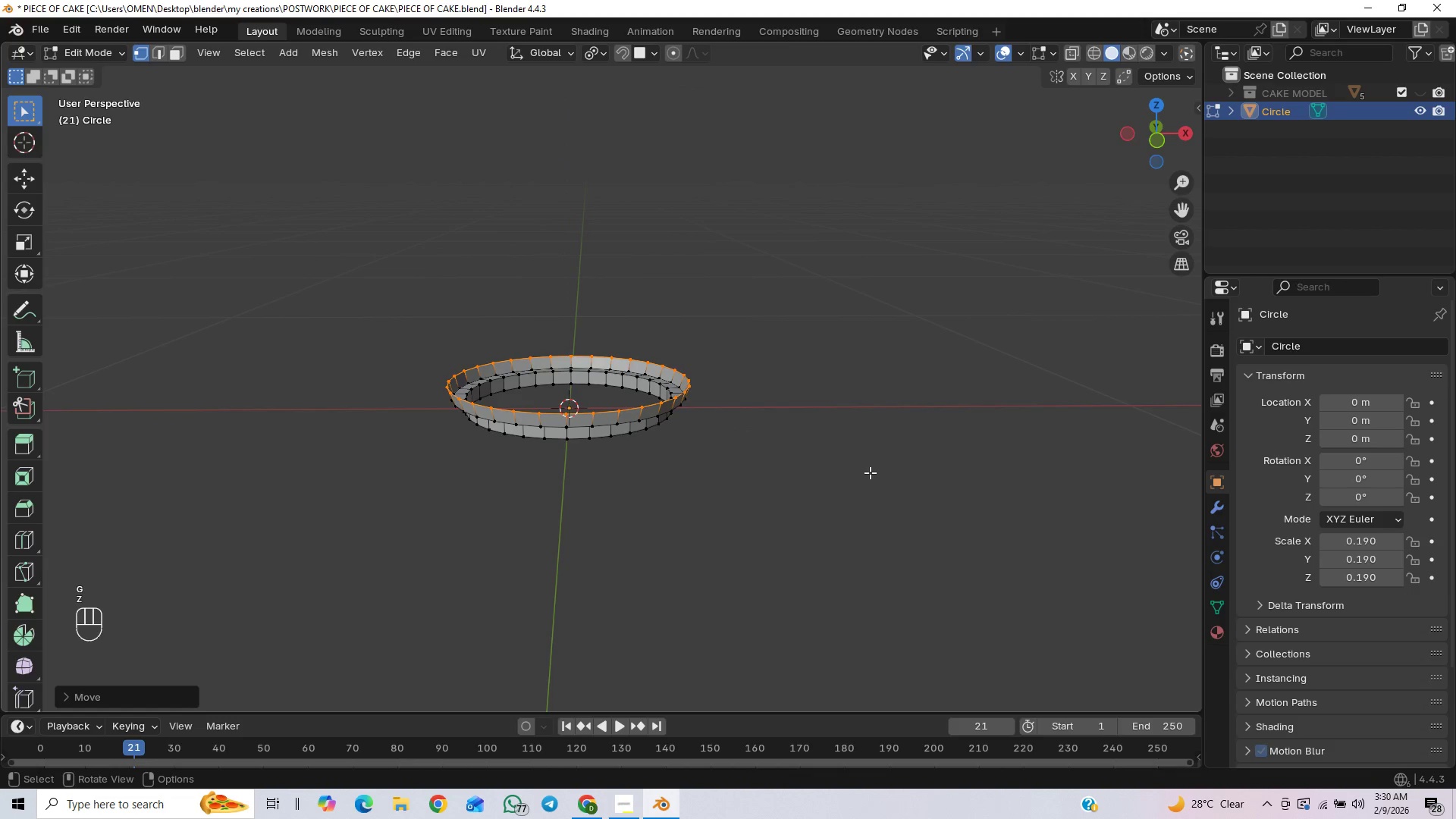 
key(E)
 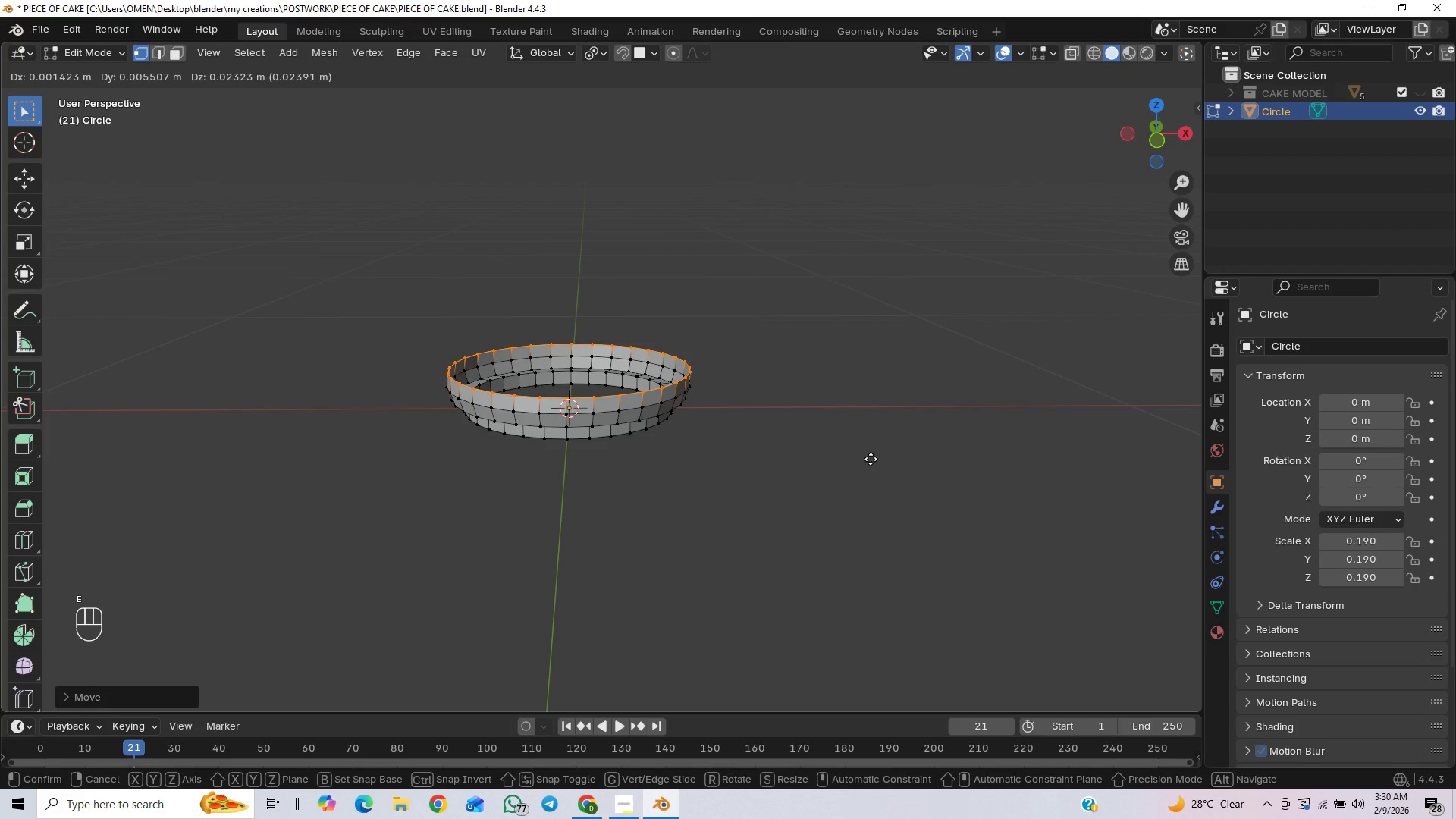 
right_click([871, 459])
 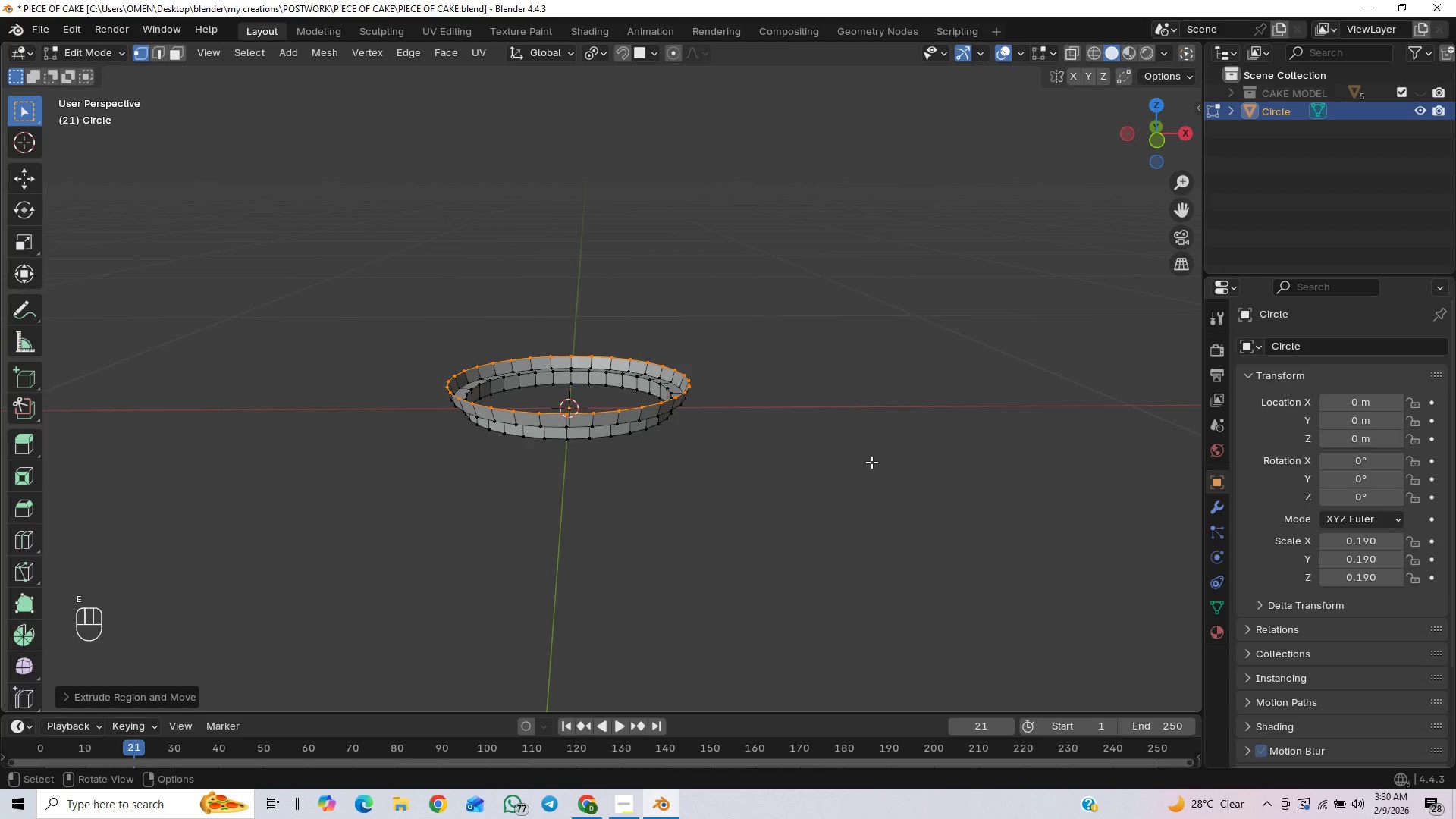 
key(S)
 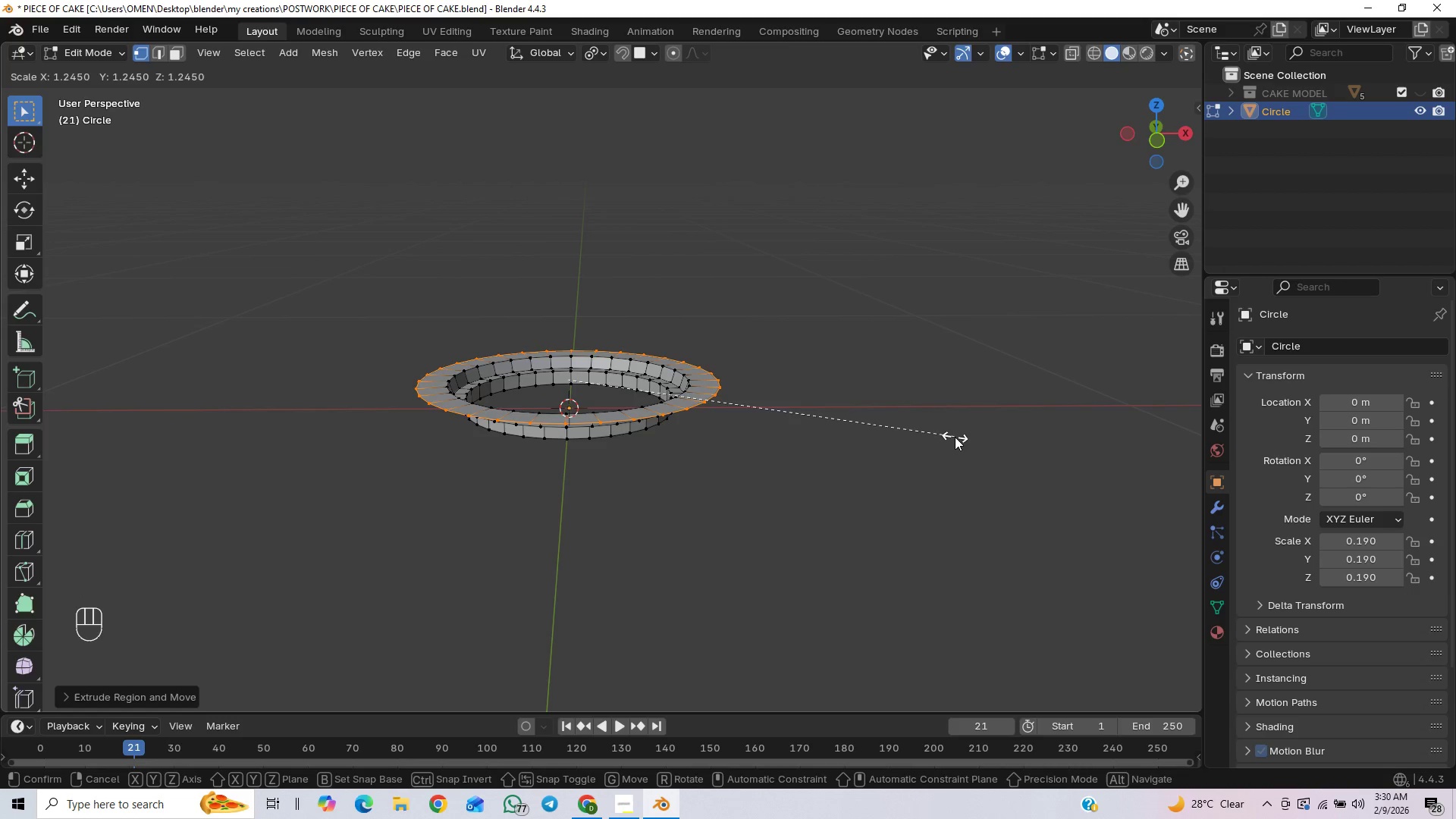 
wait(6.86)
 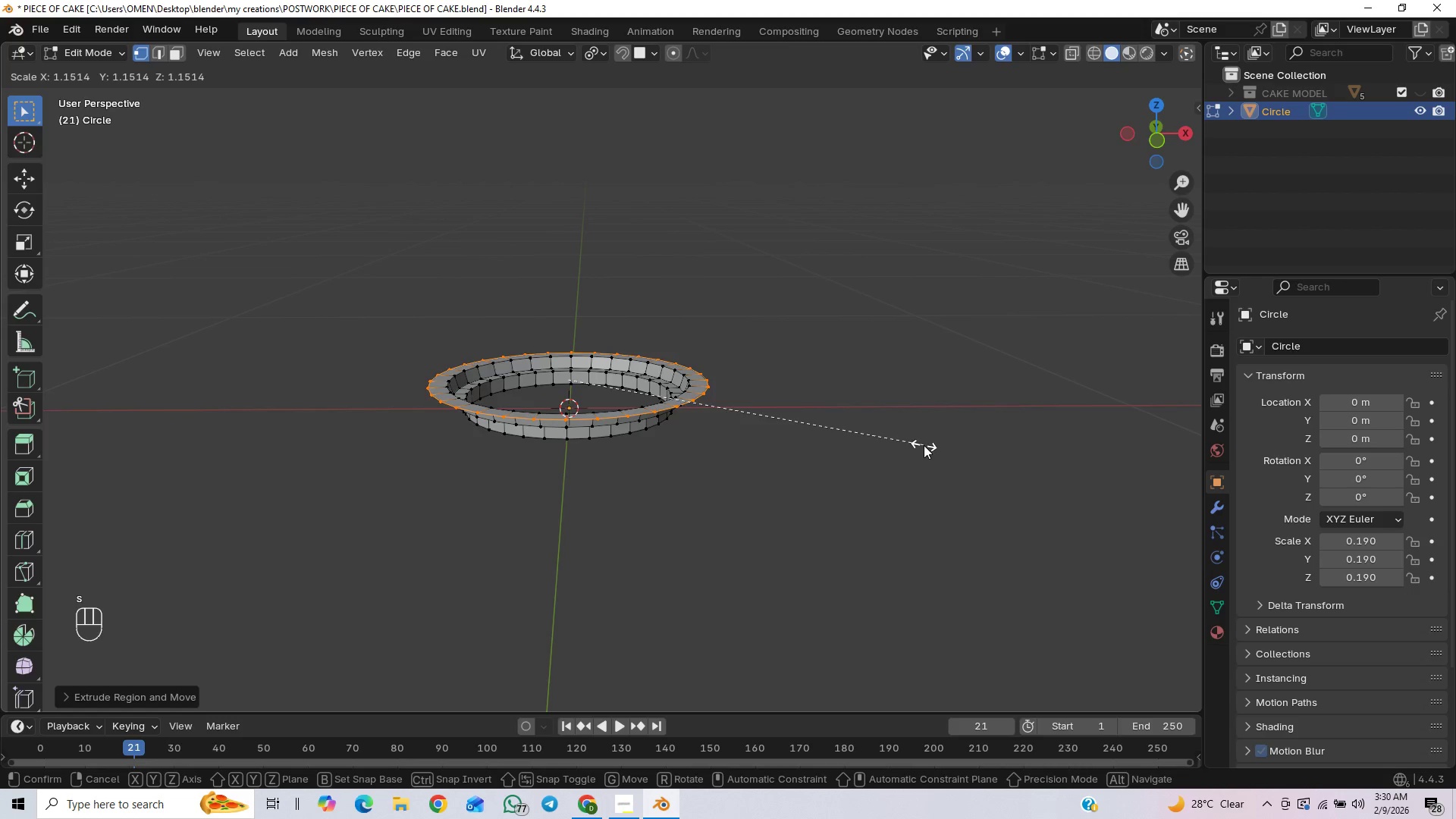 
left_click([949, 443])
 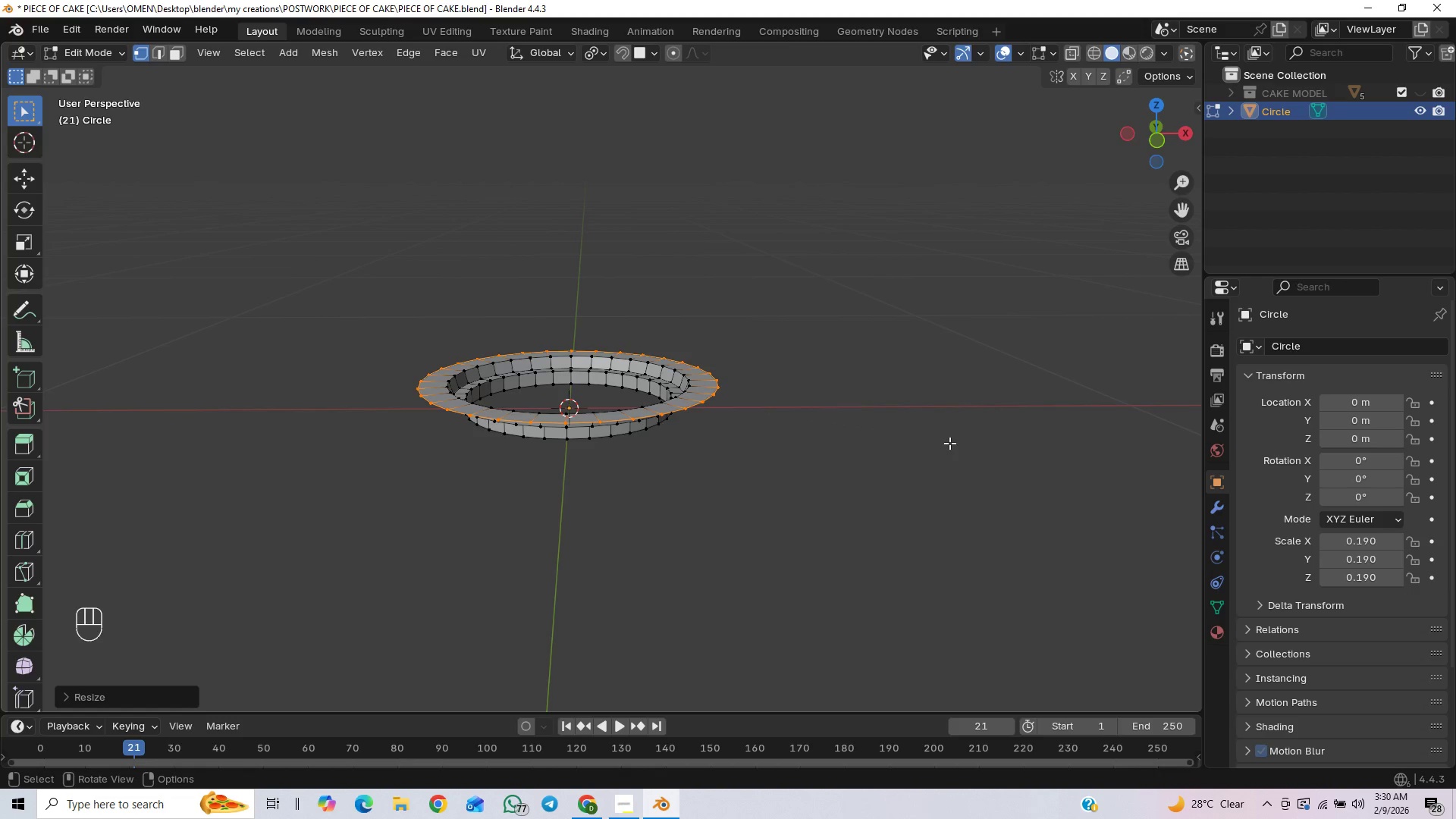 
key(E)
 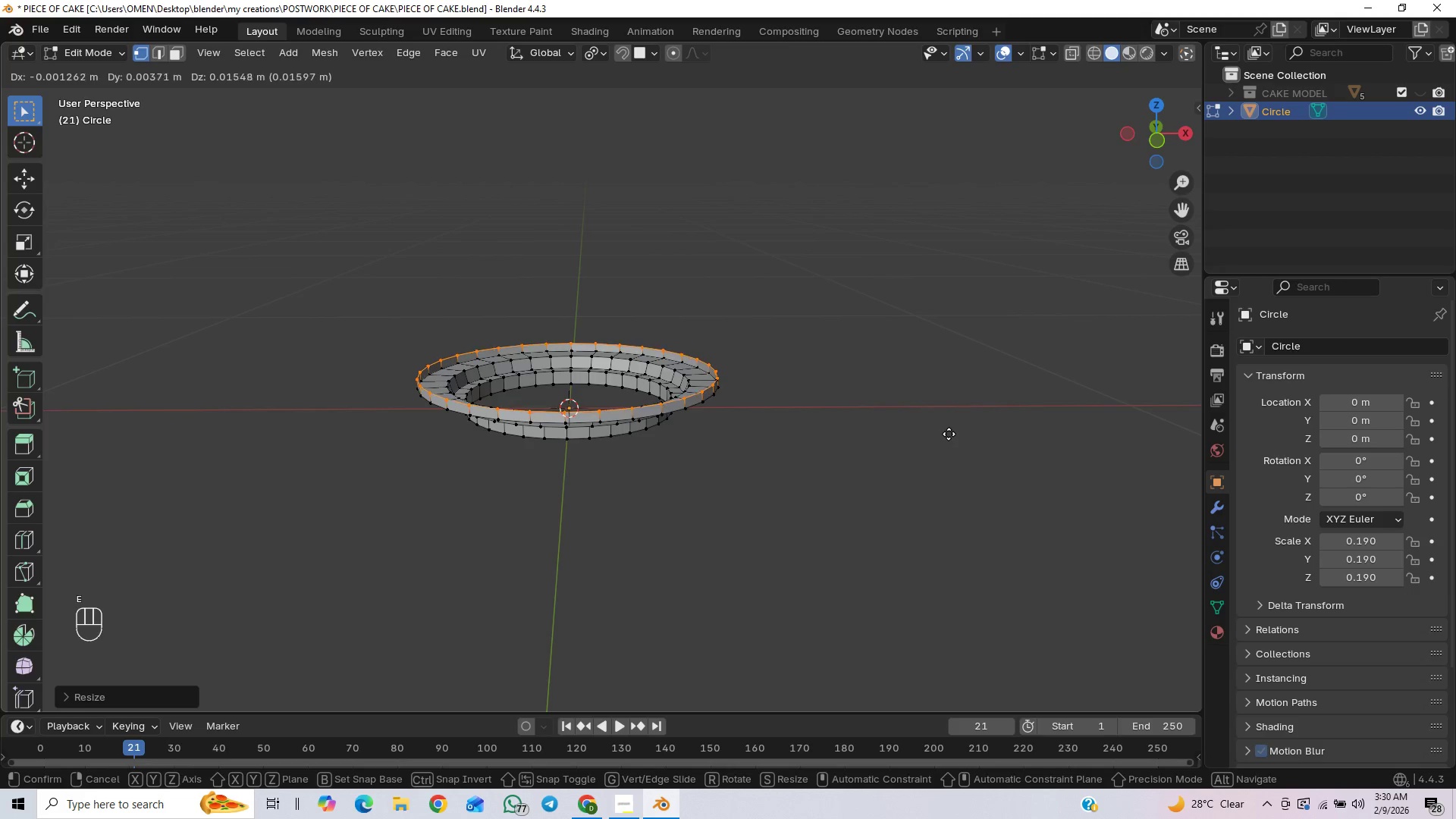 
left_click([949, 431])
 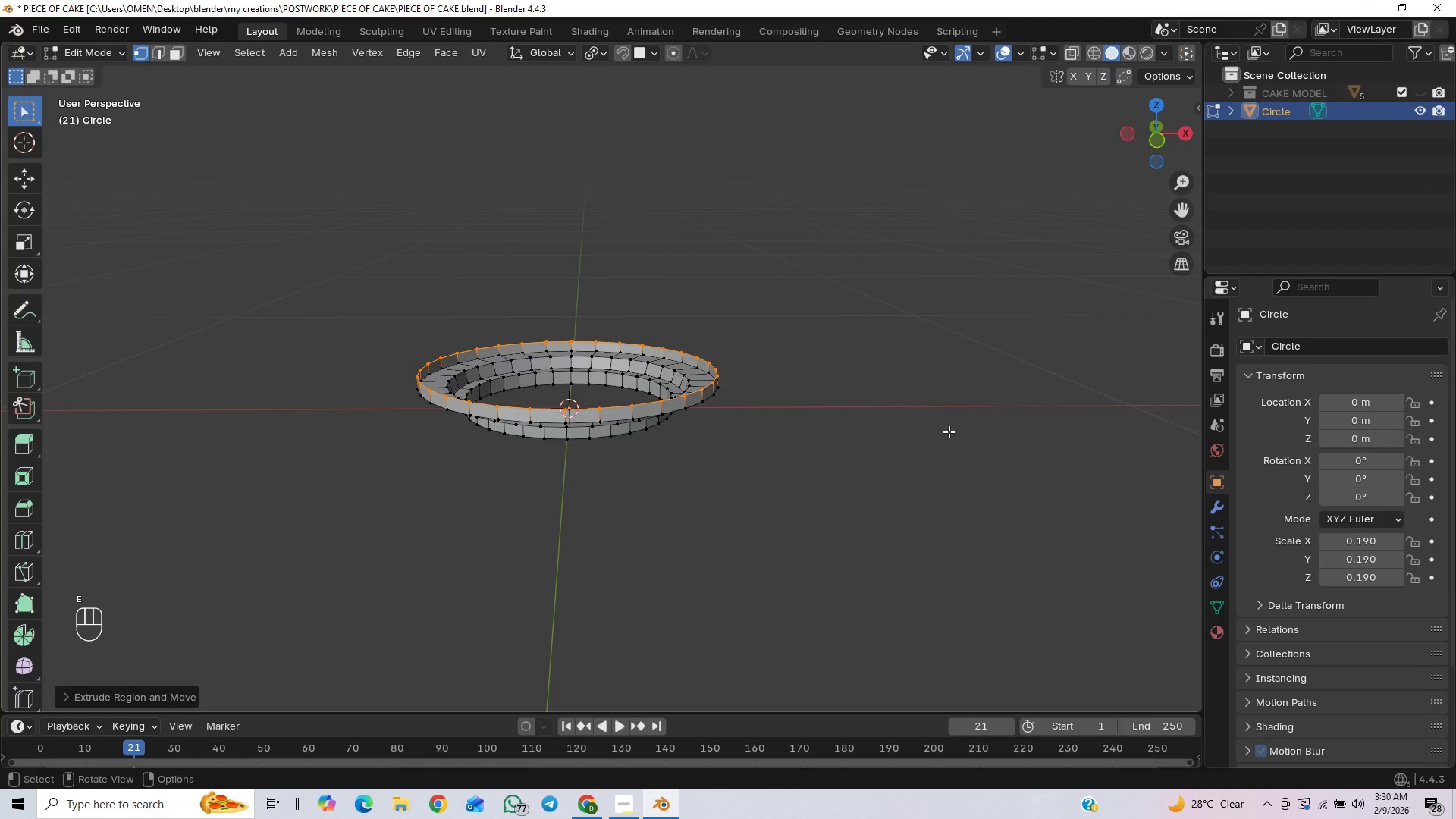 
key(S)
 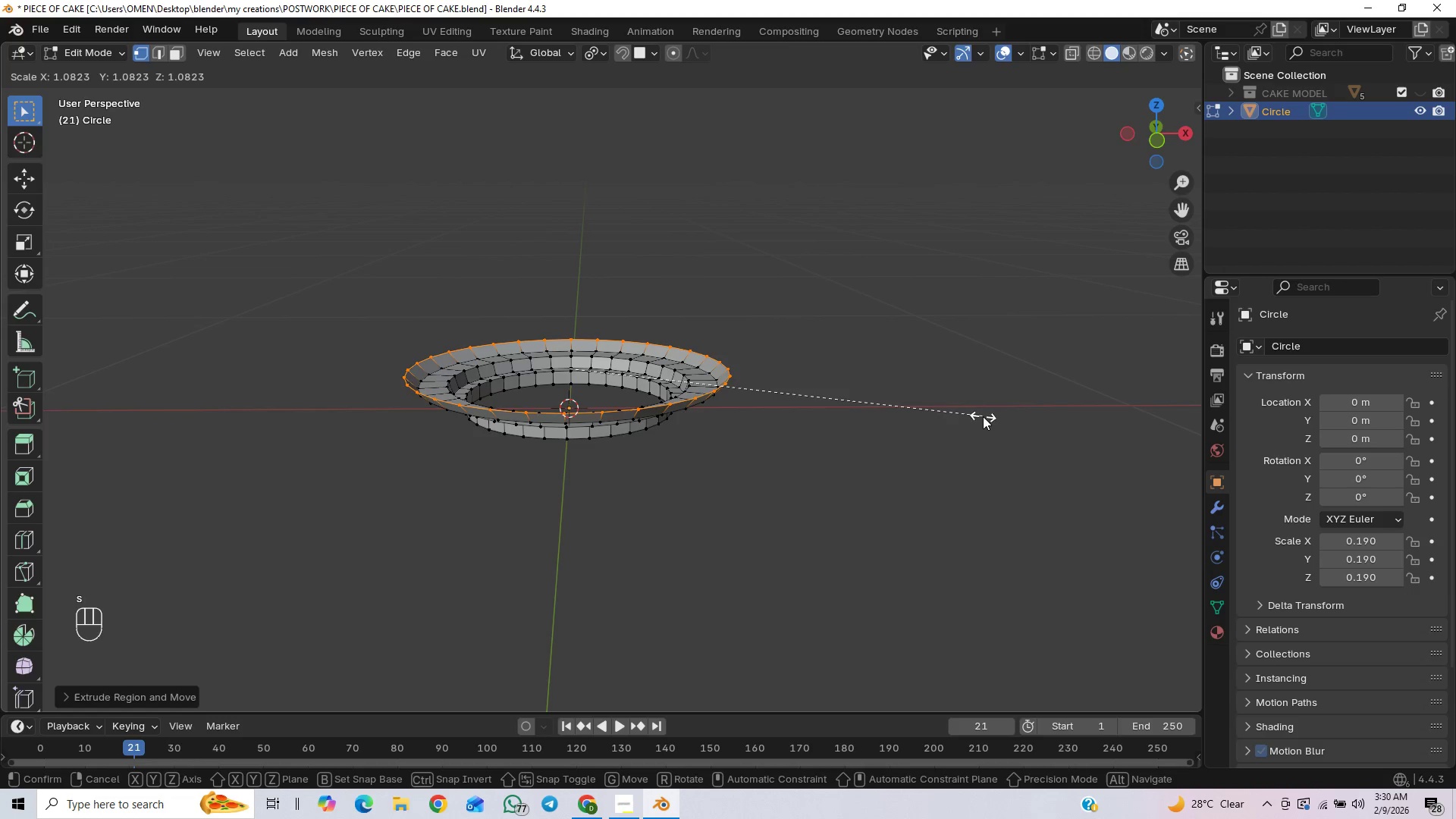 
left_click([983, 416])
 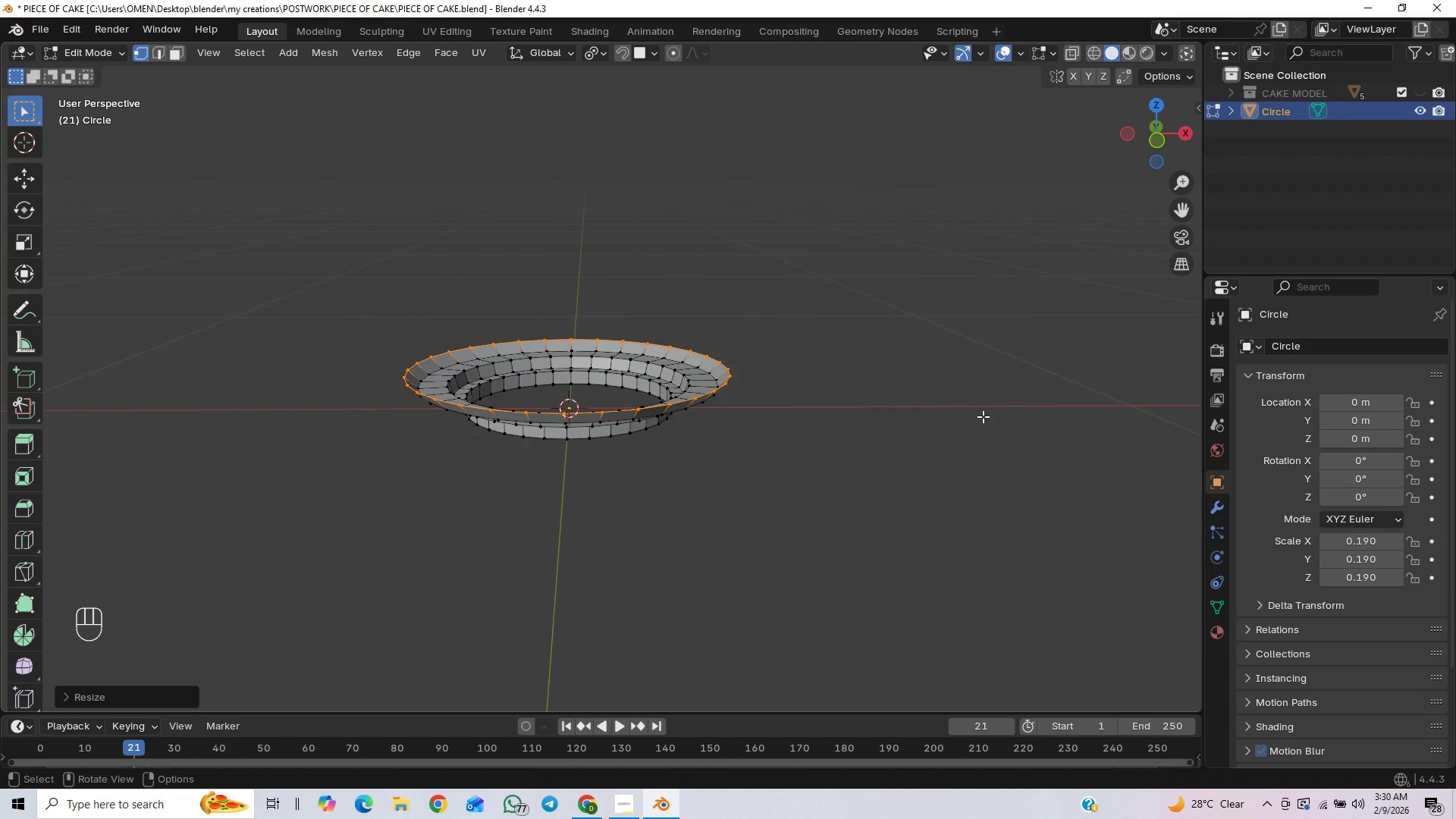 
key(E)
 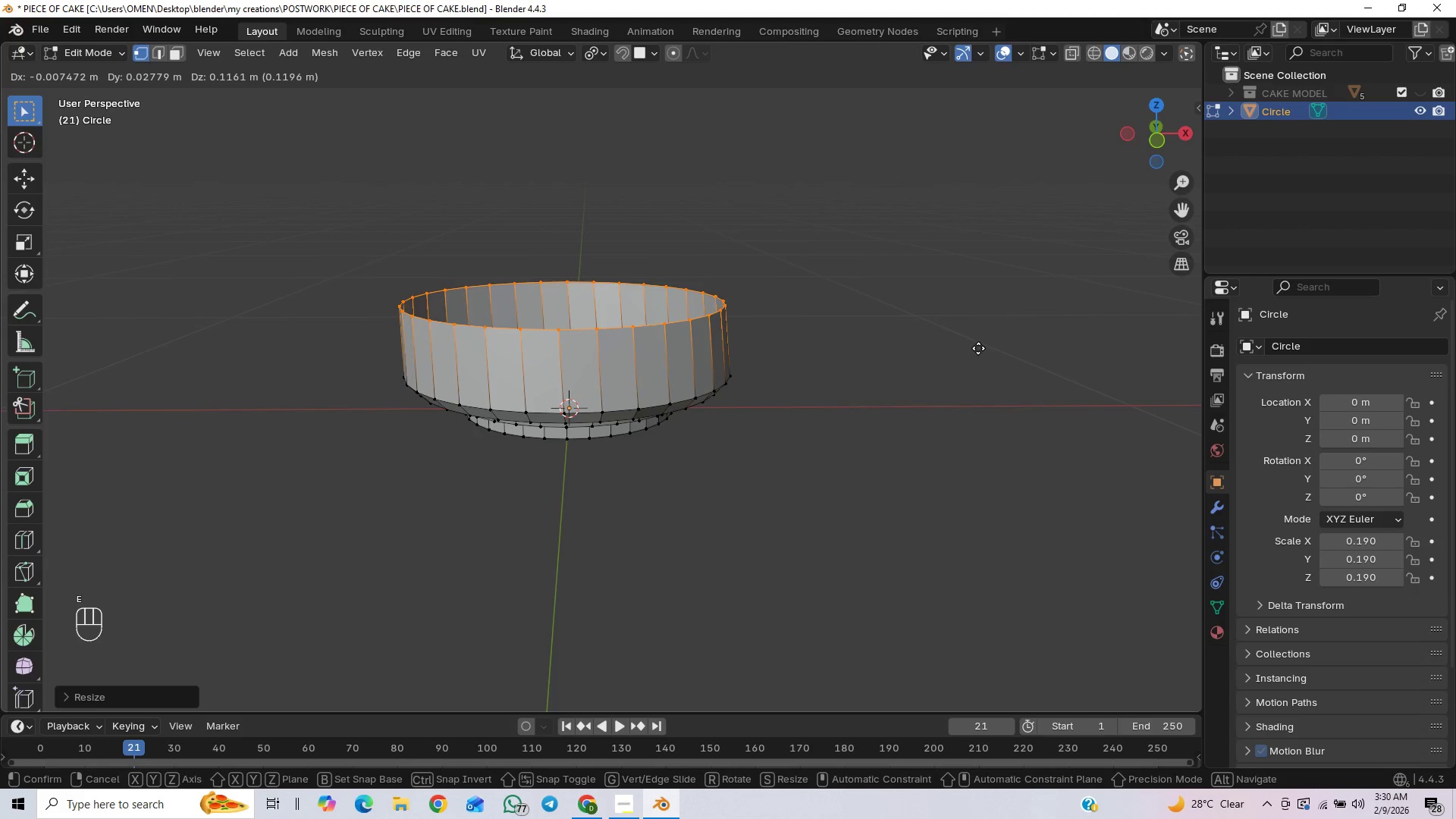 
key(Z)
 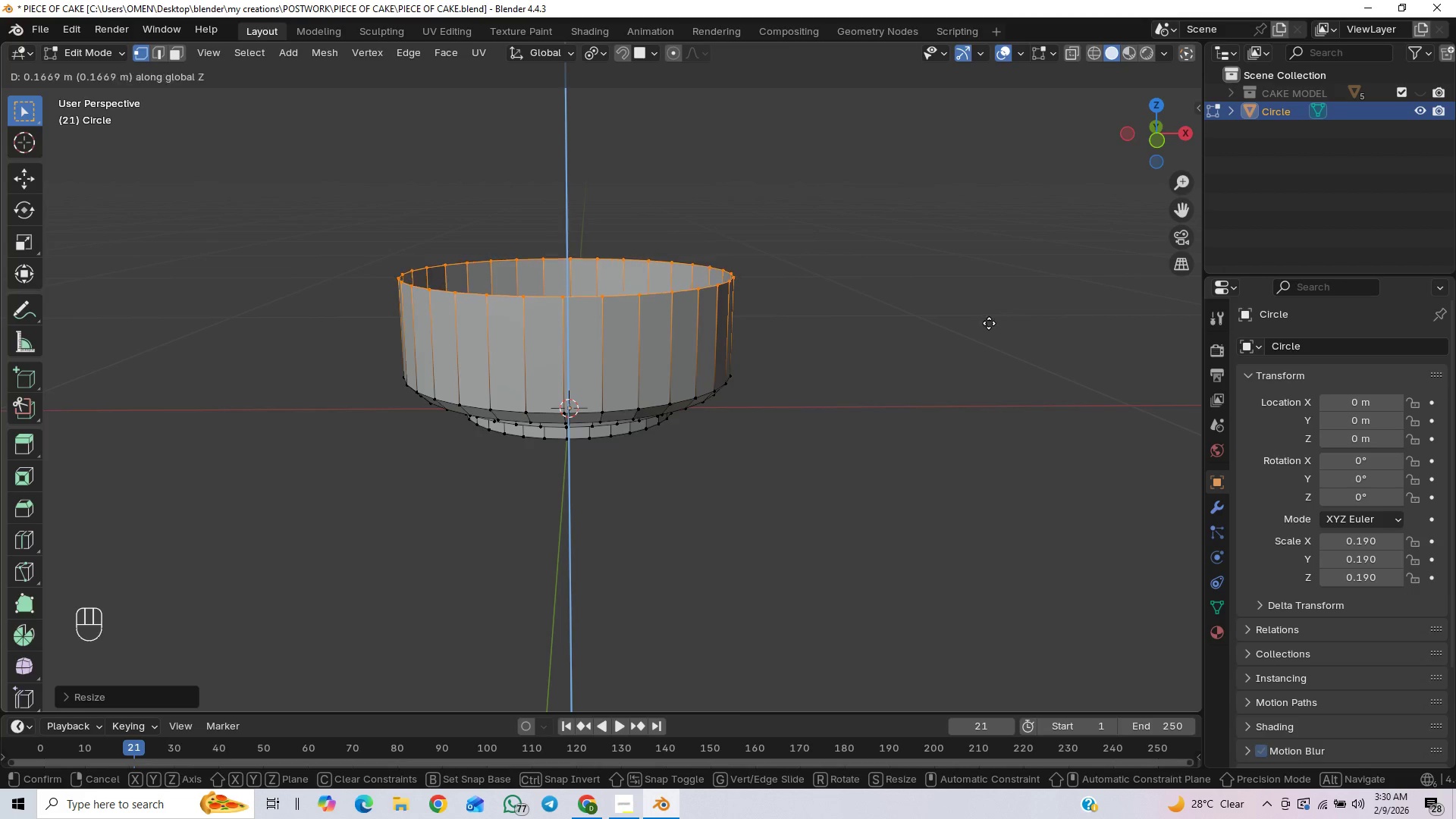 
left_click_drag(start_coordinate=[987, 332], to_coordinate=[984, 345])
 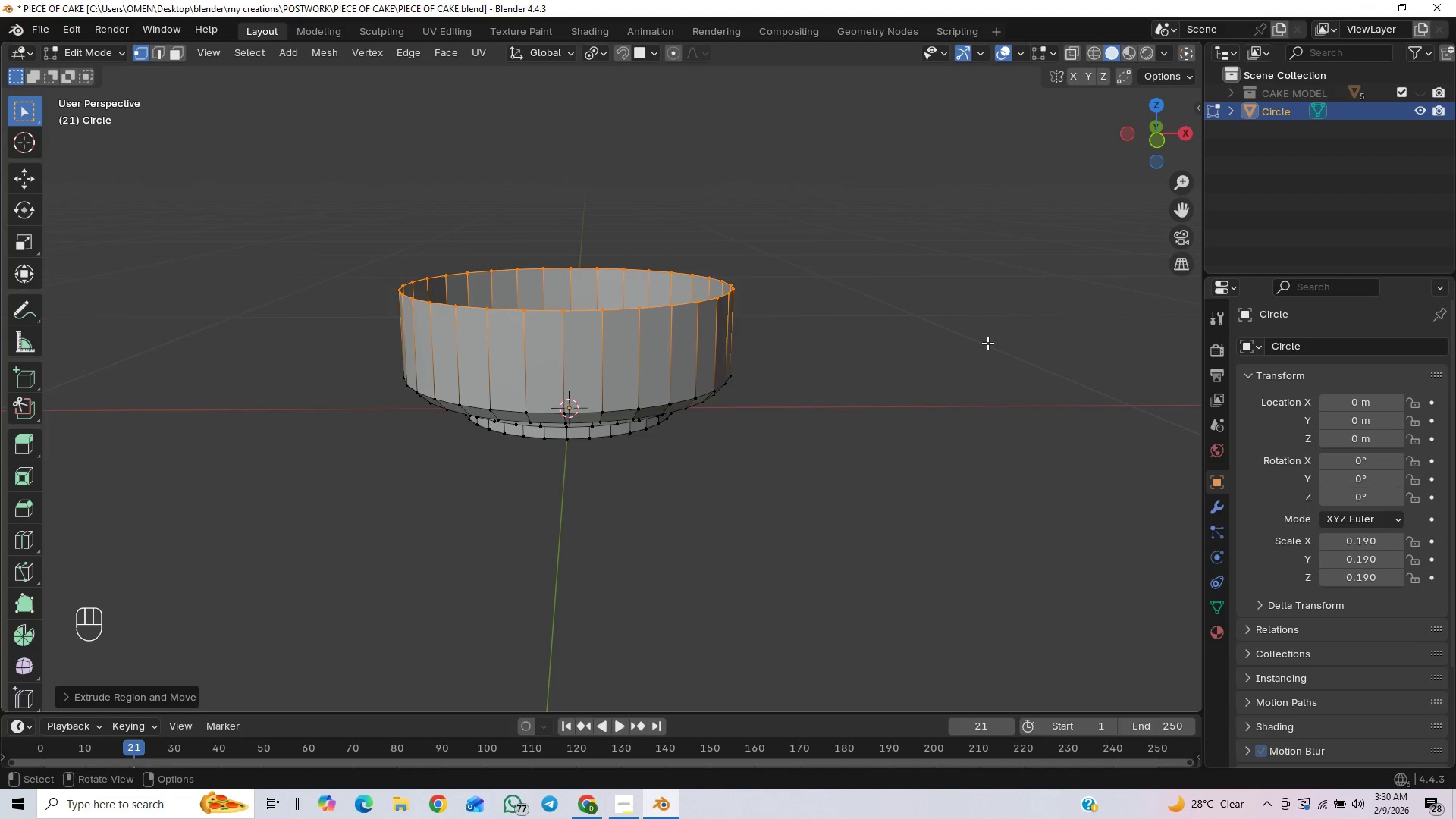 
key(S)
 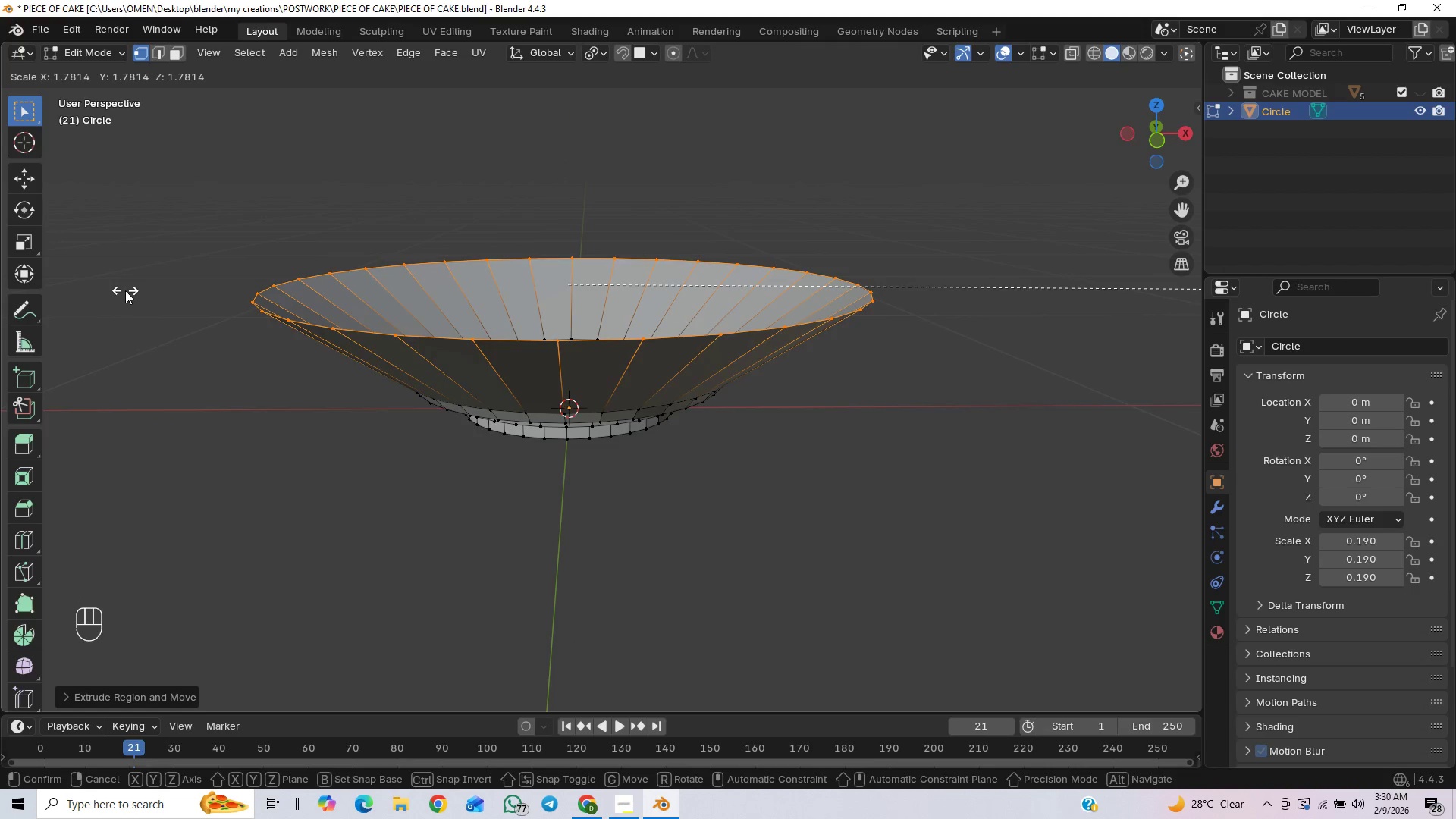 
wait(5.27)
 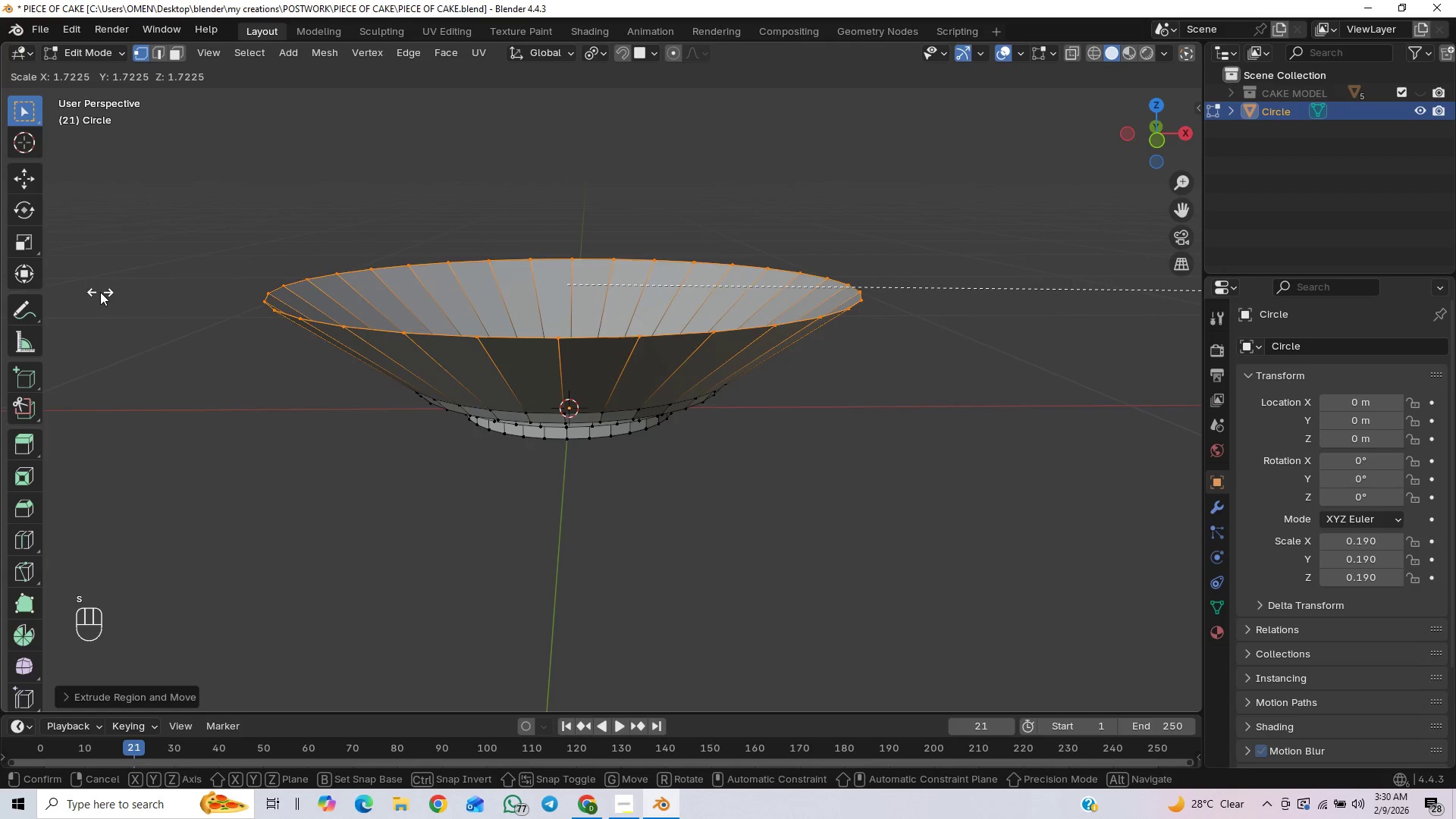 
type(gz)
 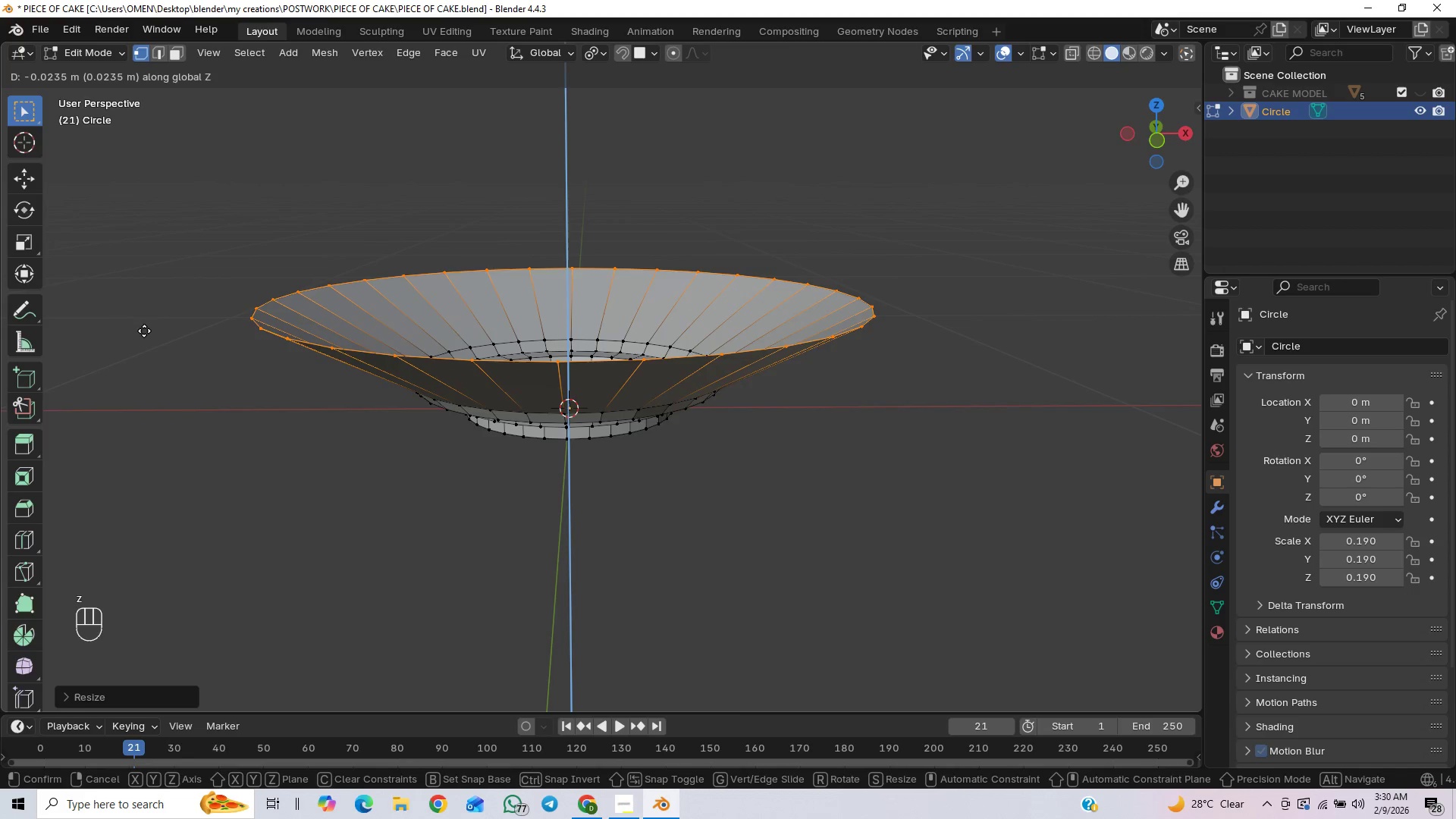 
left_click([144, 331])
 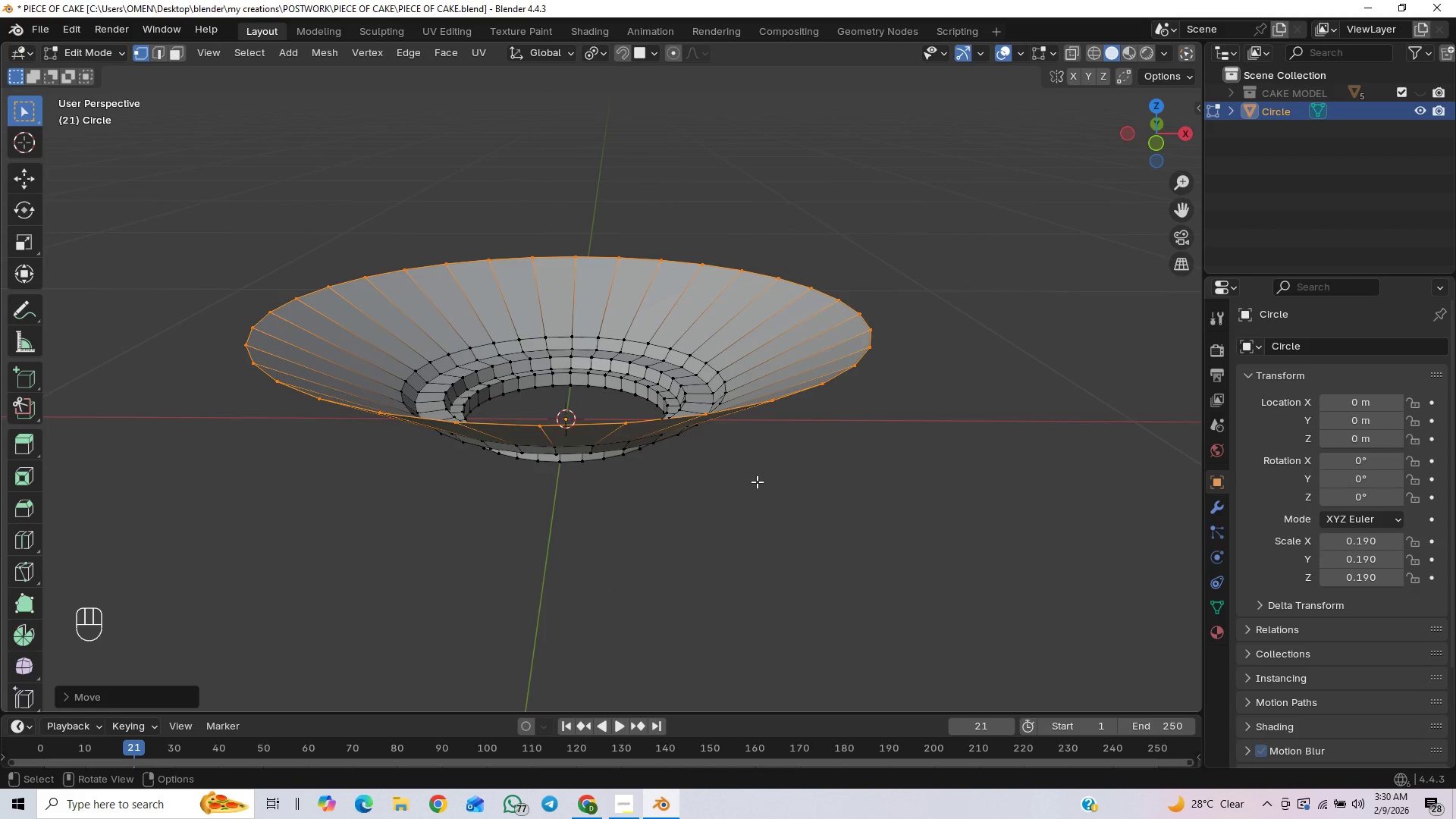 
wait(6.98)
 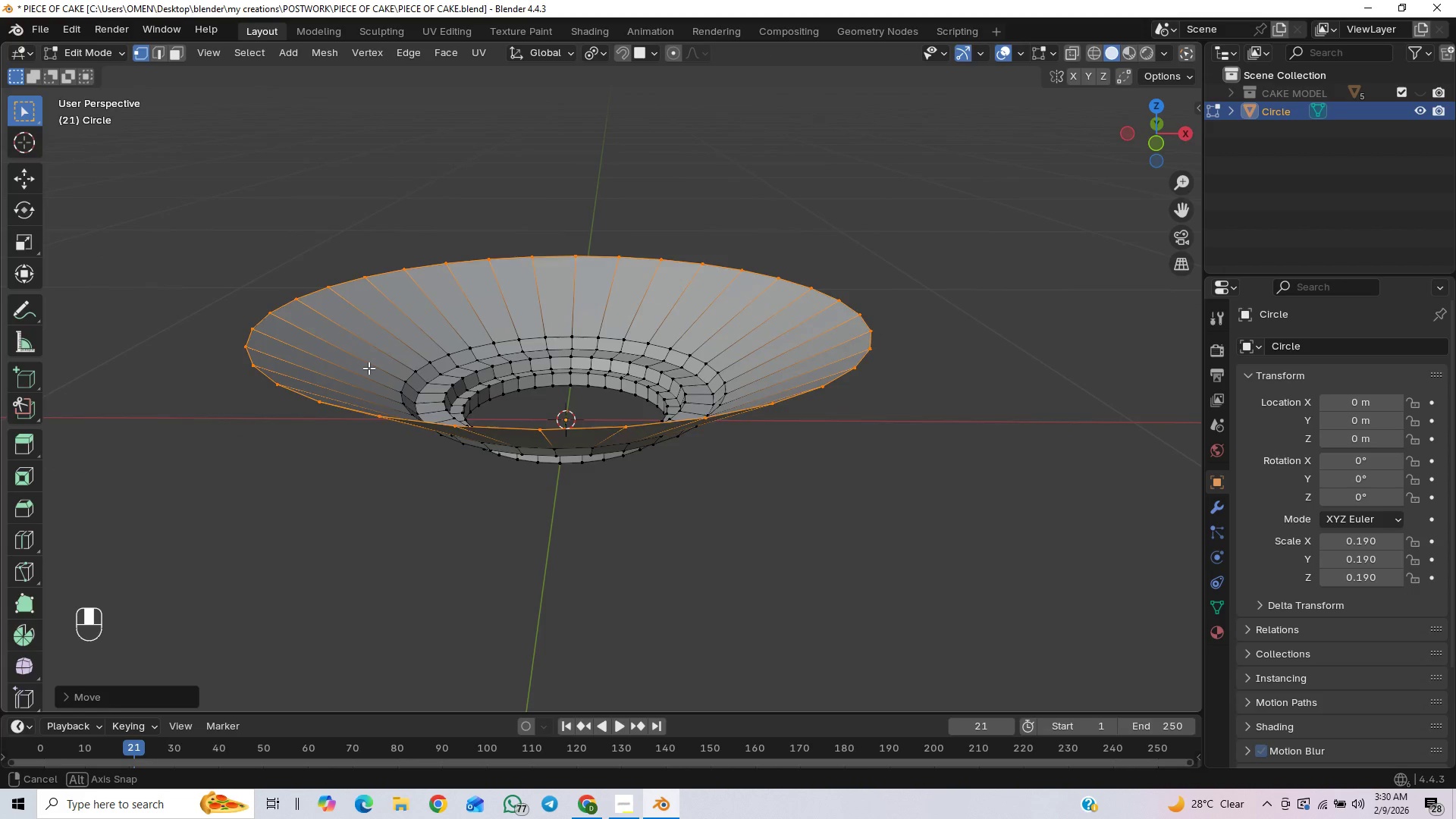 
type(exs)
 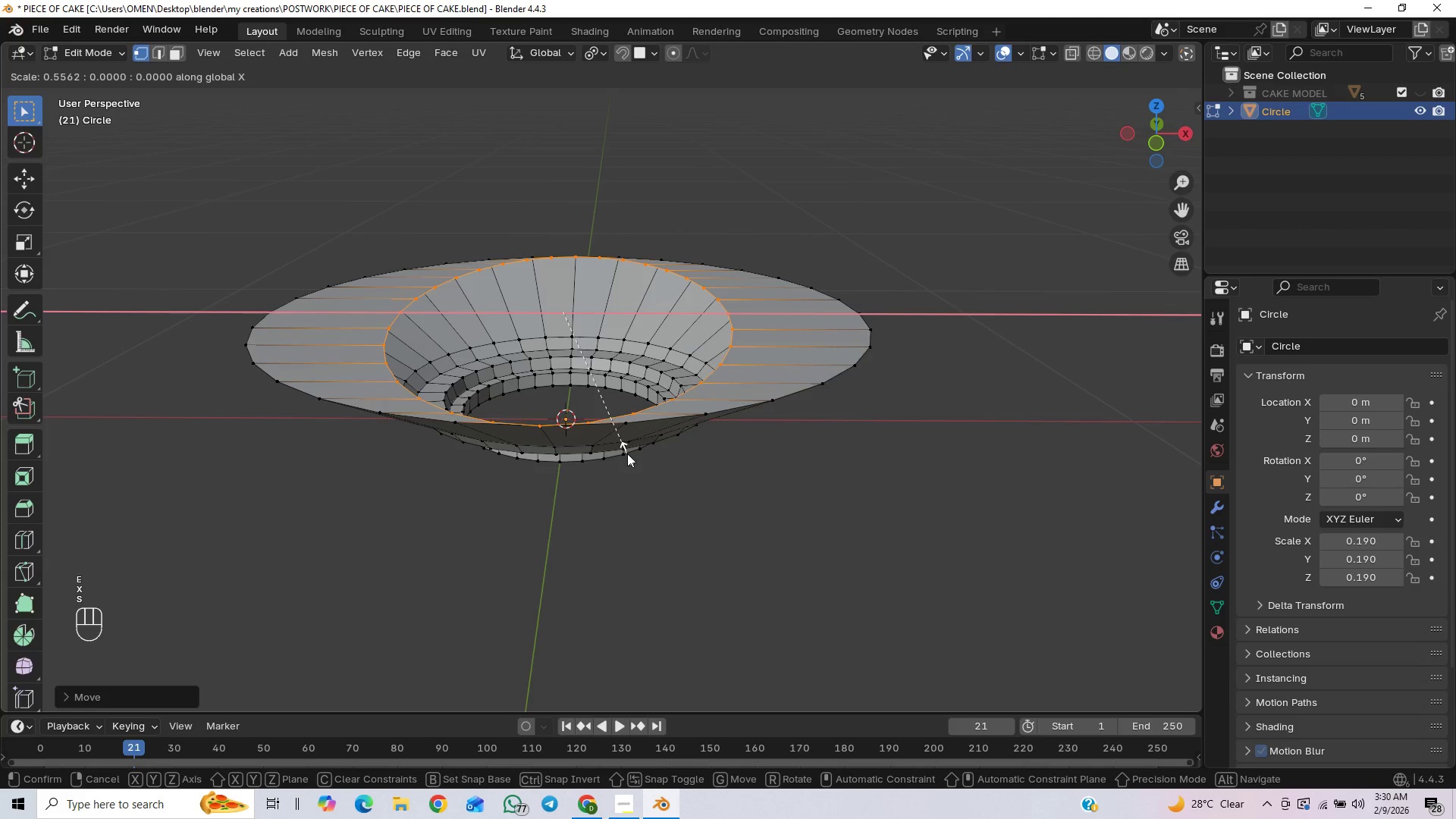 
key(Control+Z)
 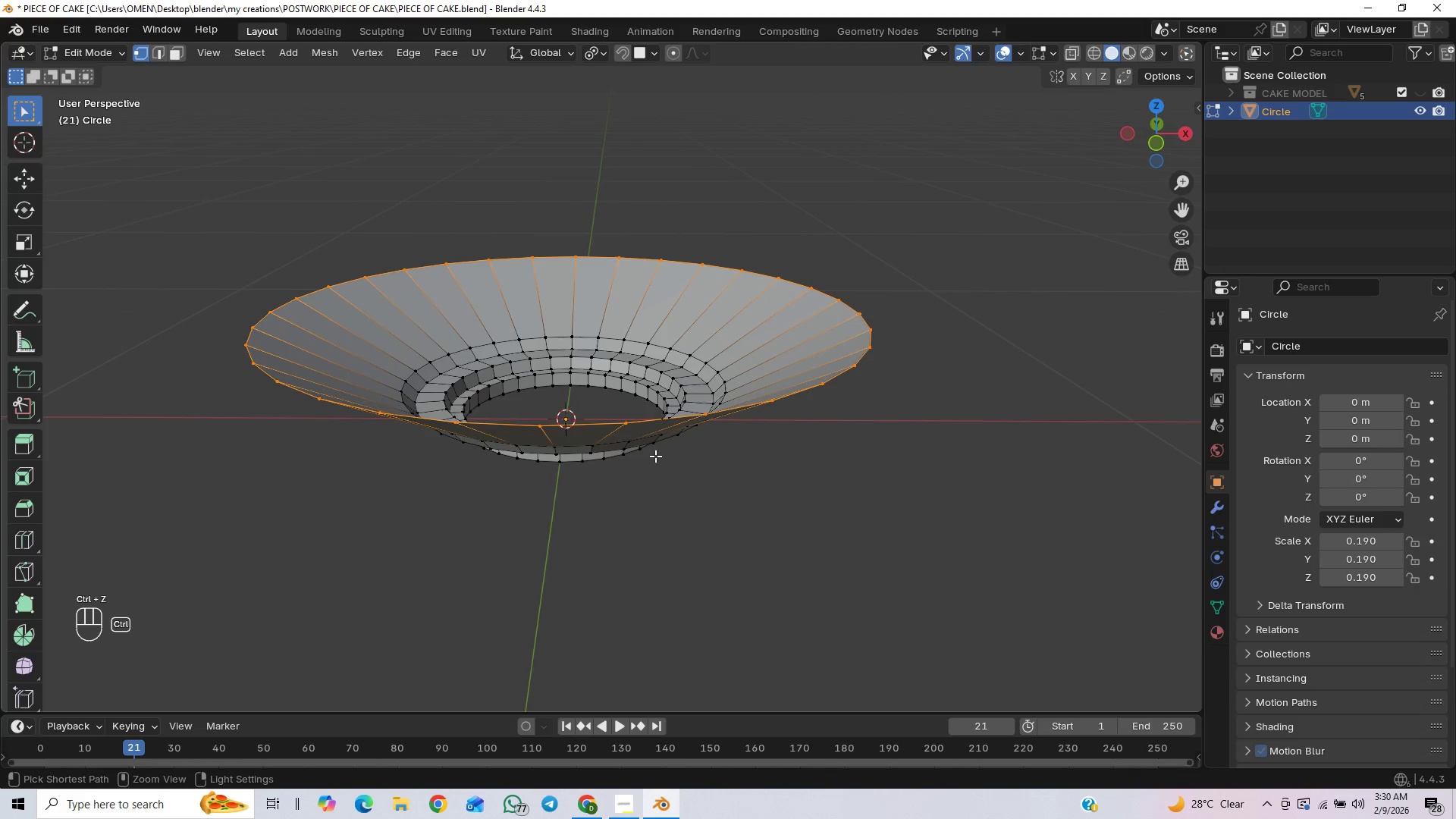 
key(Control+Z)
 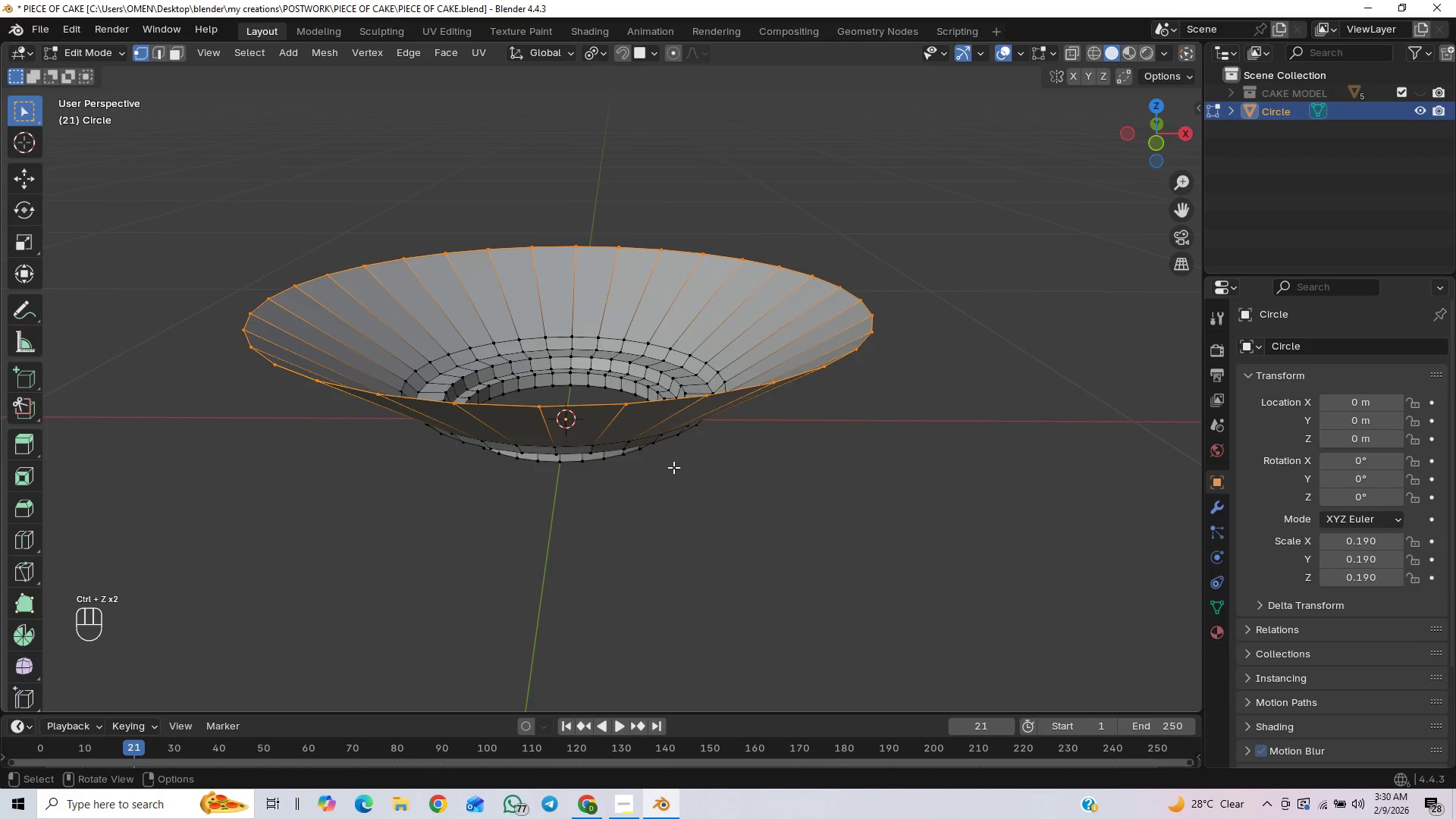 
key(Control+Shift+Z)
 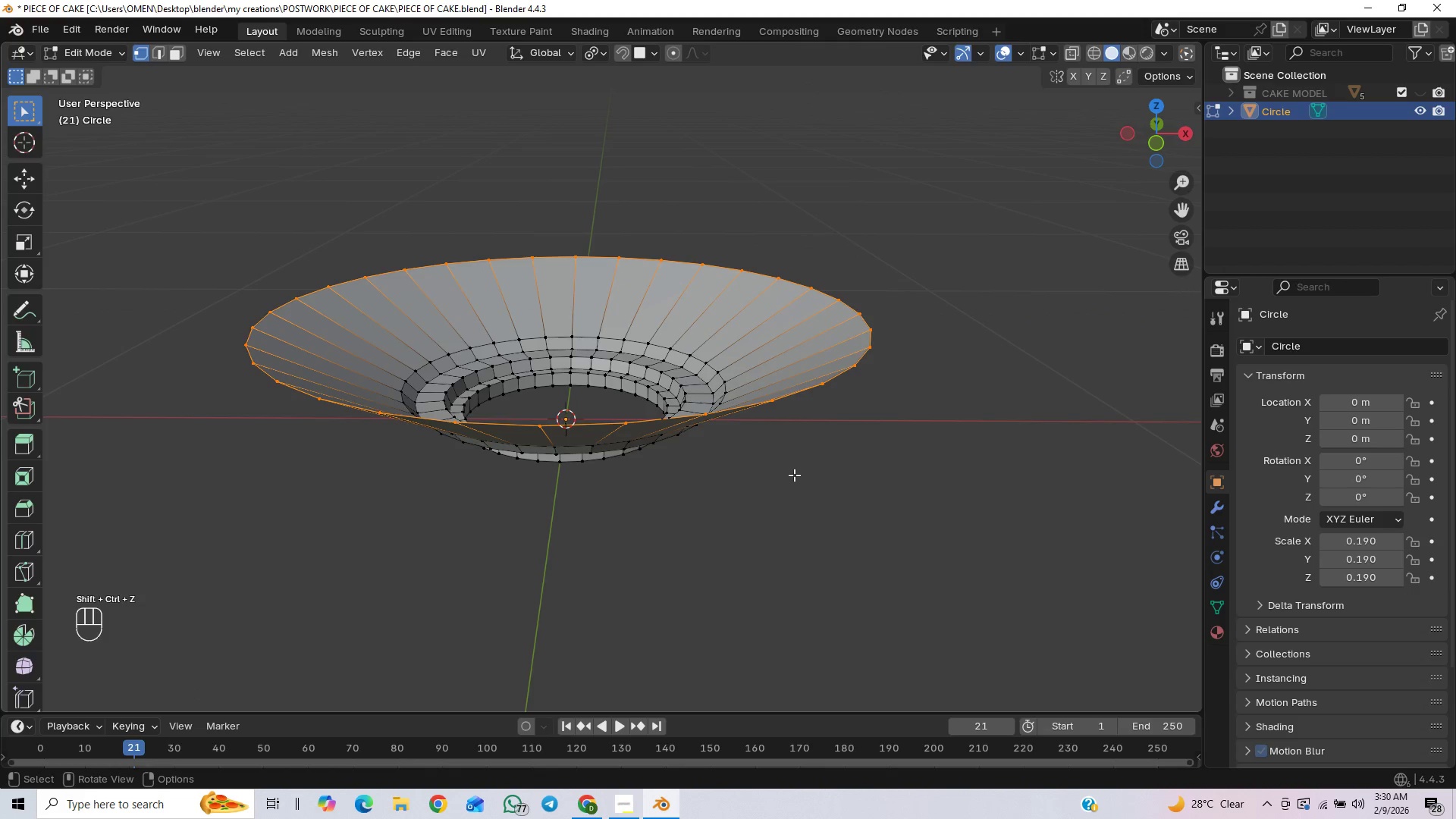 
key(F)
 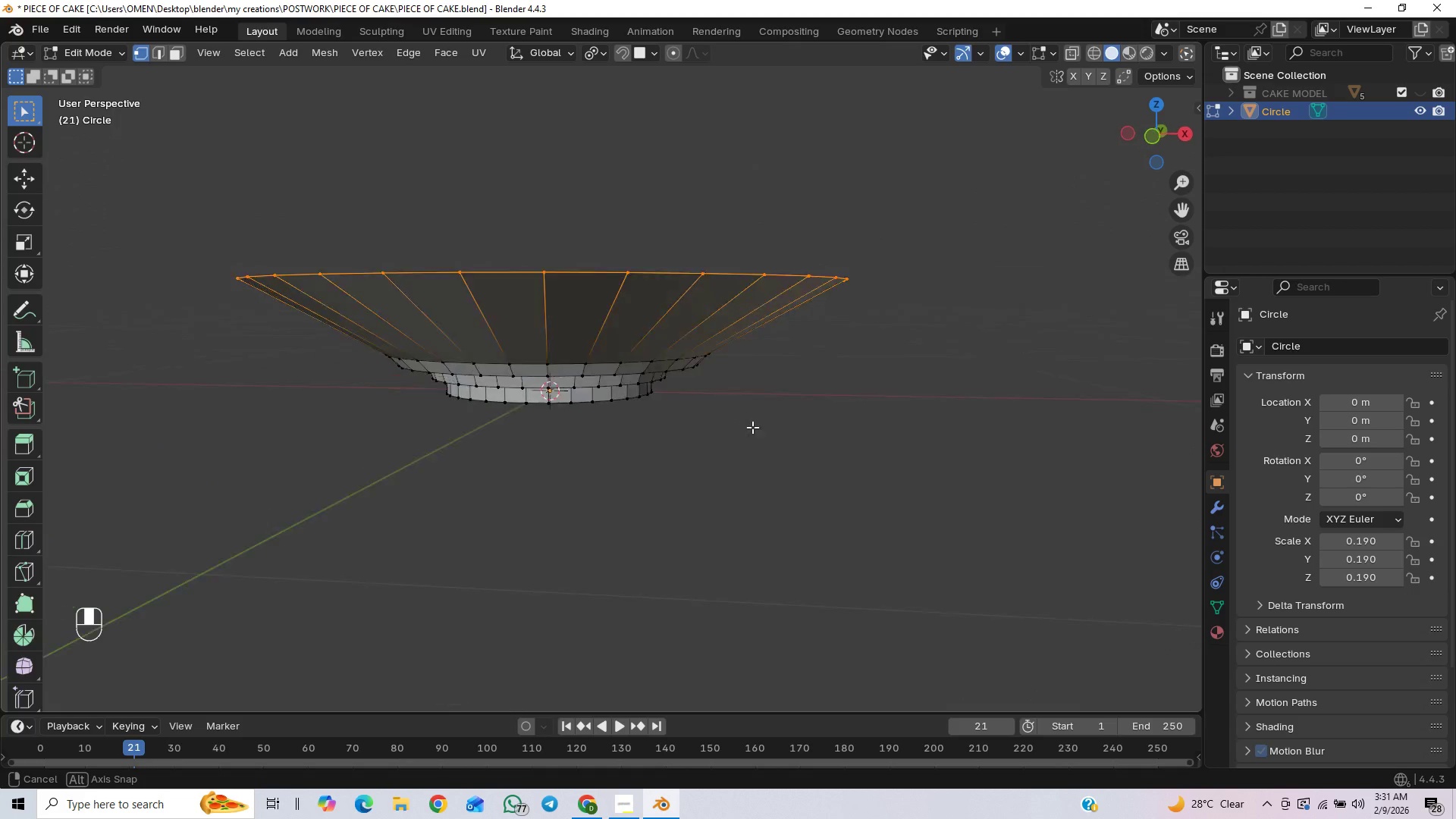 
wait(5.06)
 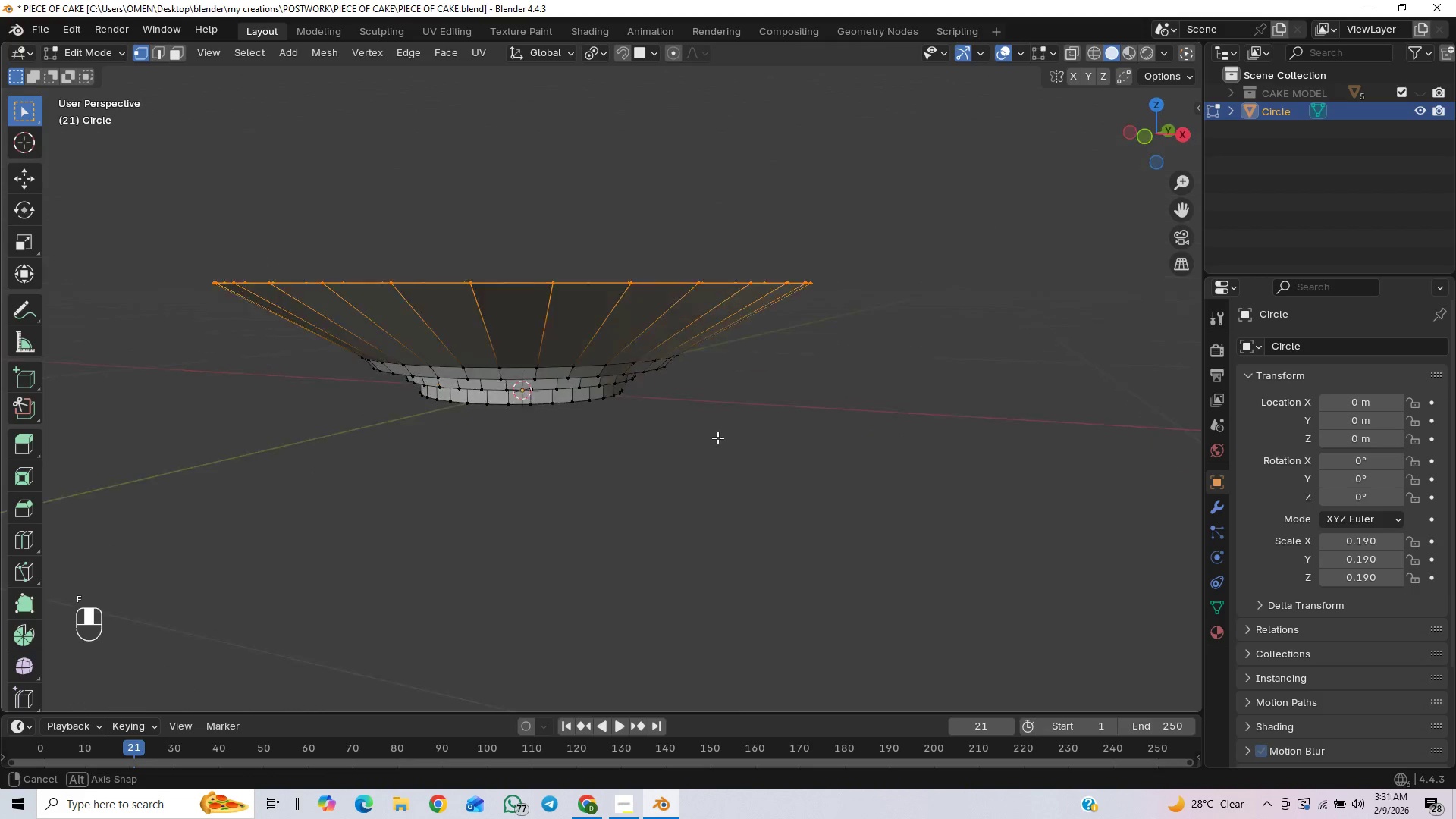 
scroll: coordinate [774, 460], scroll_direction: down, amount: 1.0
 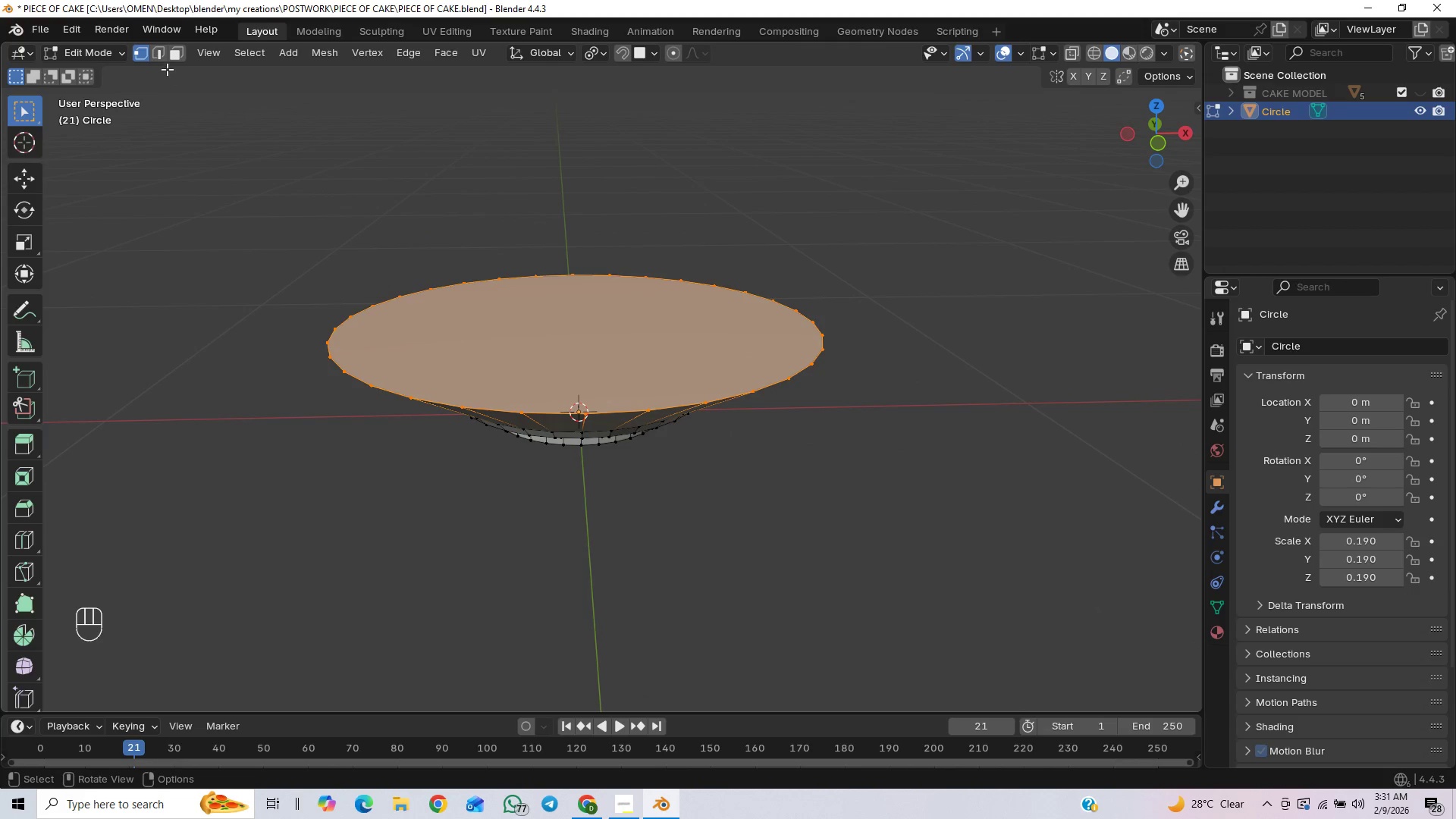 
left_click([180, 58])
 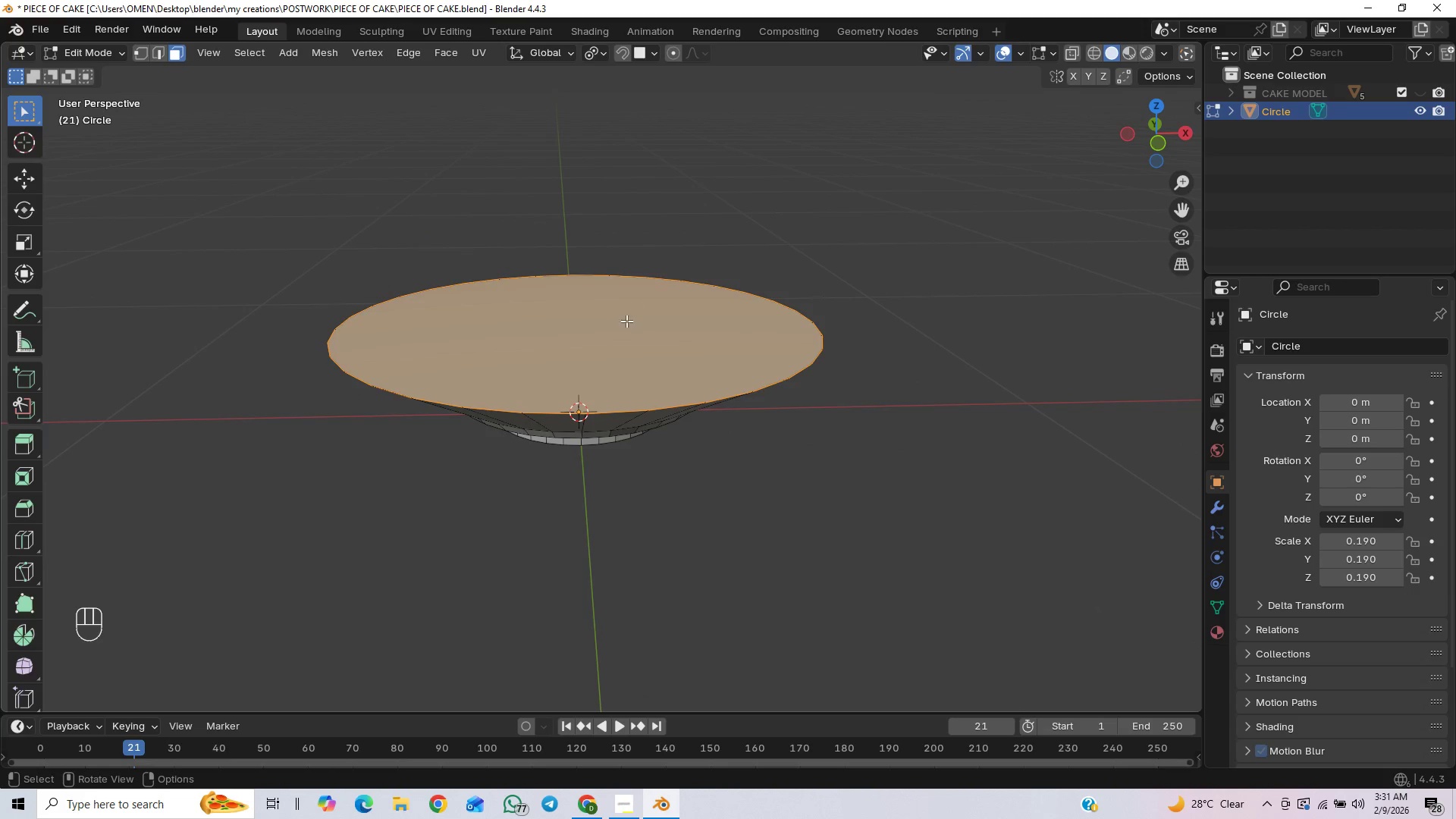 
left_click([611, 325])
 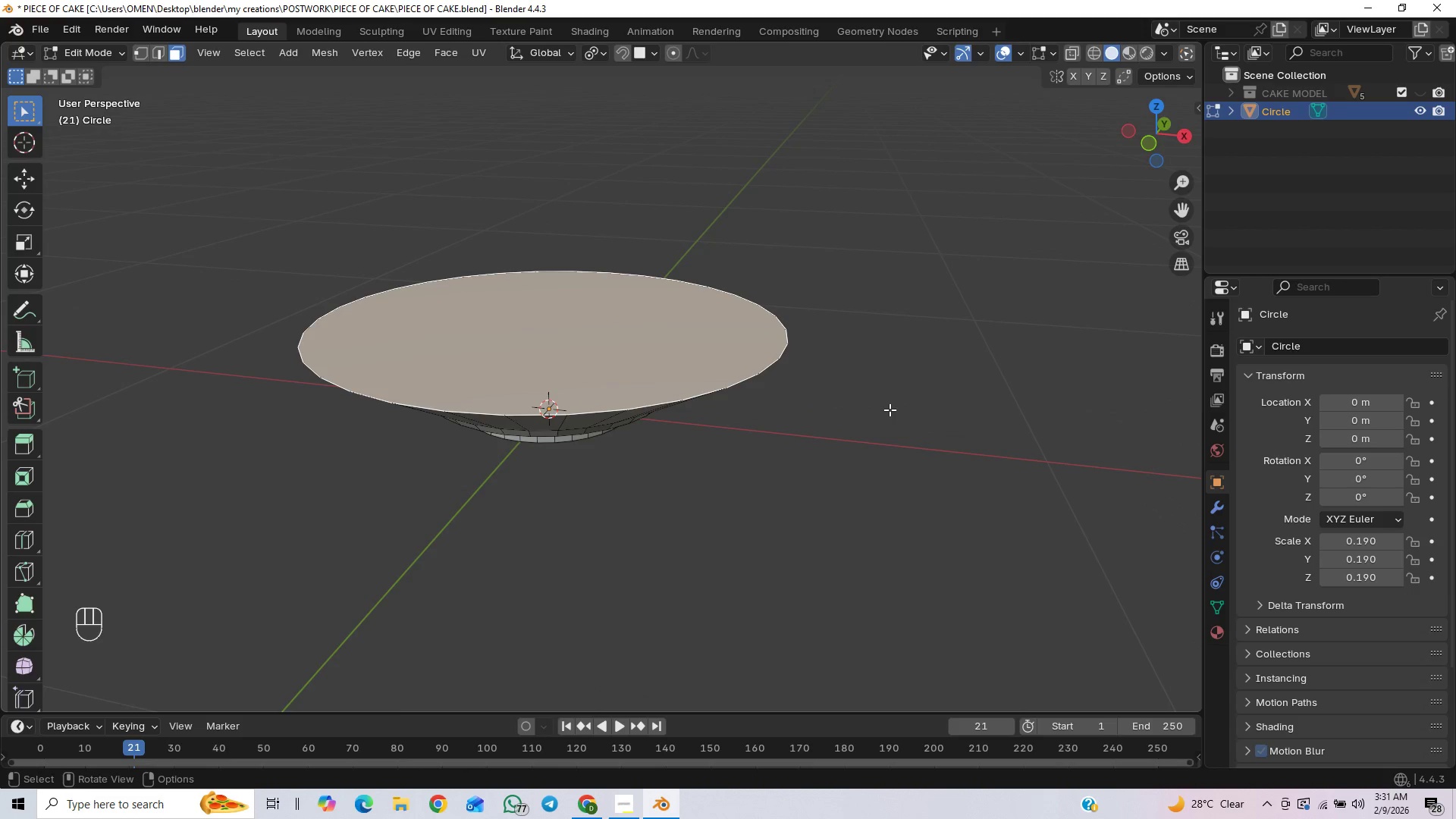 
key(I)
 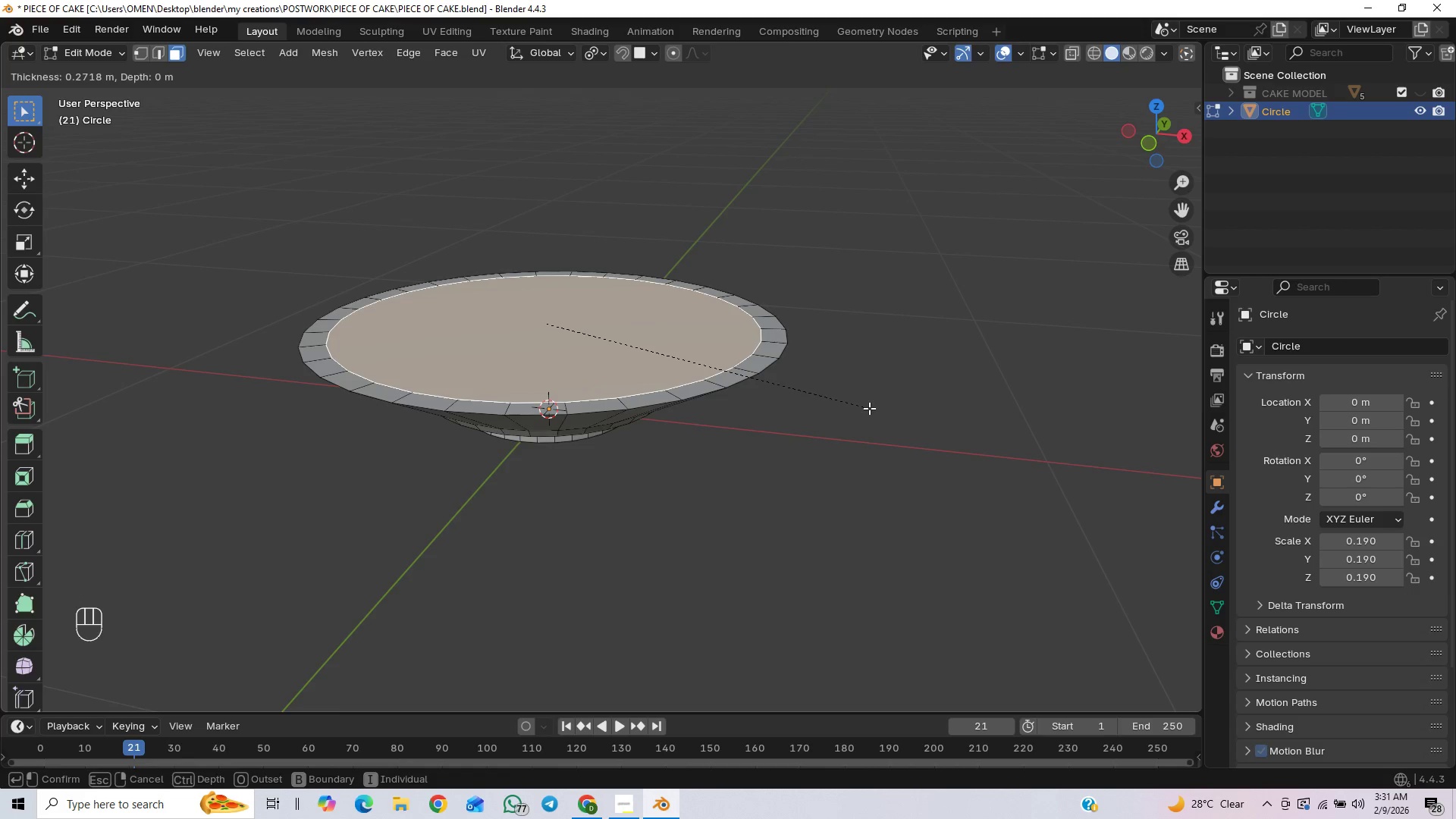 
left_click([869, 408])
 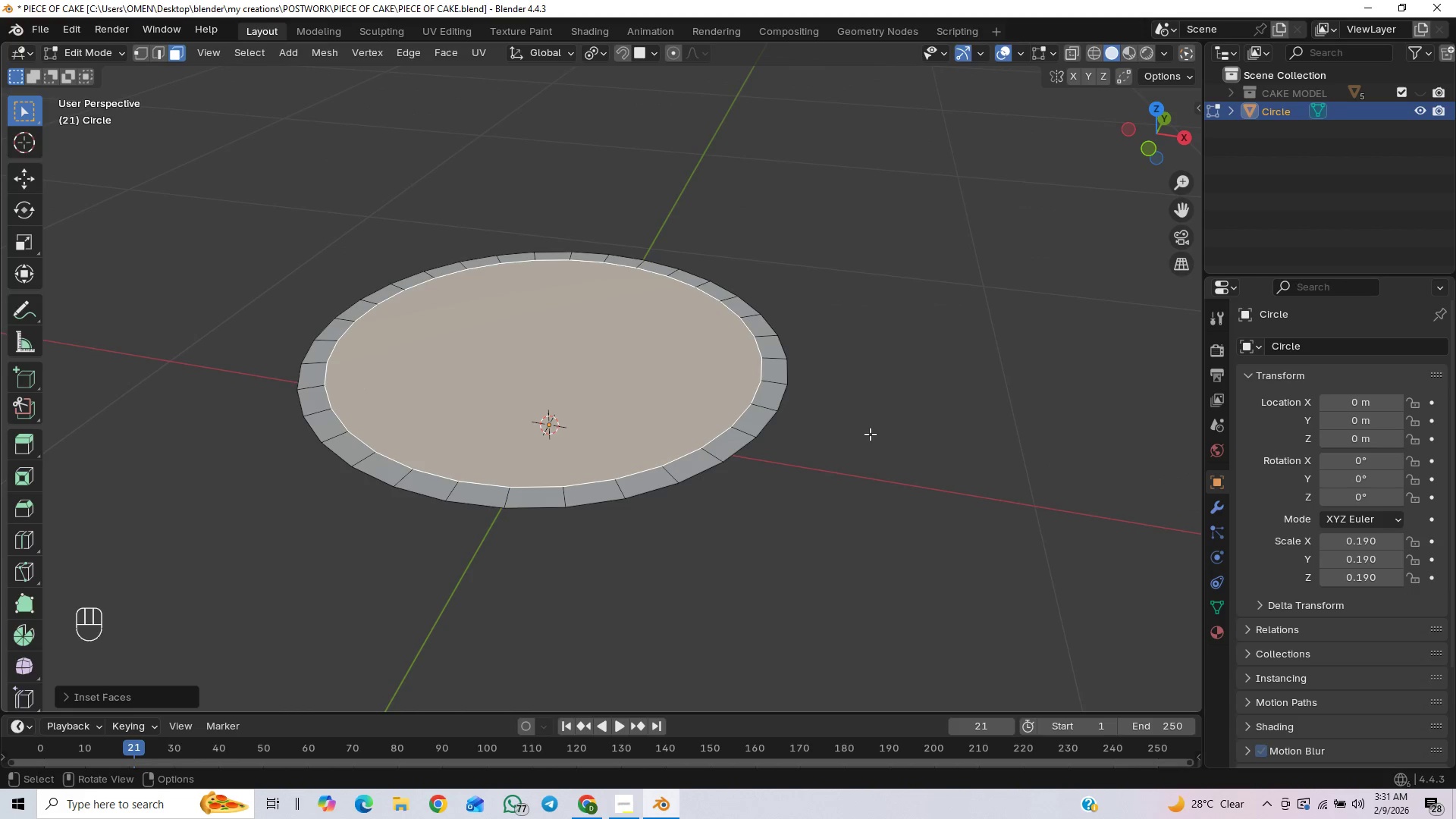 
key(I)
 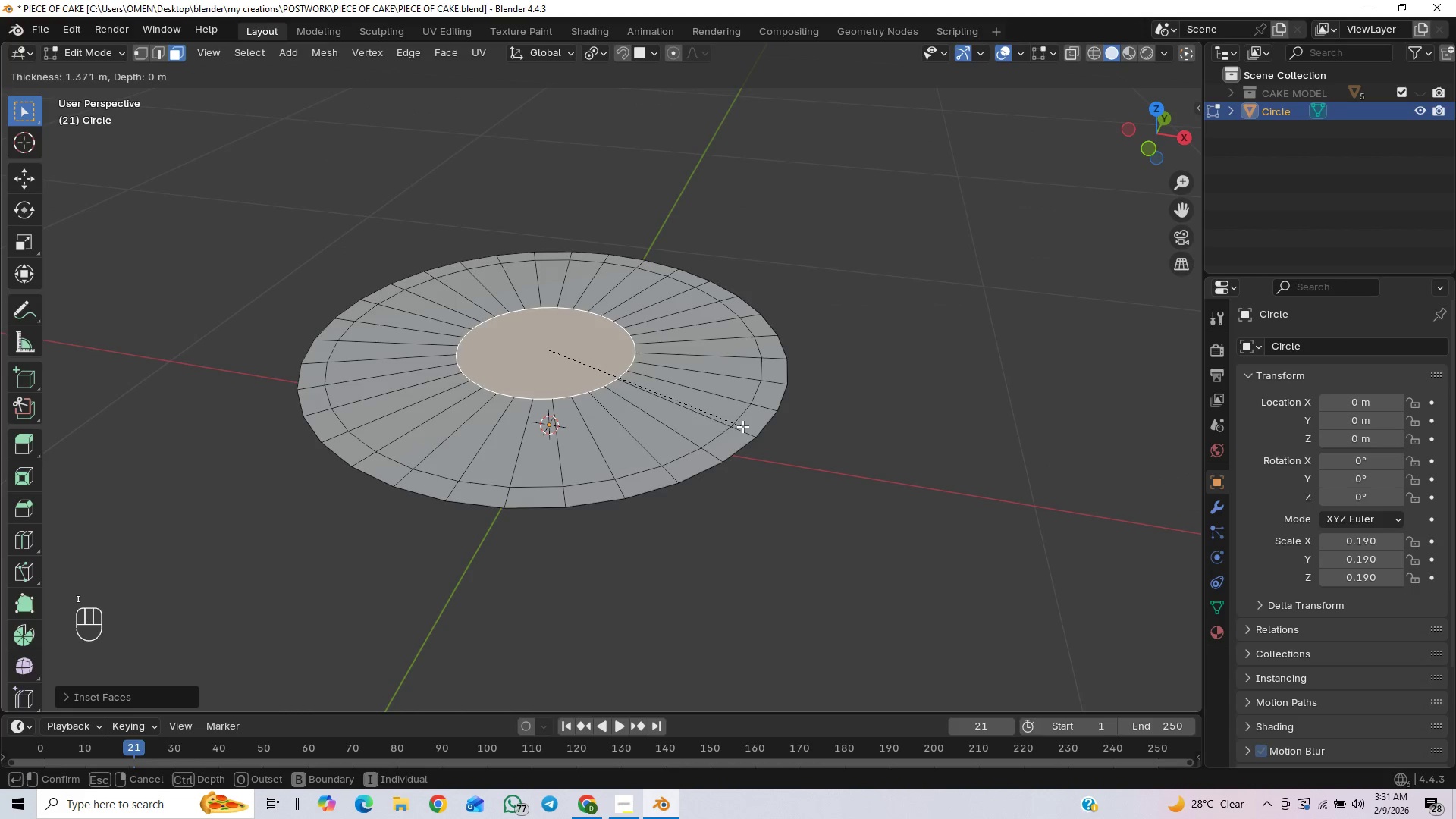 
left_click([726, 428])
 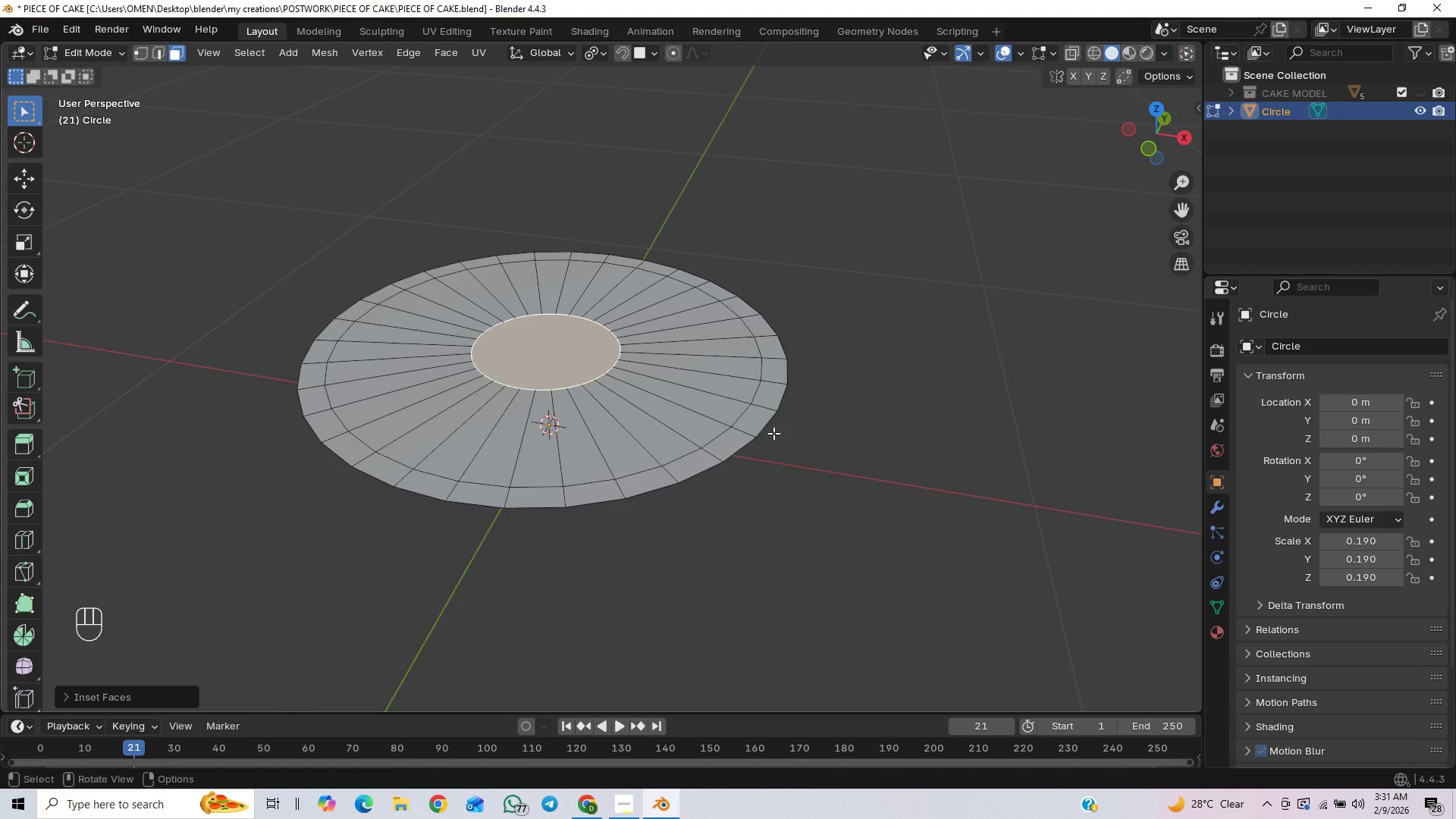 
type(gz)
 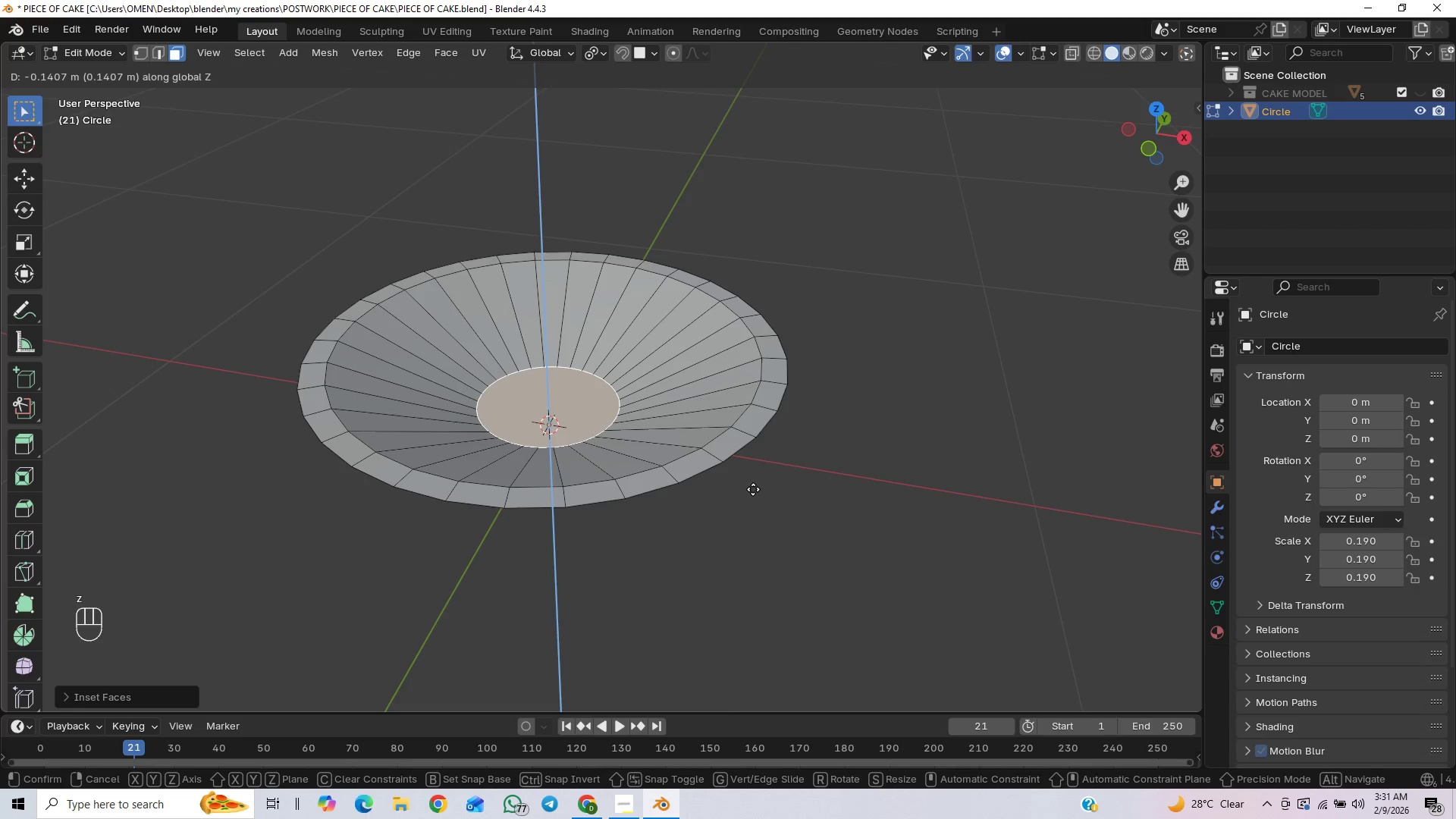 
left_click([752, 491])
 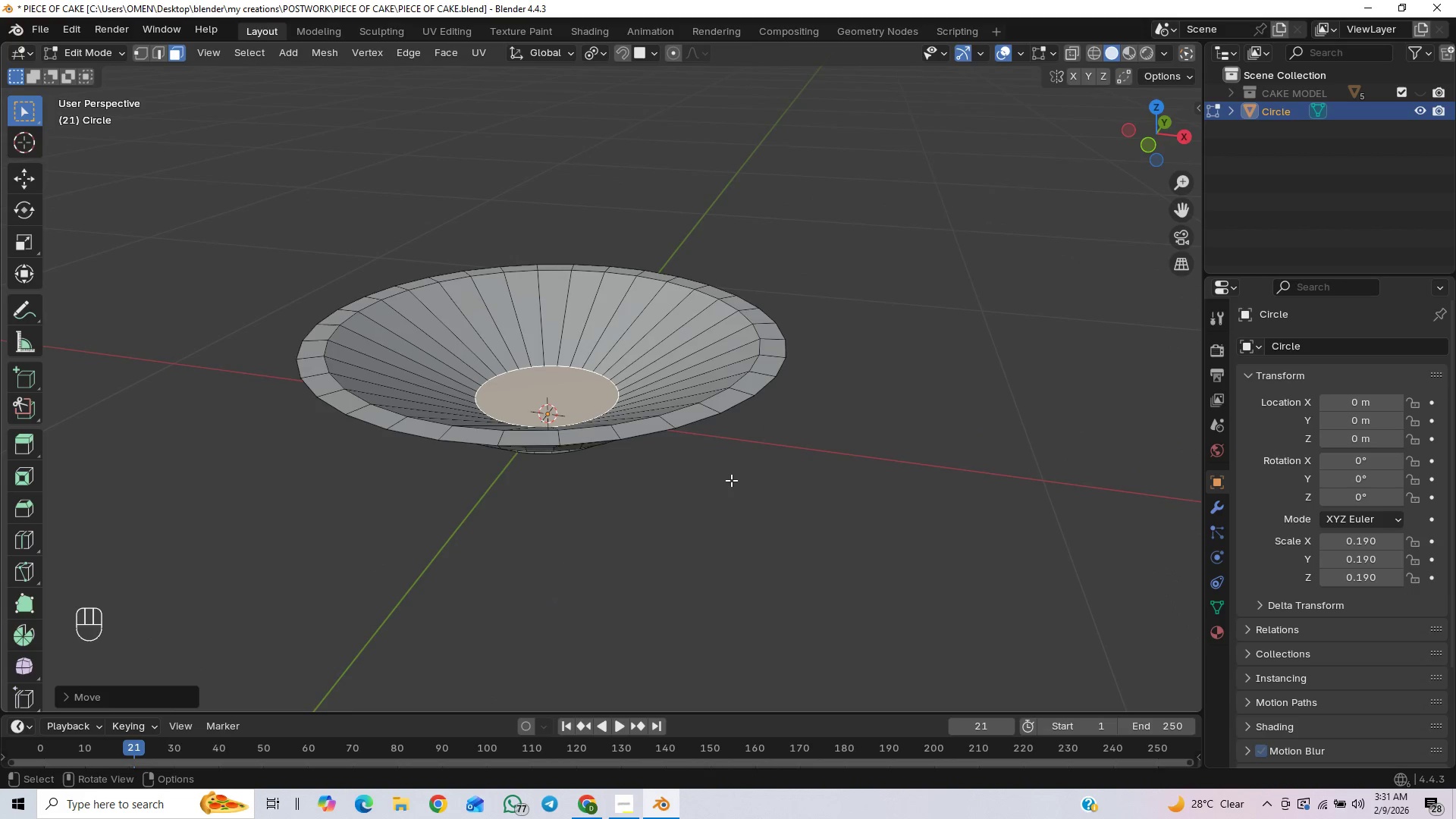 
type(gz)
 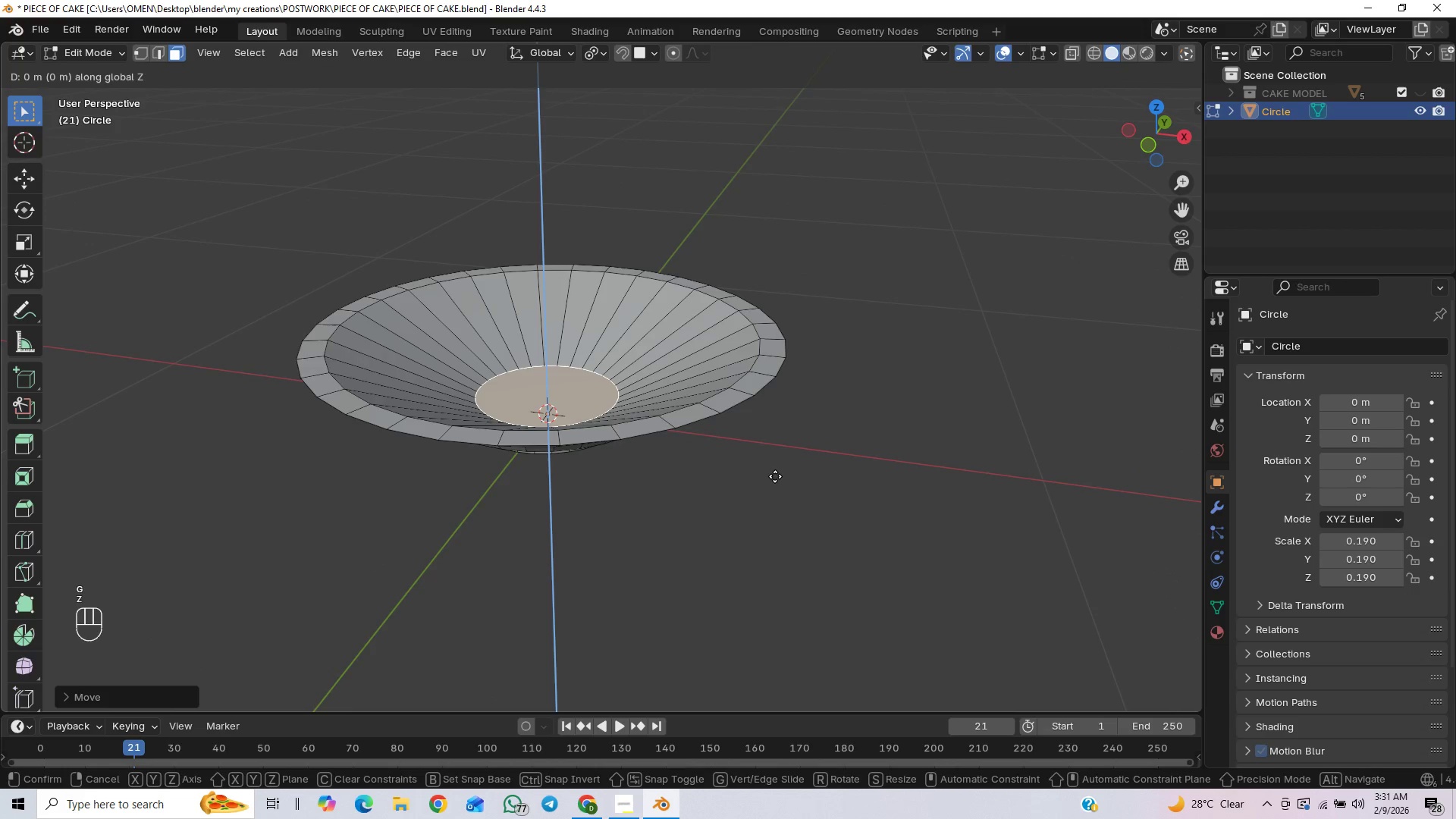 
left_click([775, 476])
 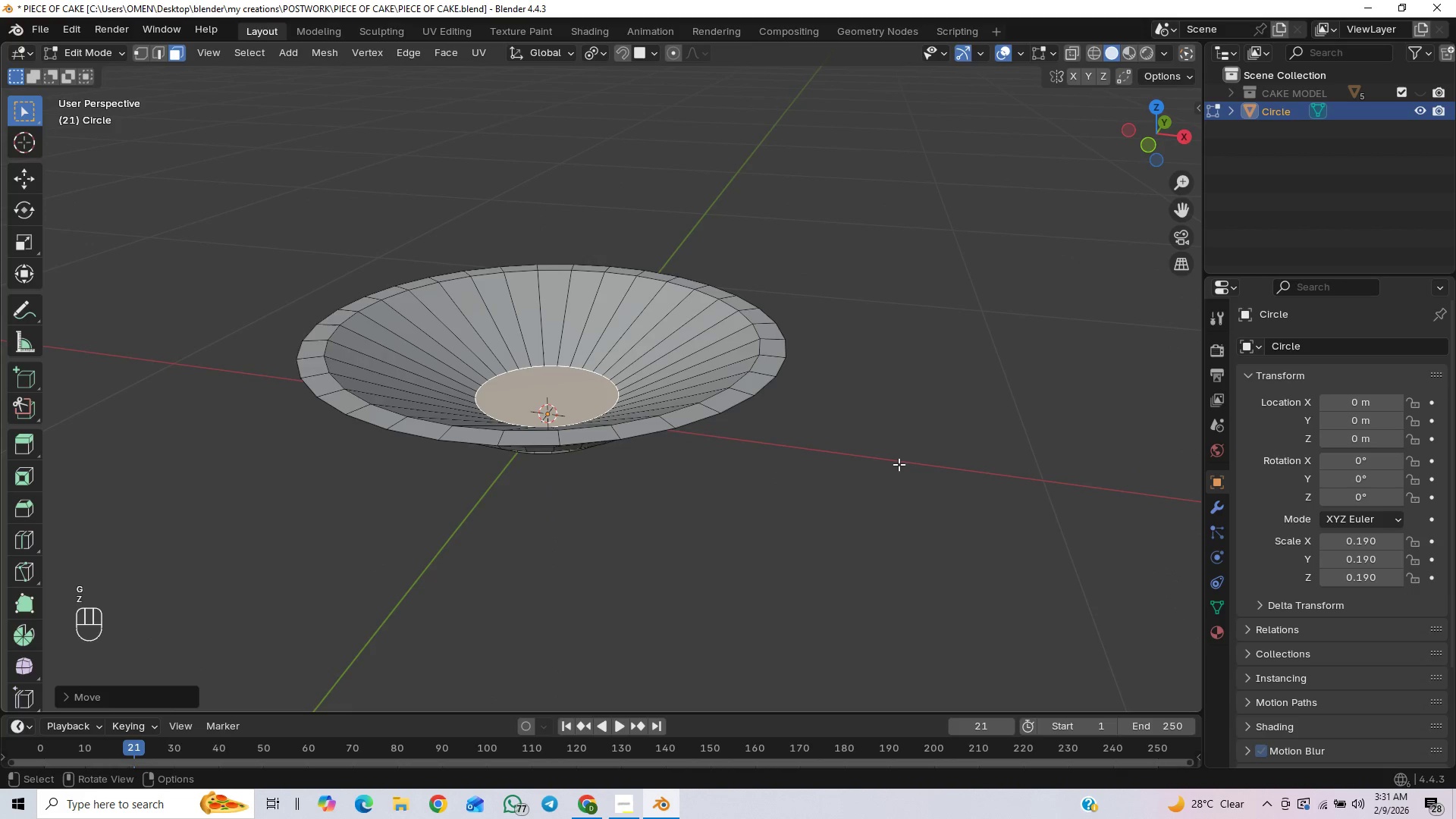 
key(I)
 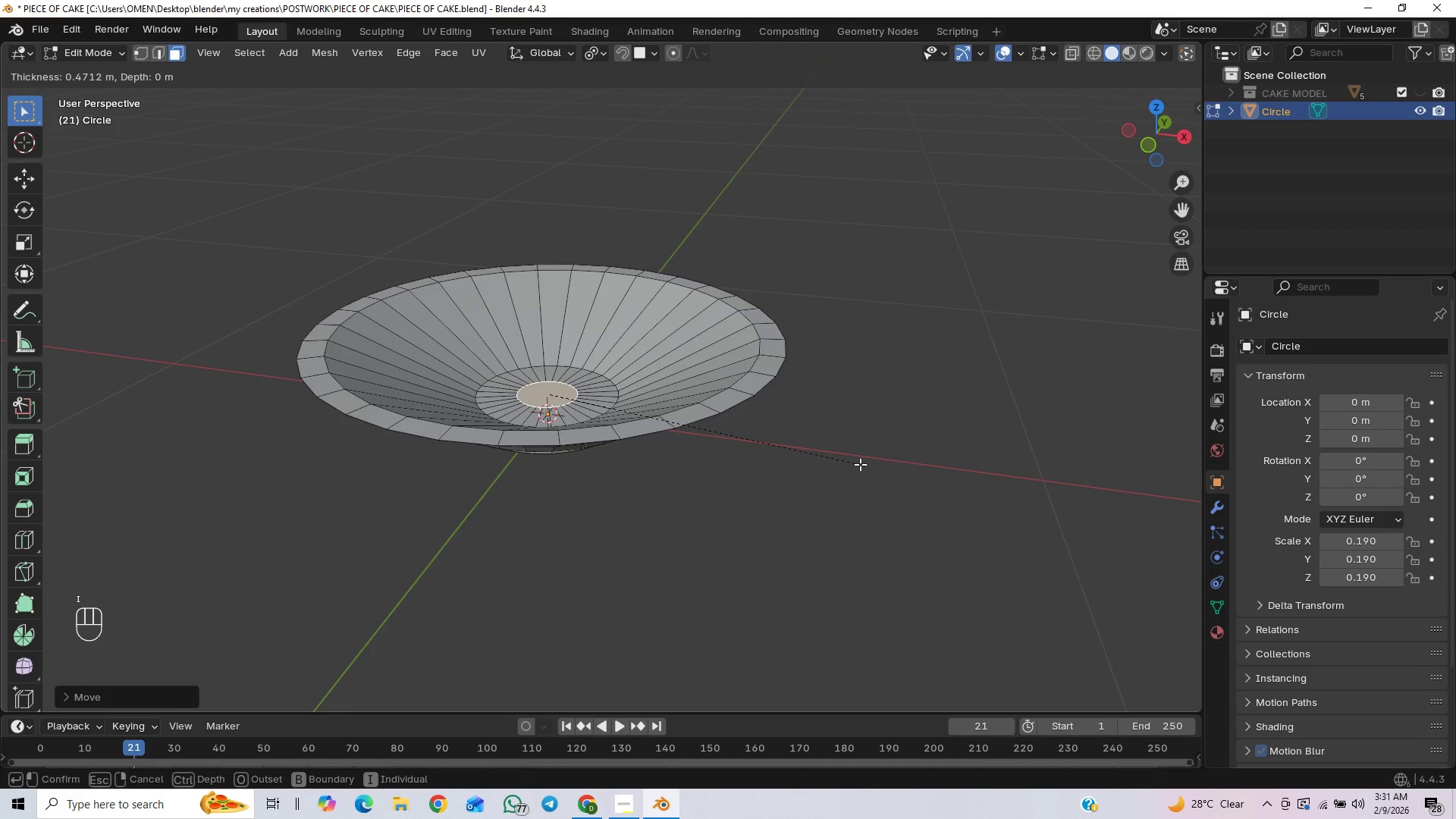 
left_click([860, 464])
 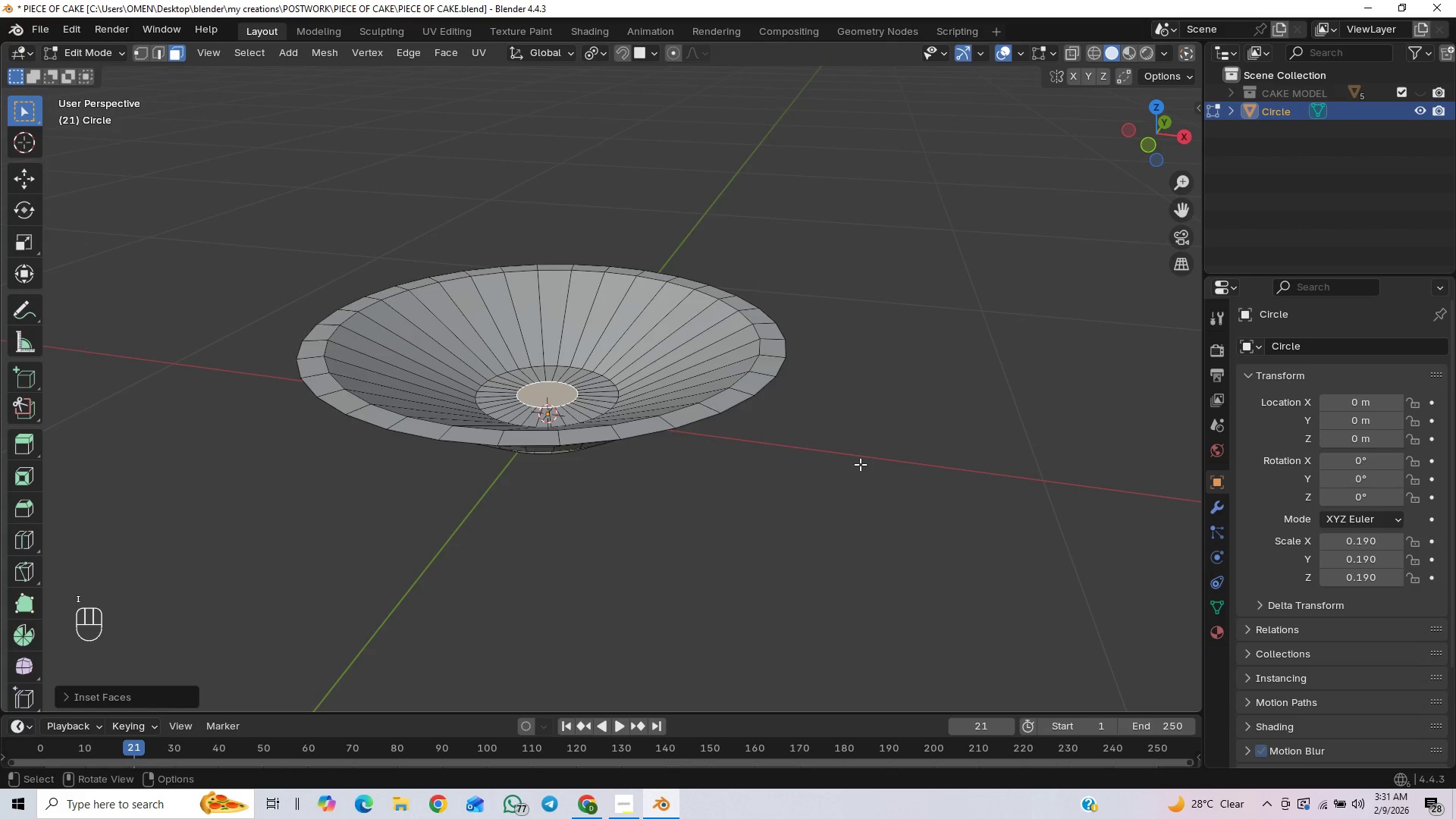 
key(I)
 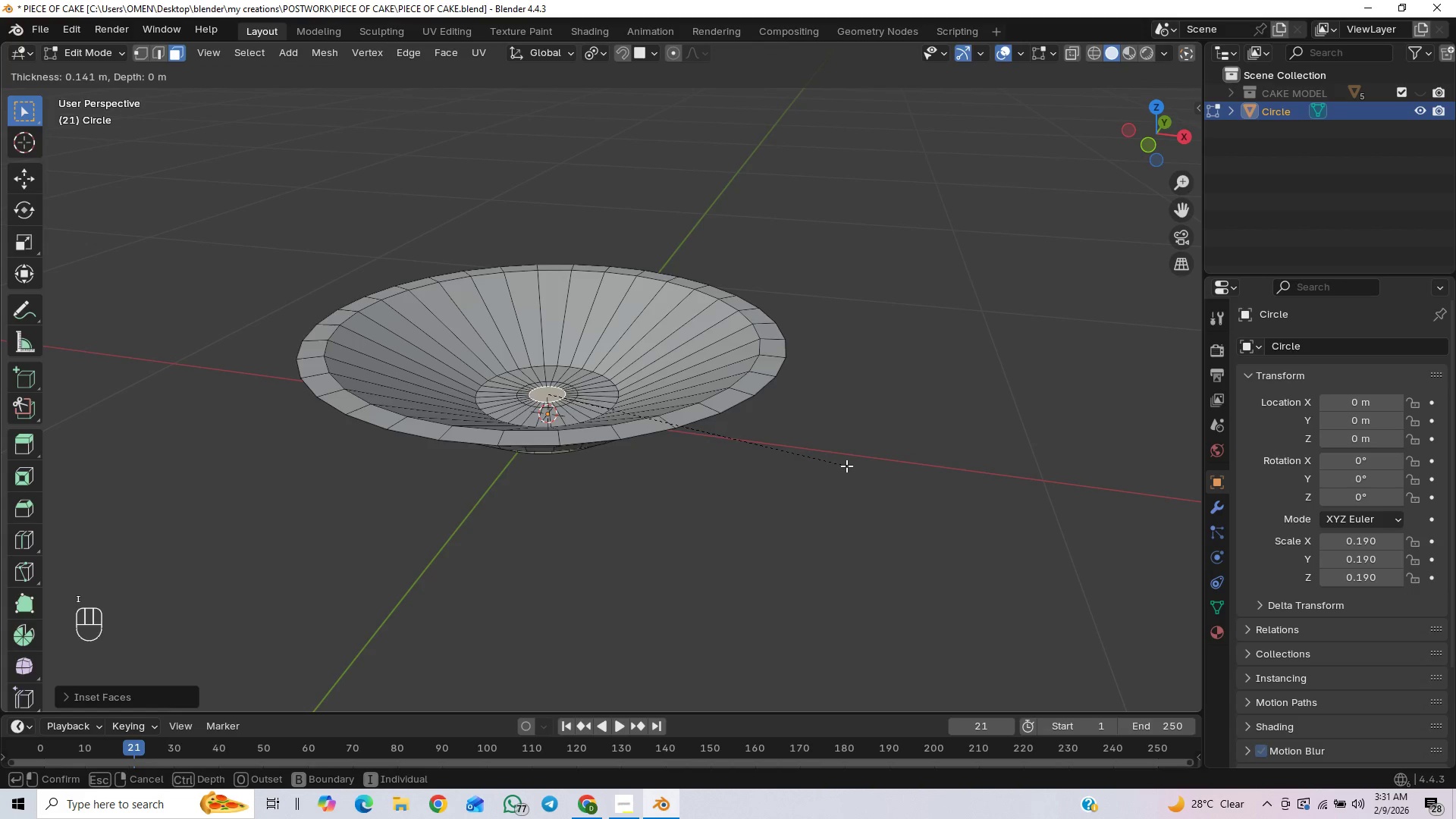 
left_click([846, 466])
 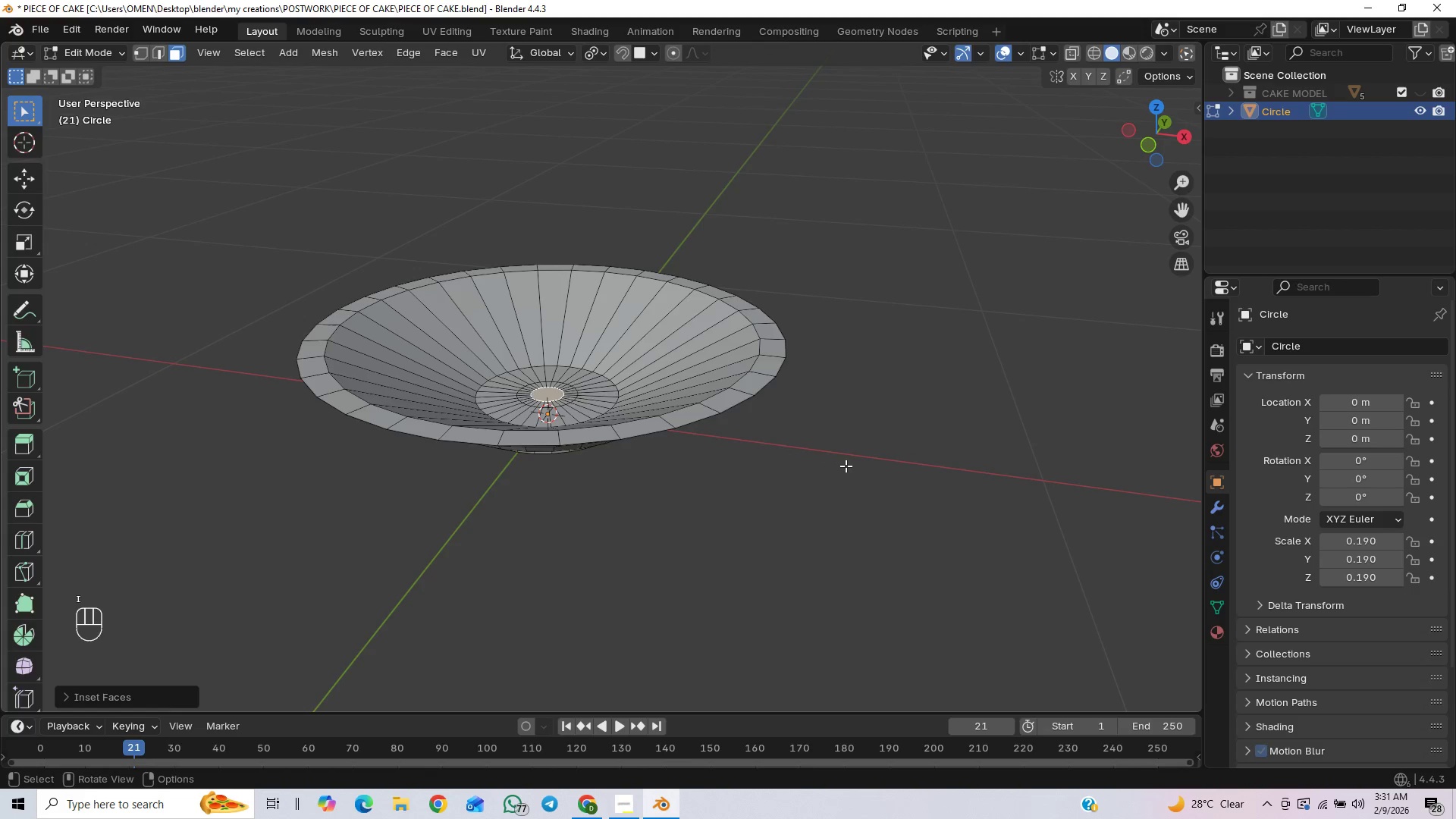 
type(gz)
 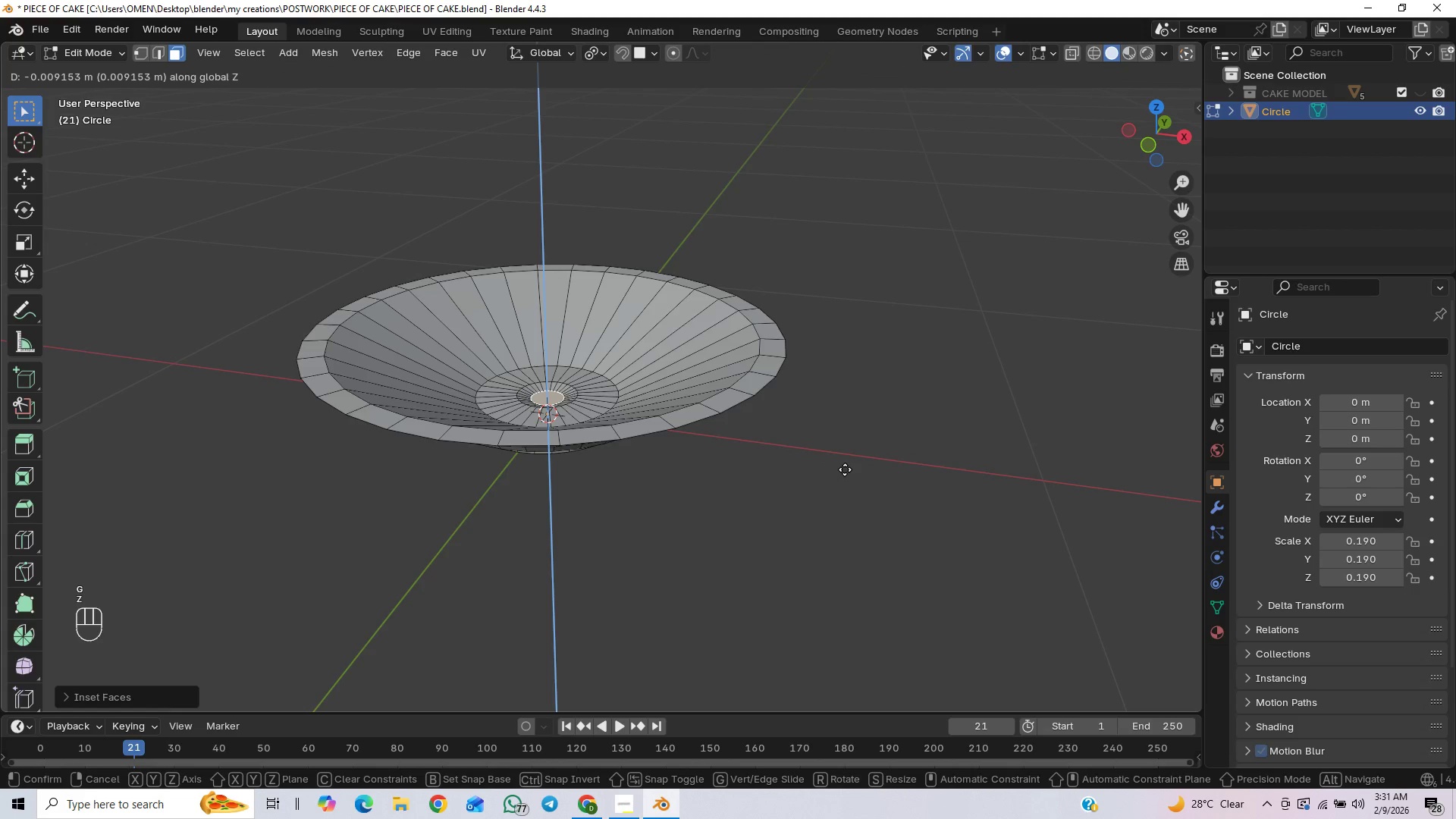 
right_click([845, 469])
 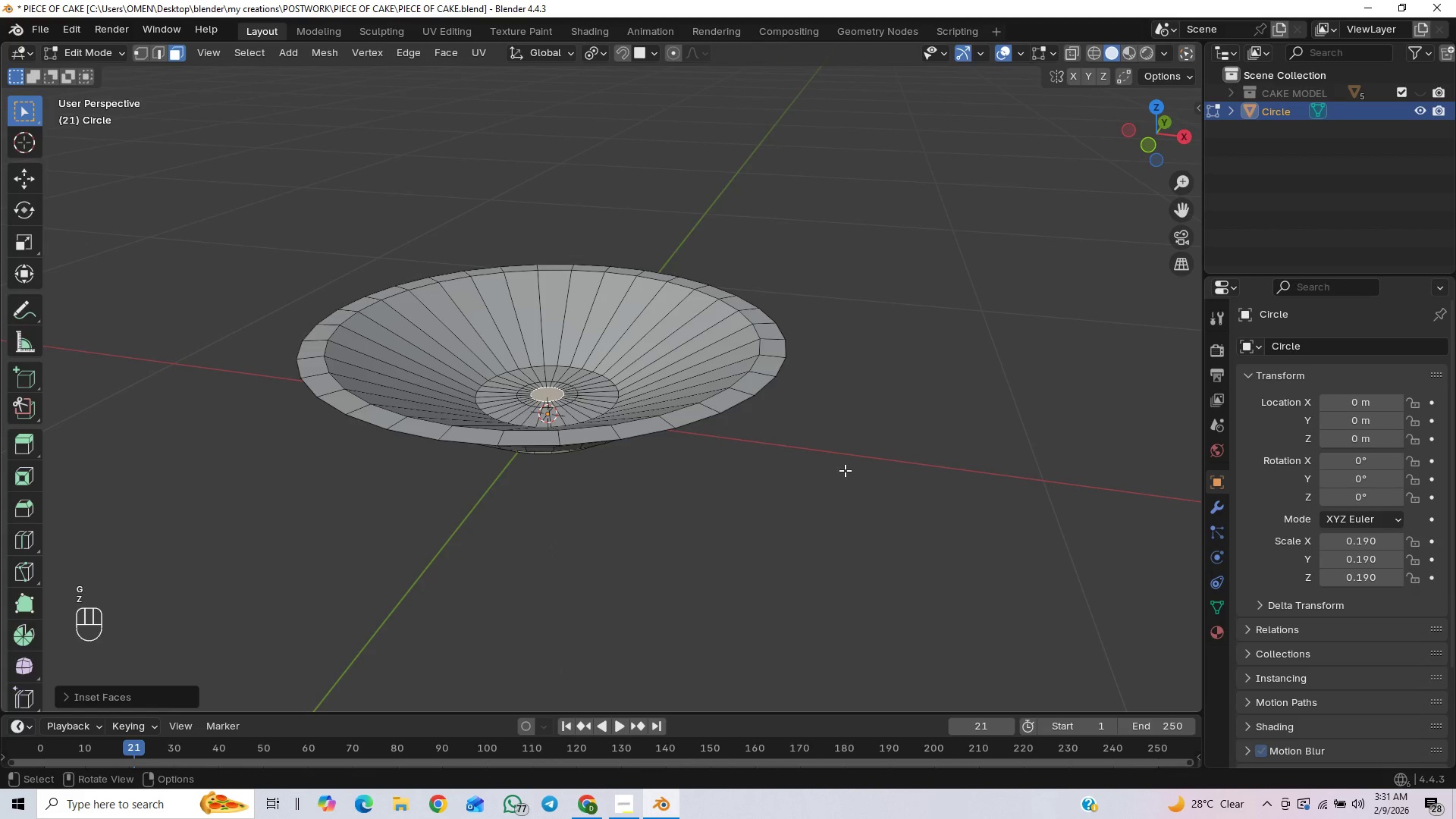 
key(Control+Z)
 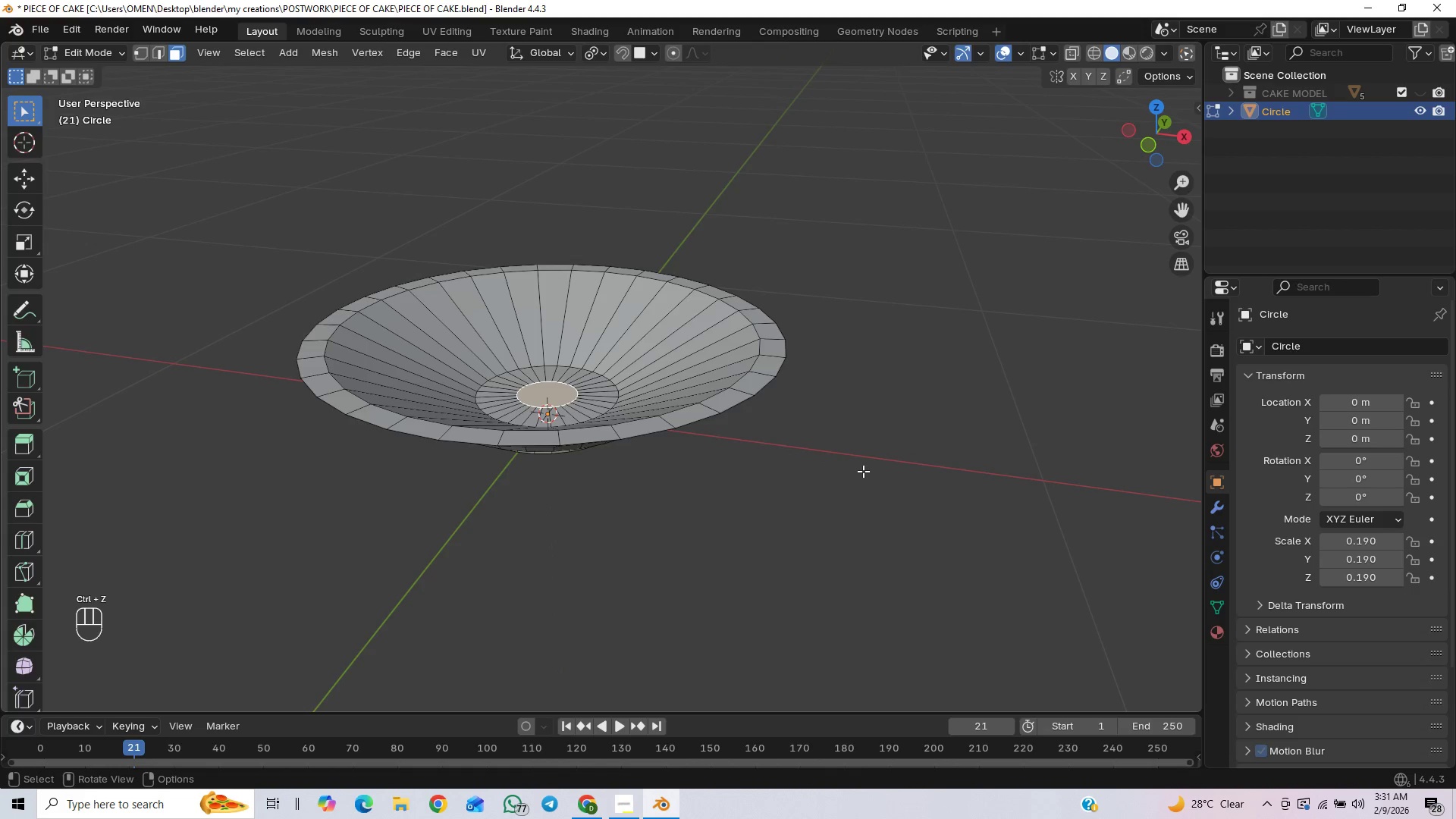 
type(gz)
 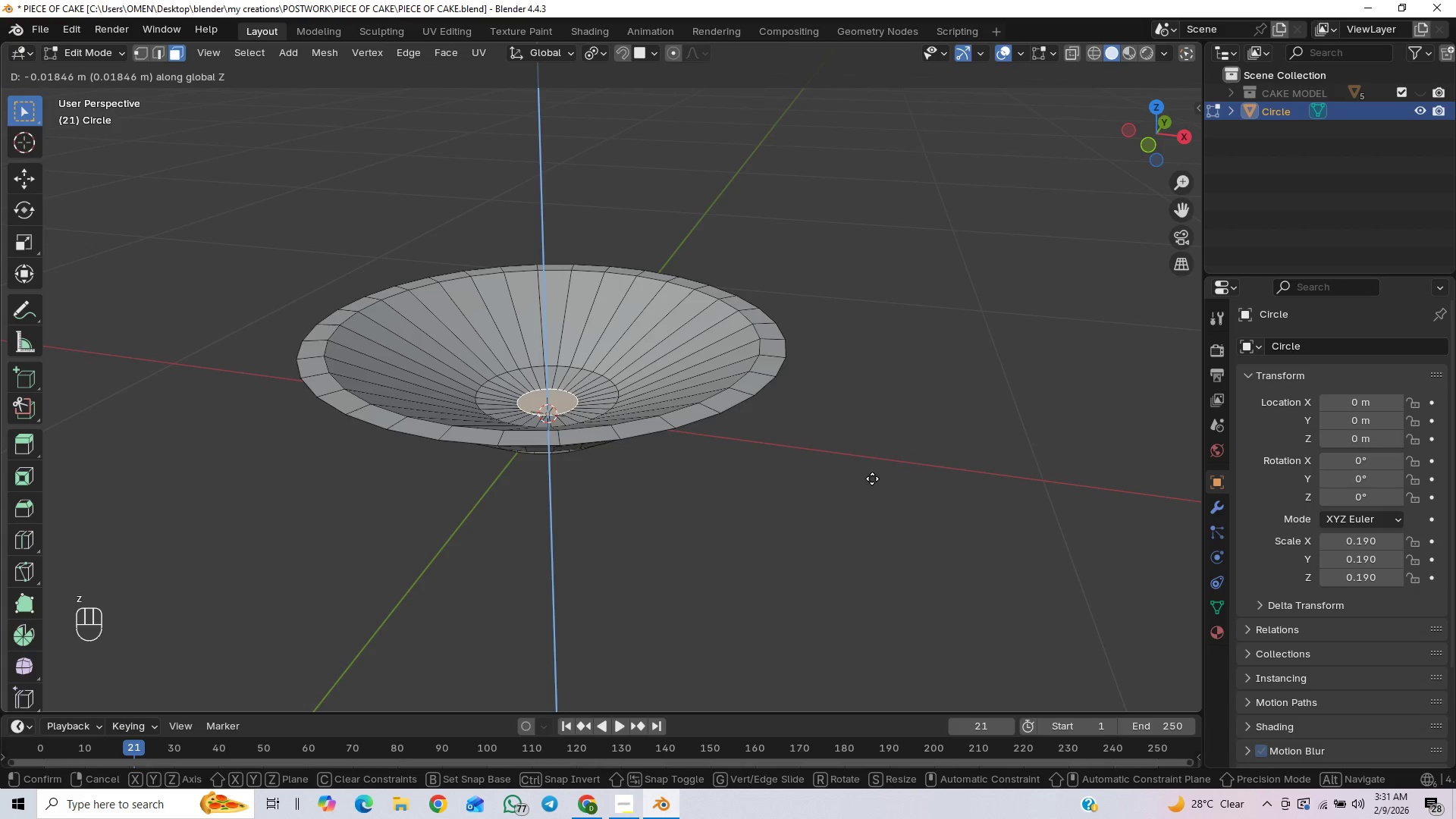 
left_click([872, 479])
 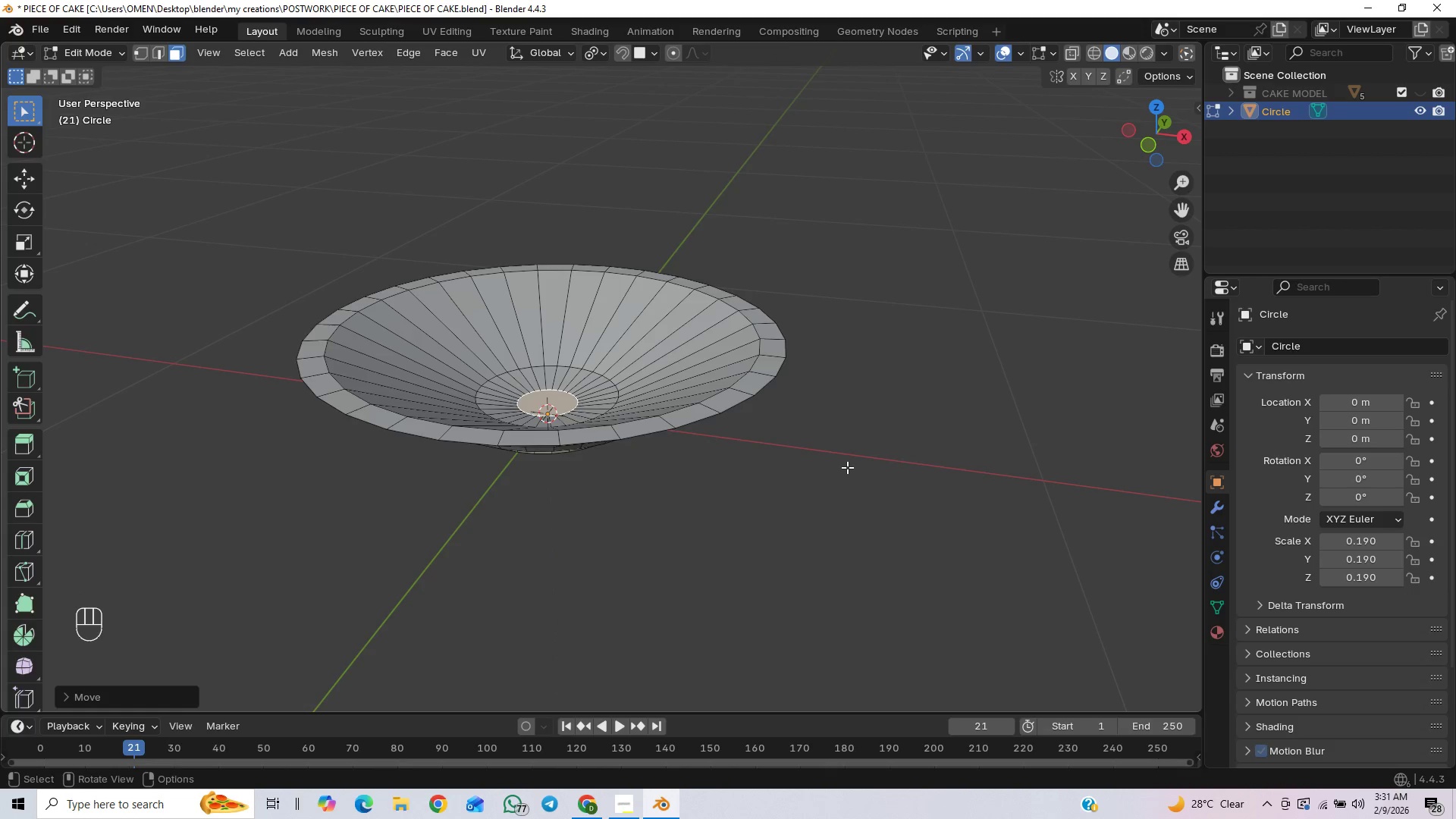 
key(Control+S)
 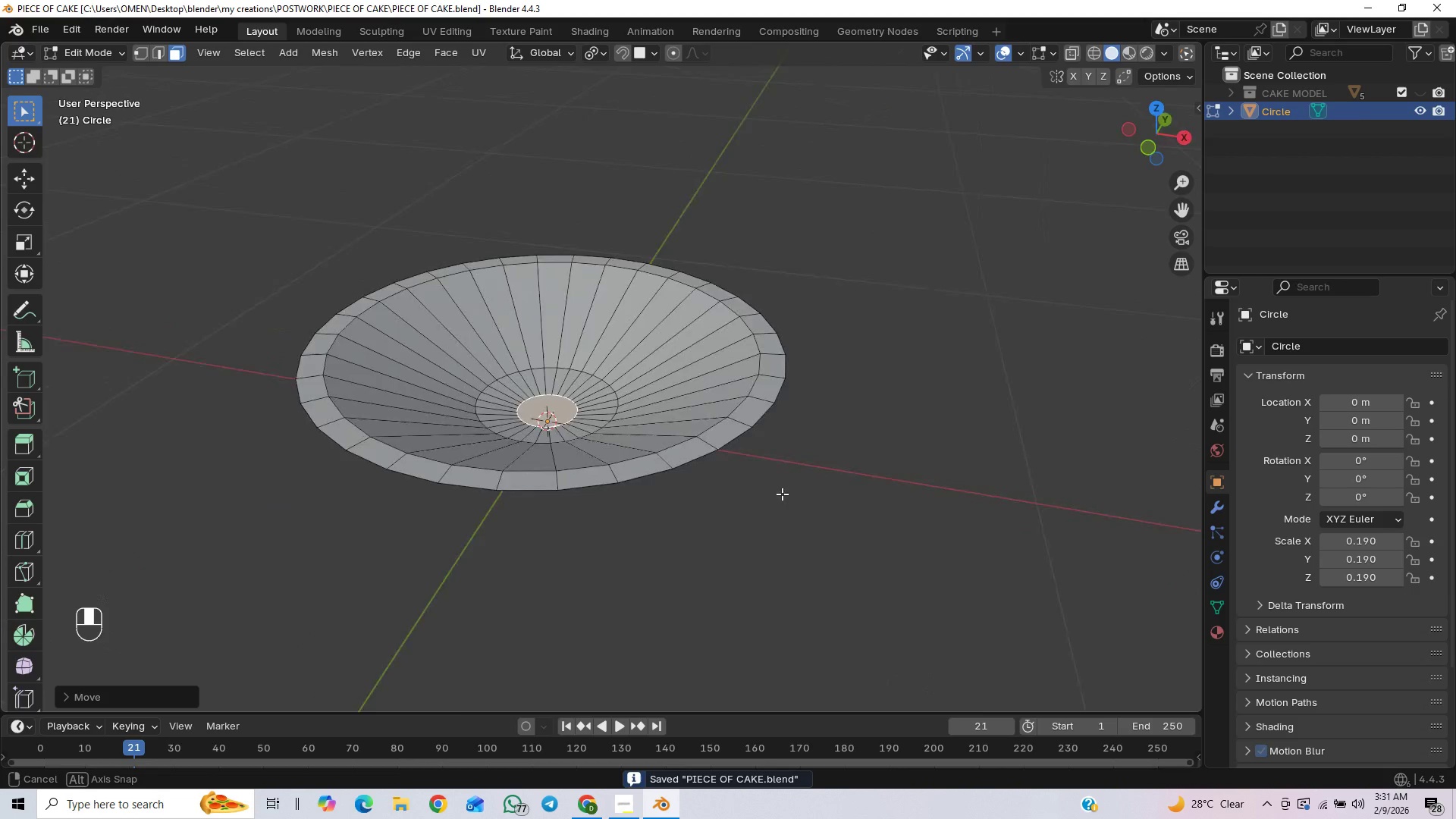 
wait(8.25)
 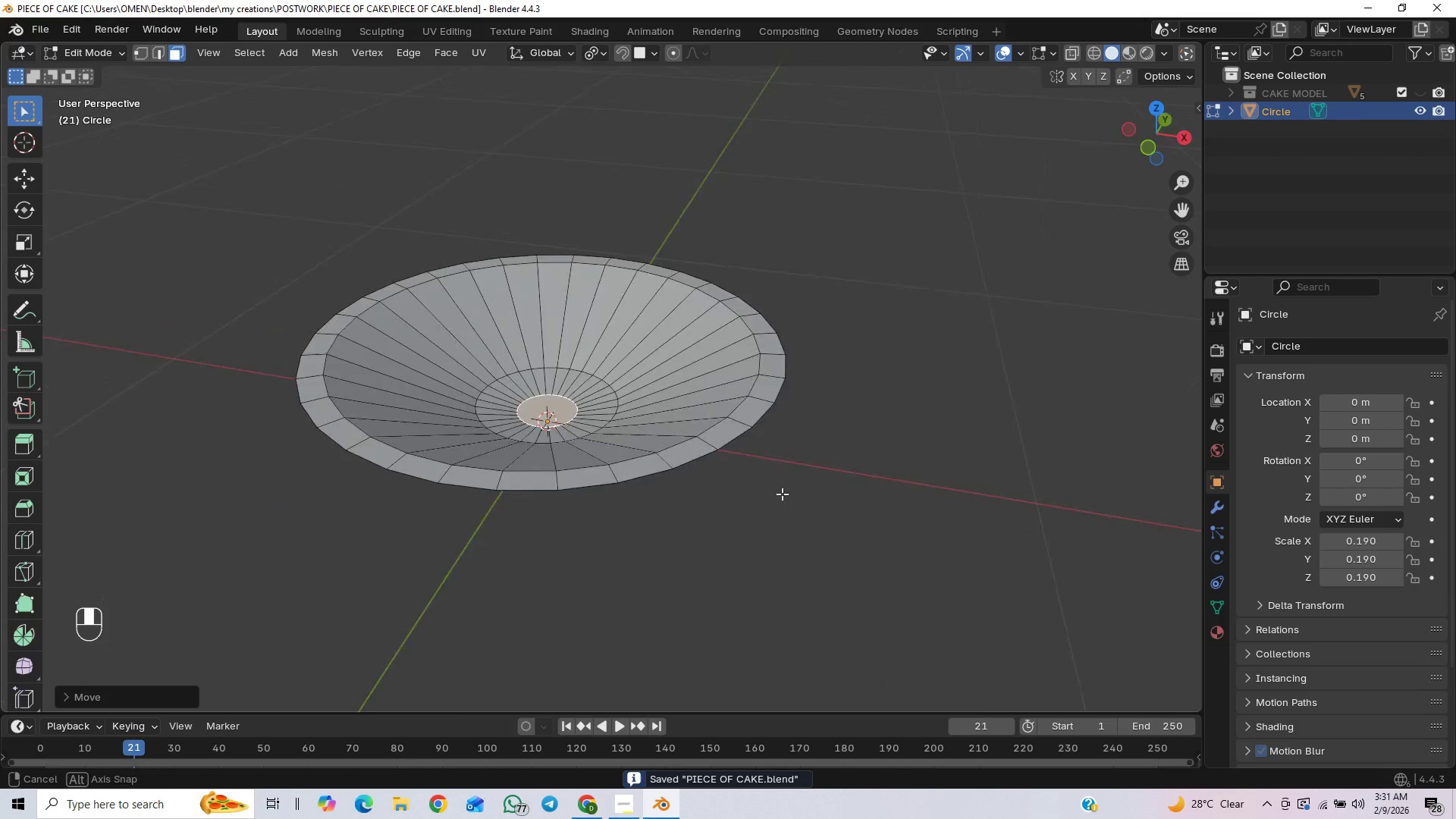 
key(2)
 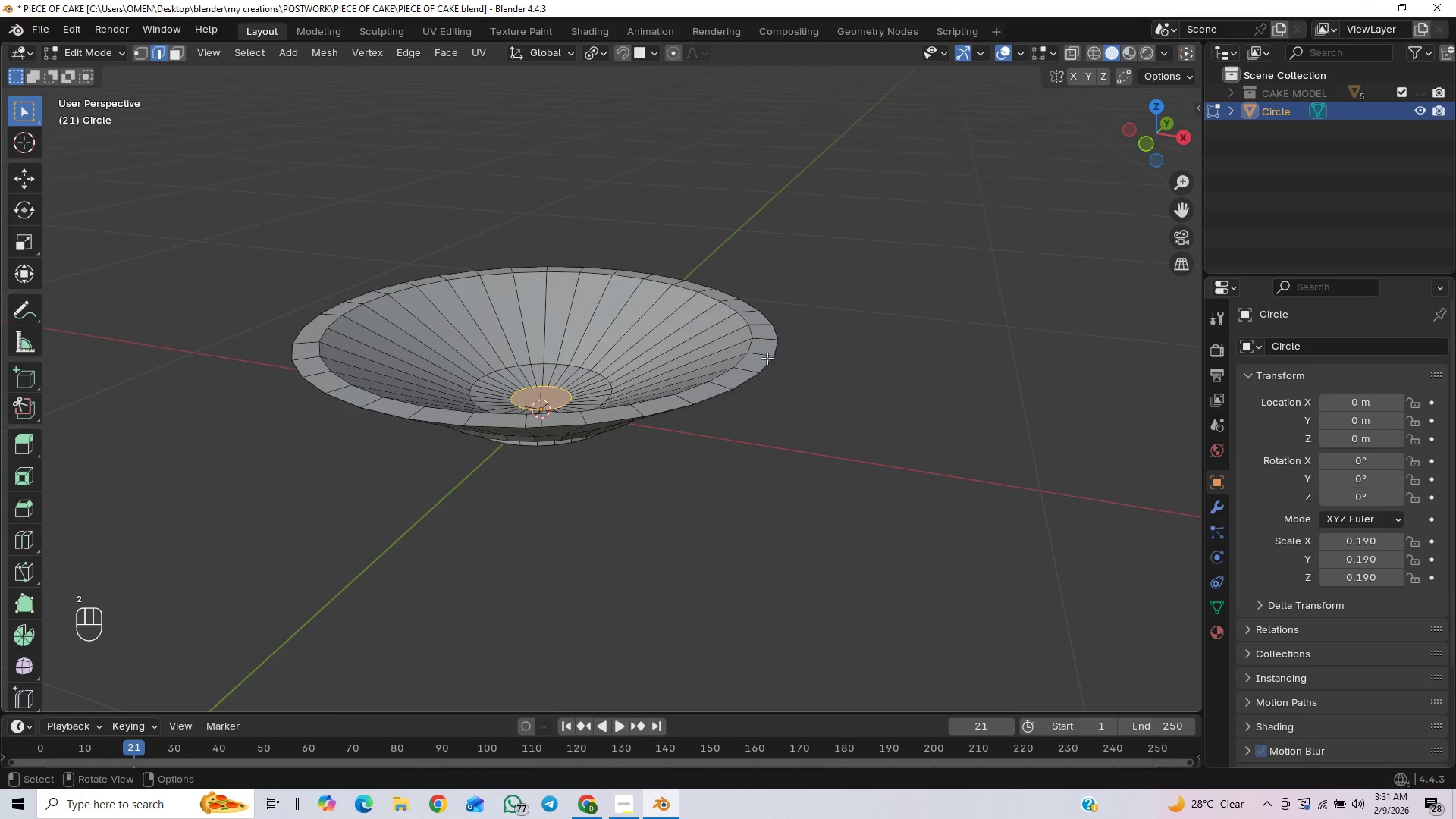 
left_click([770, 358])
 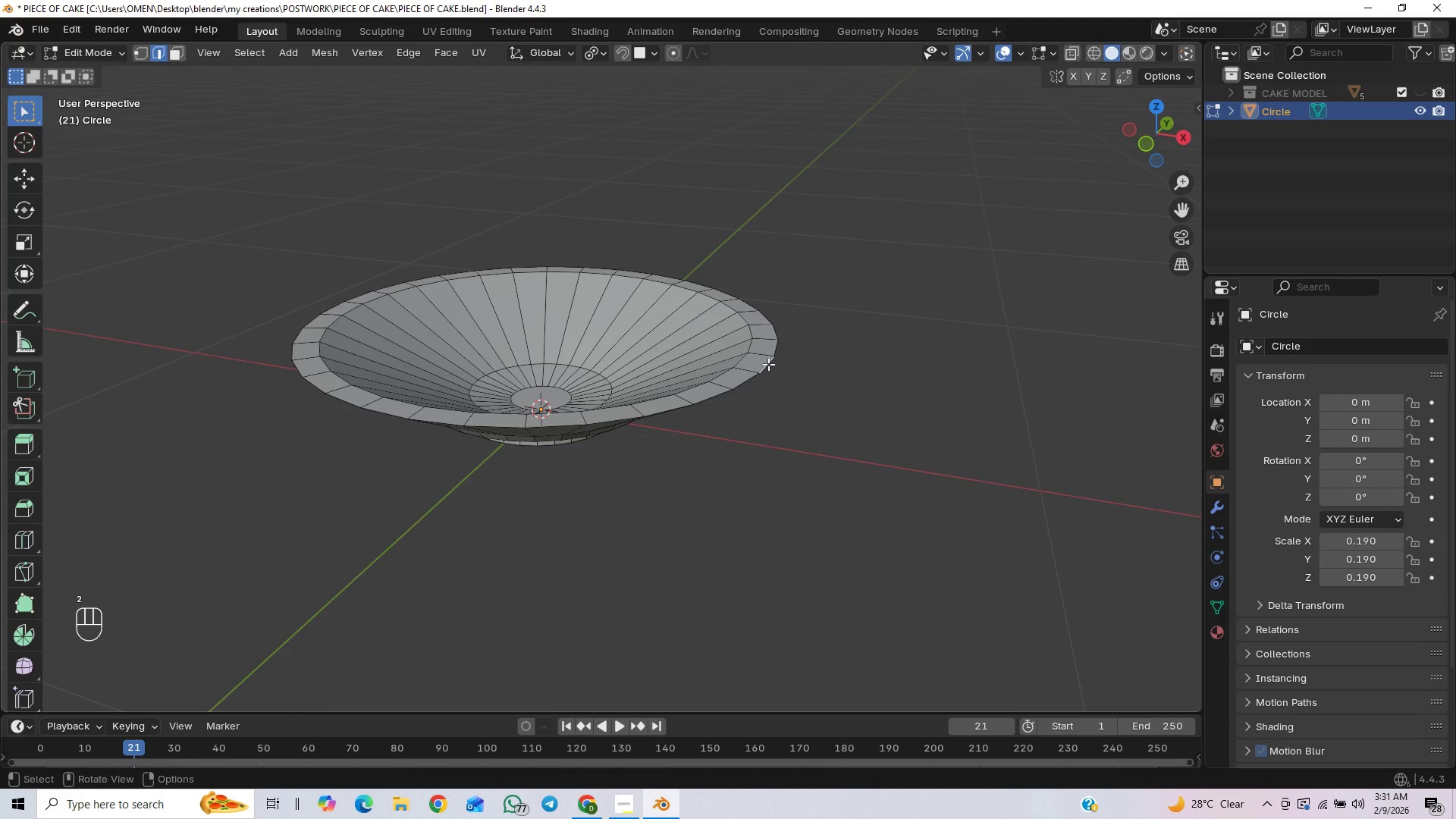 
hold_key(key=AltLeft, duration=1.0)
left_click([776, 350])
 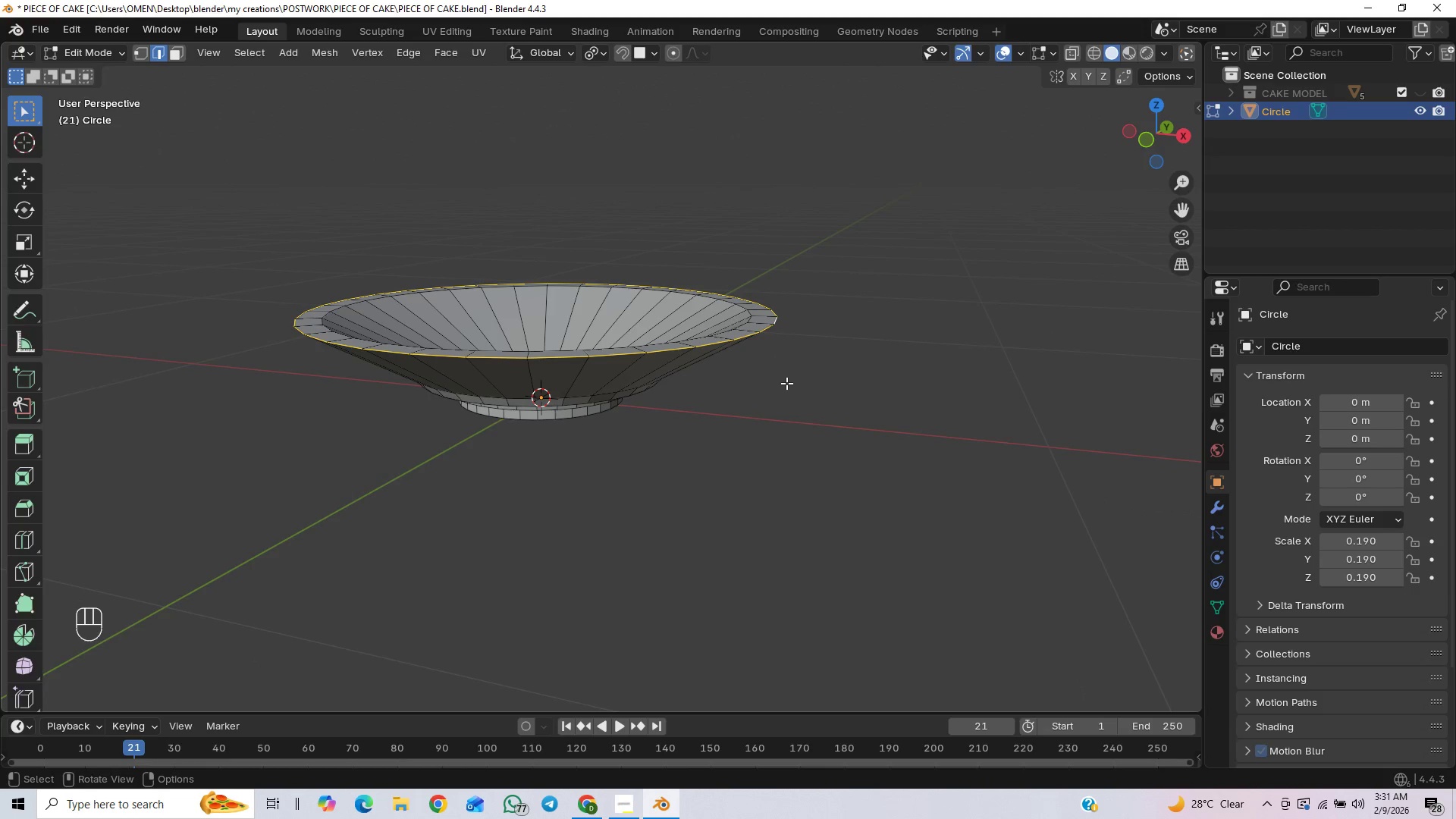 
type(gz)
 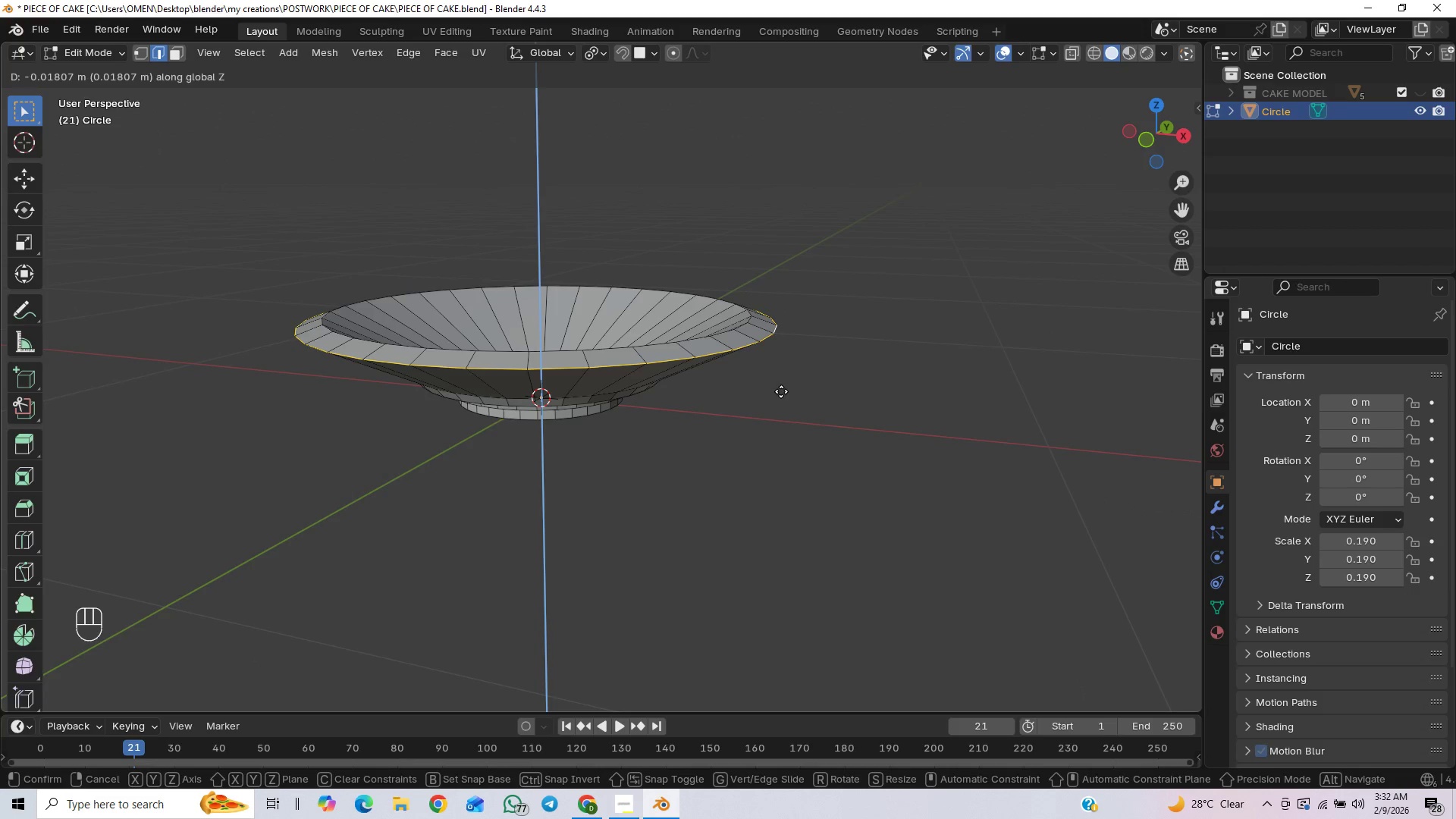 
wait(5.08)
 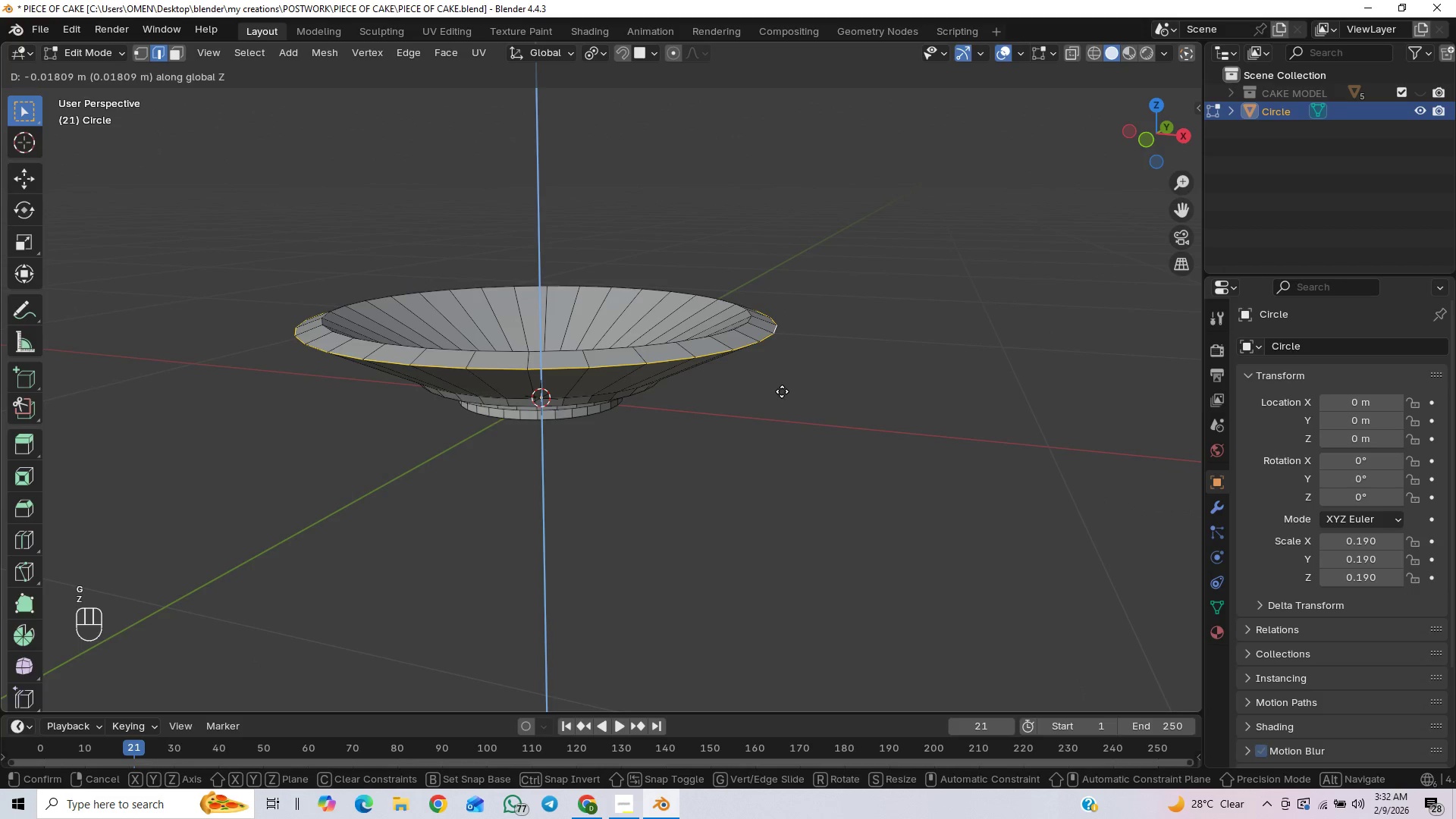 
left_click([781, 391])
 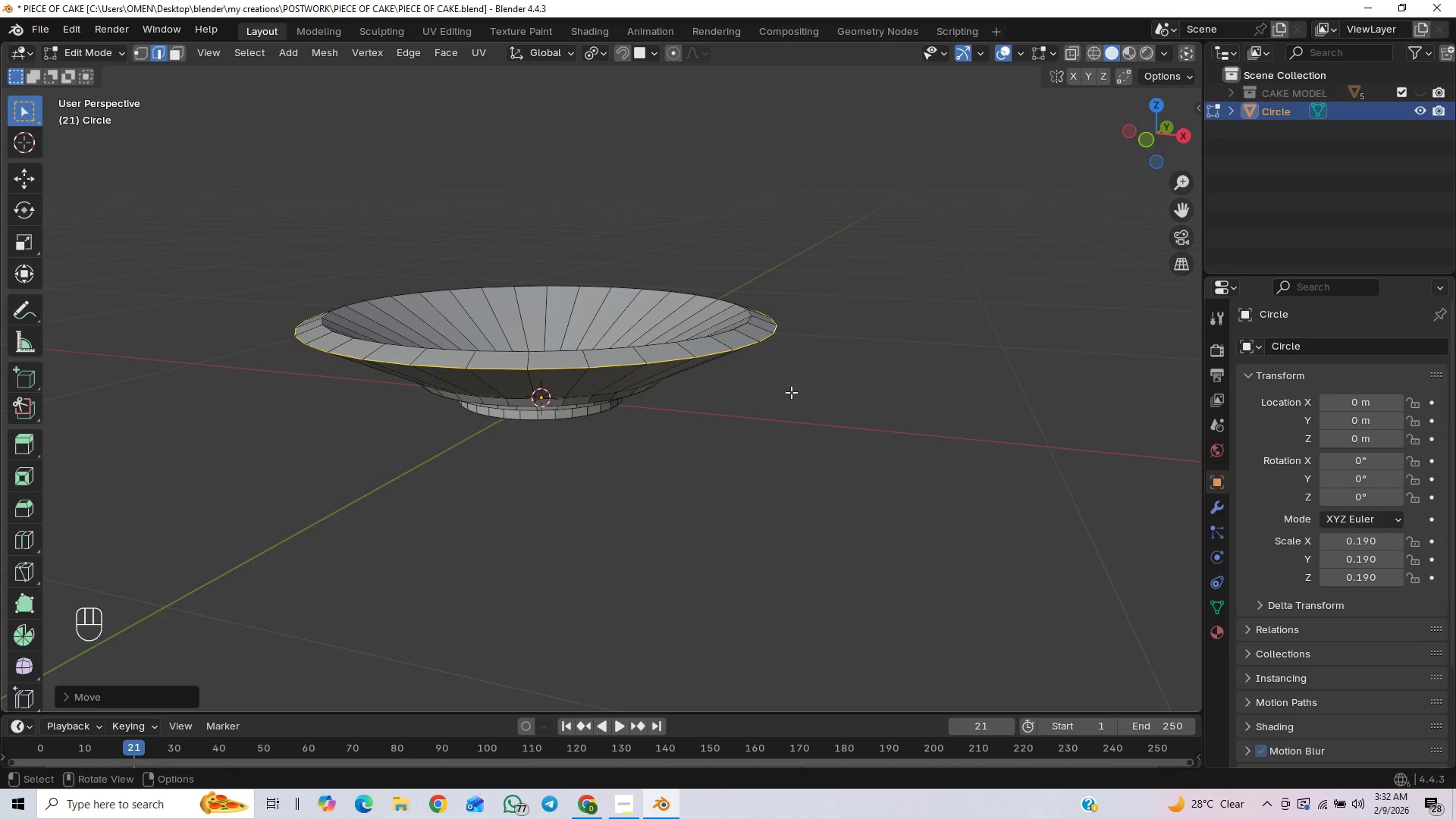 
key(S)
 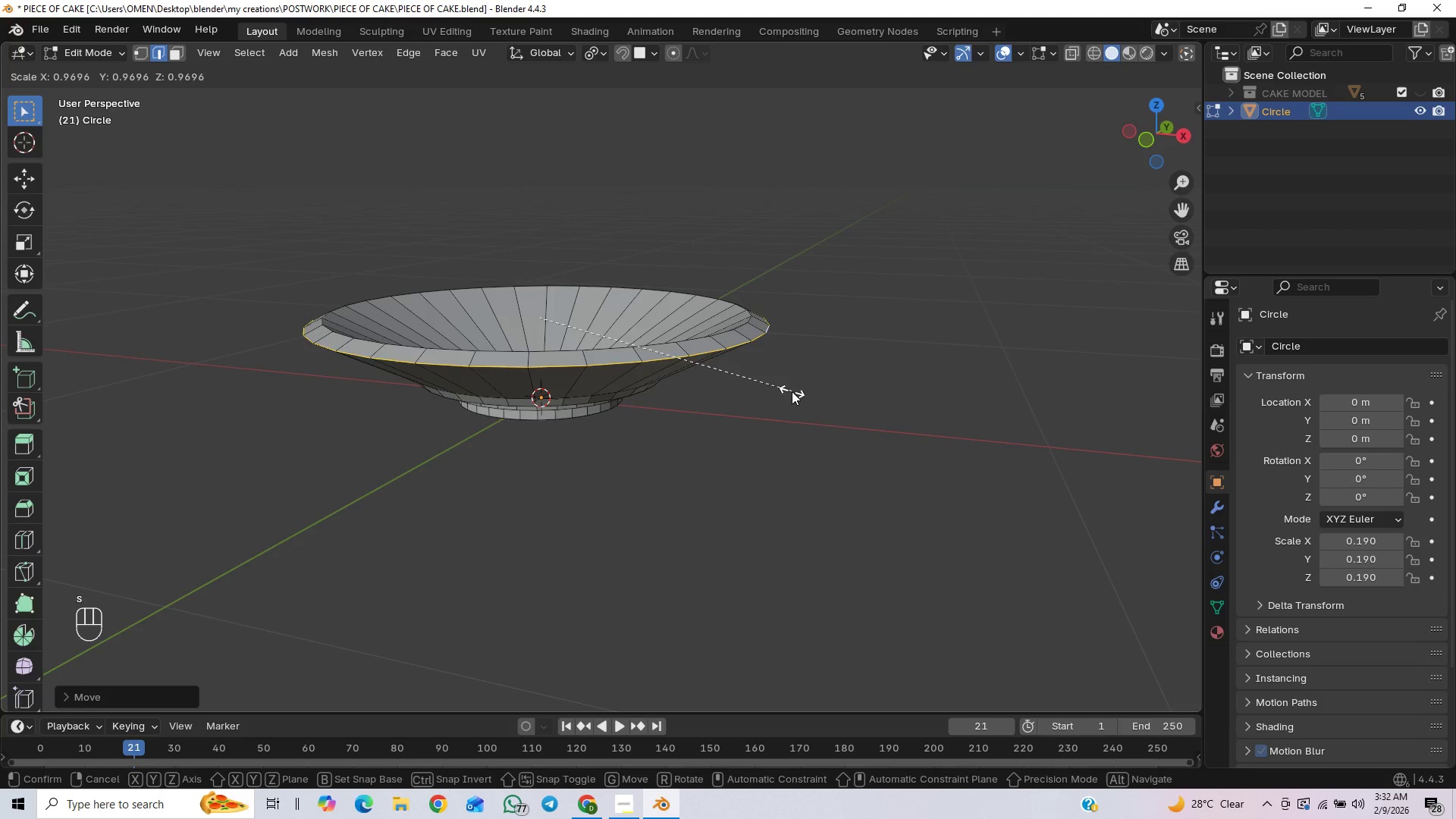 
right_click([792, 391])
 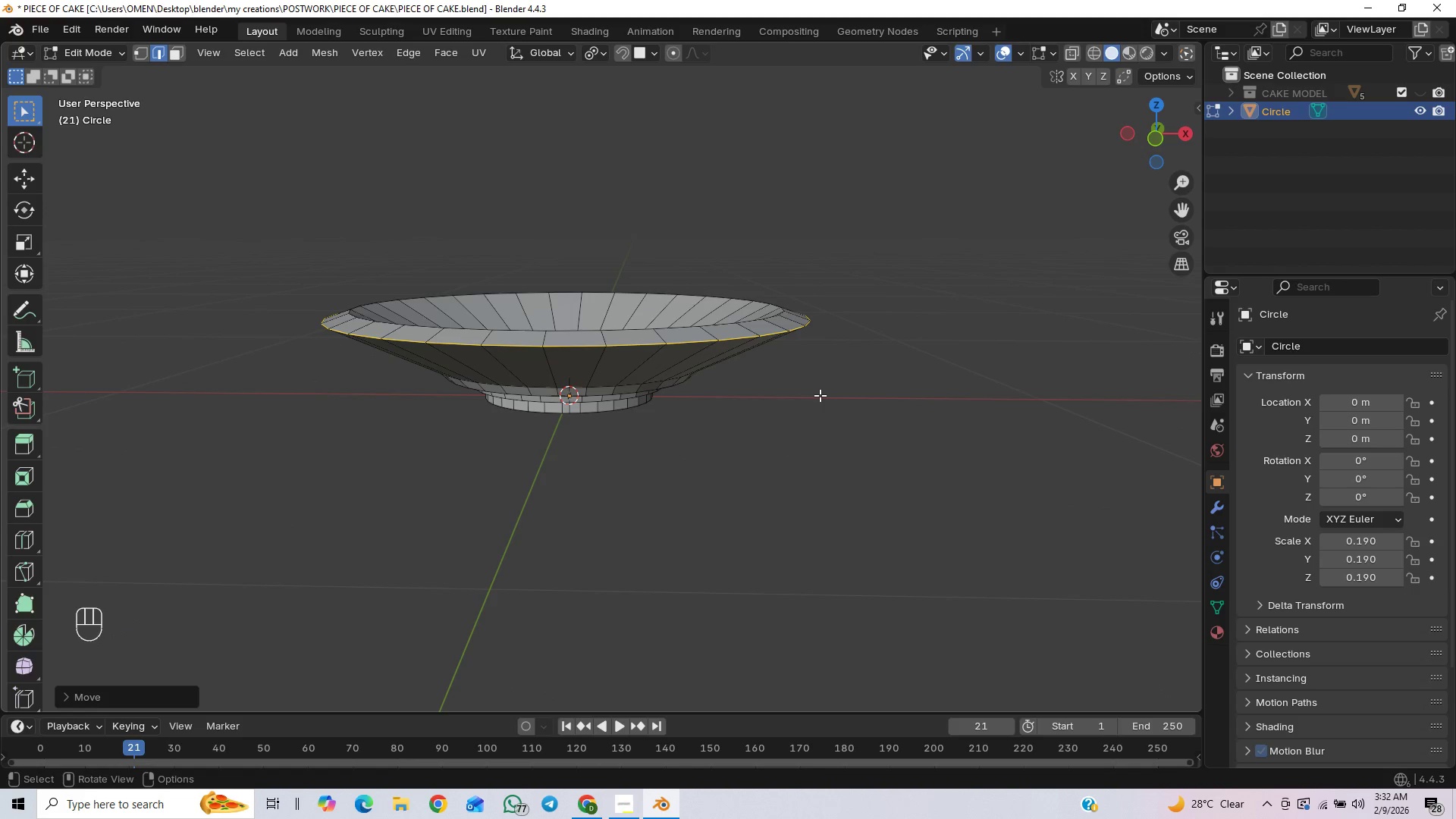 
left_click_drag(start_coordinate=[1073, 49], to_coordinate=[1072, 53])
 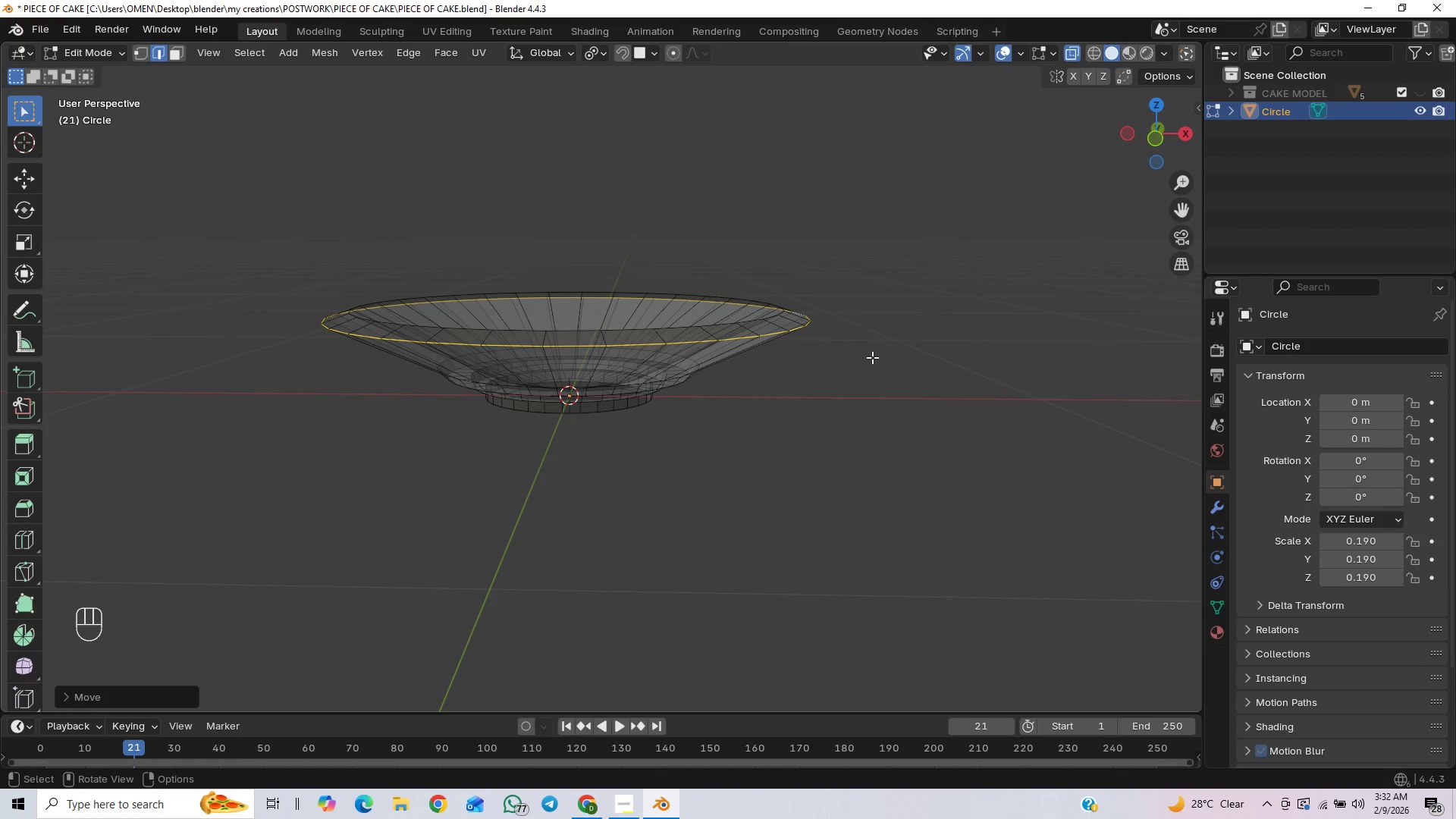 
key(End)
 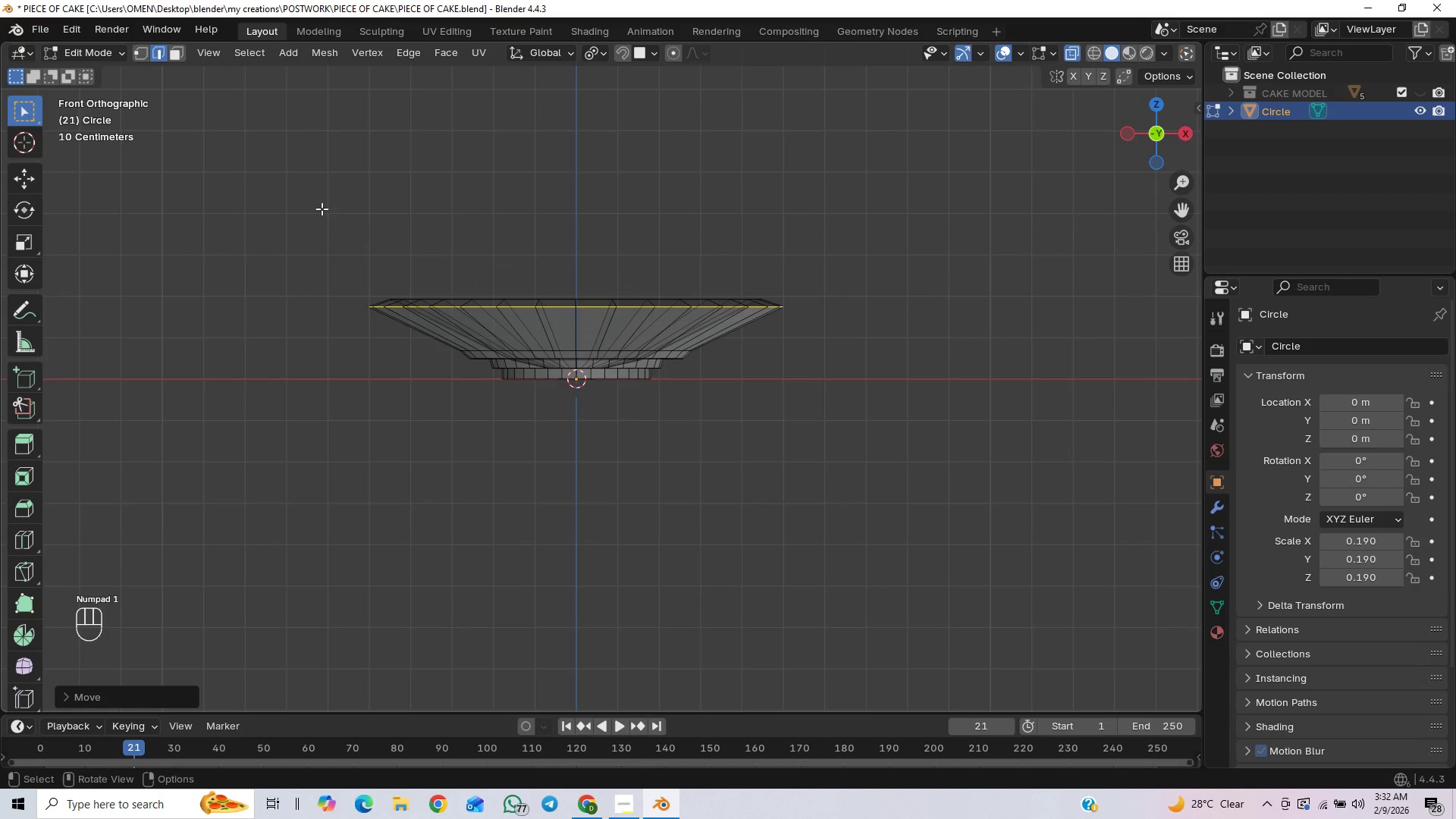 
left_click_drag(start_coordinate=[293, 215], to_coordinate=[835, 334])
 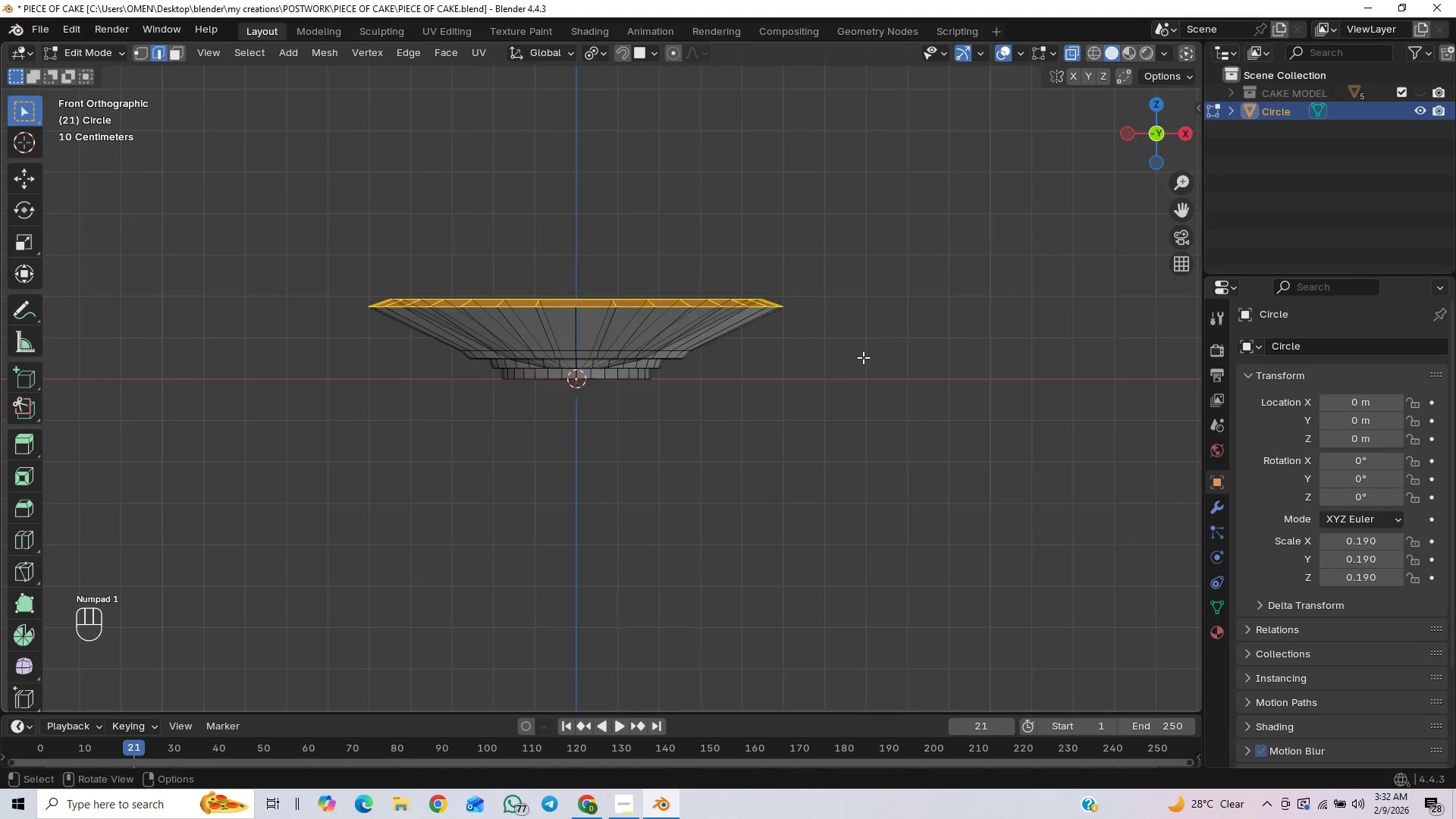 
scroll: coordinate [863, 358], scroll_direction: up, amount: 1.0
 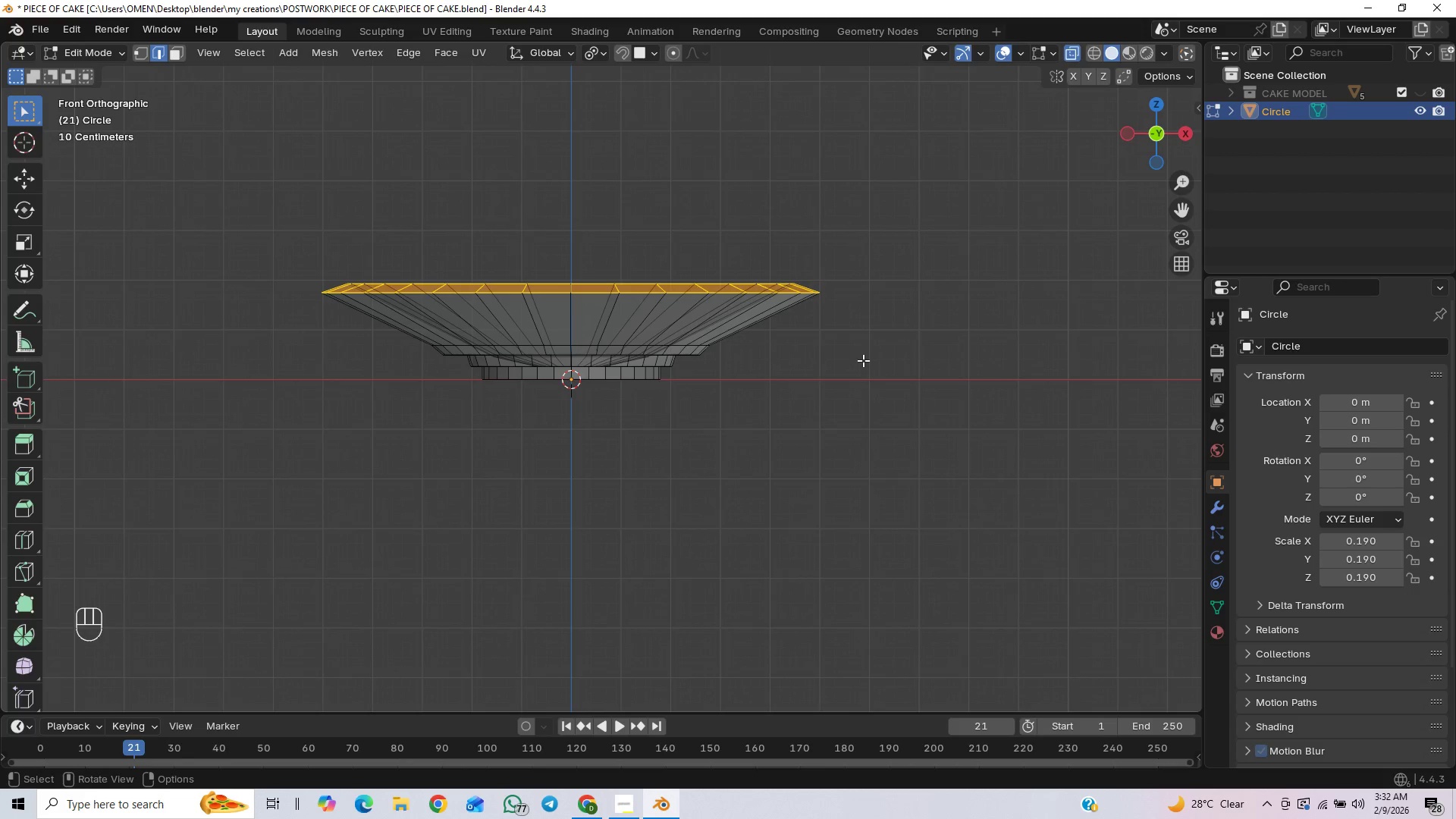 
type(gz)
 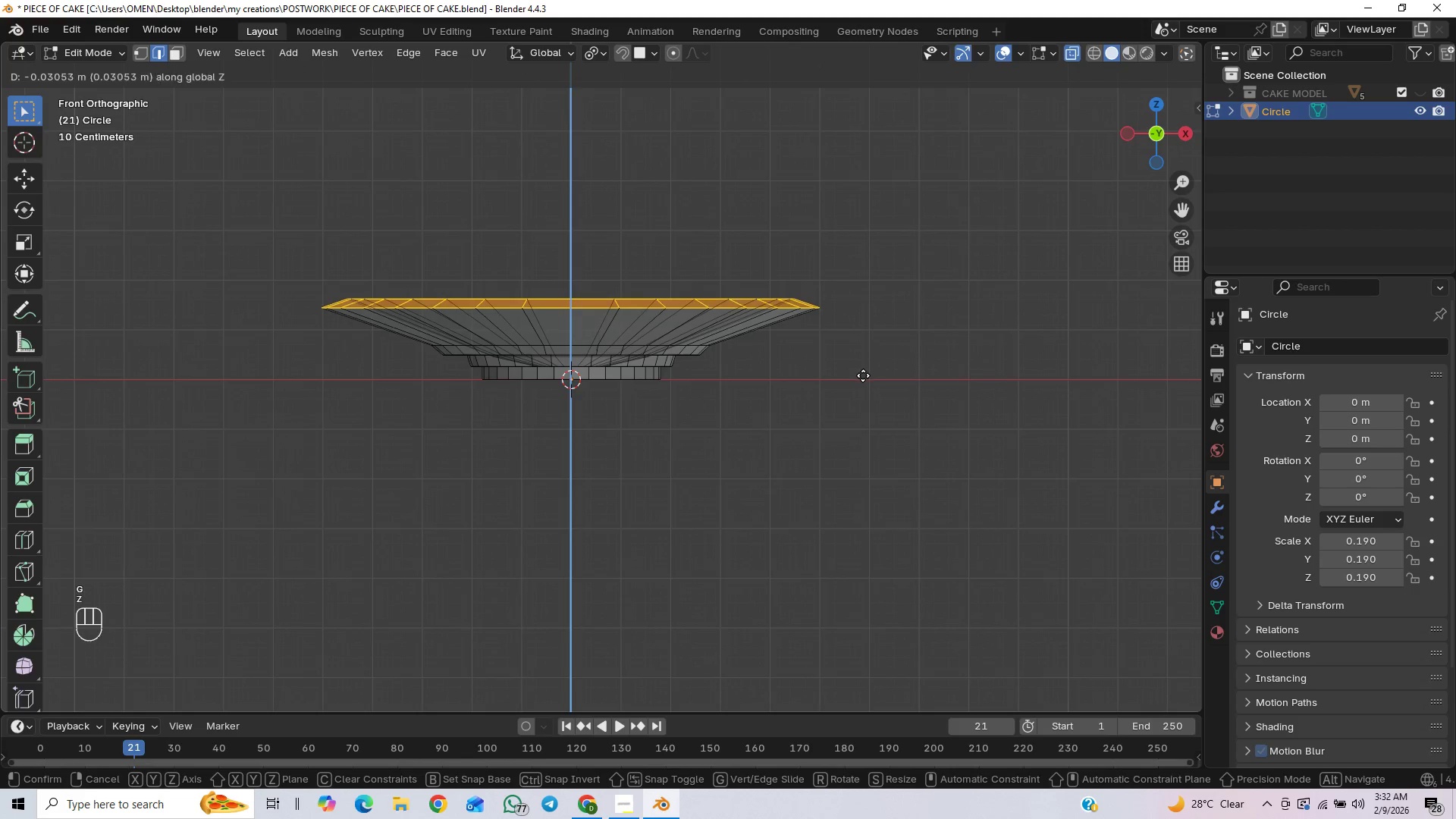 
left_click([863, 375])
 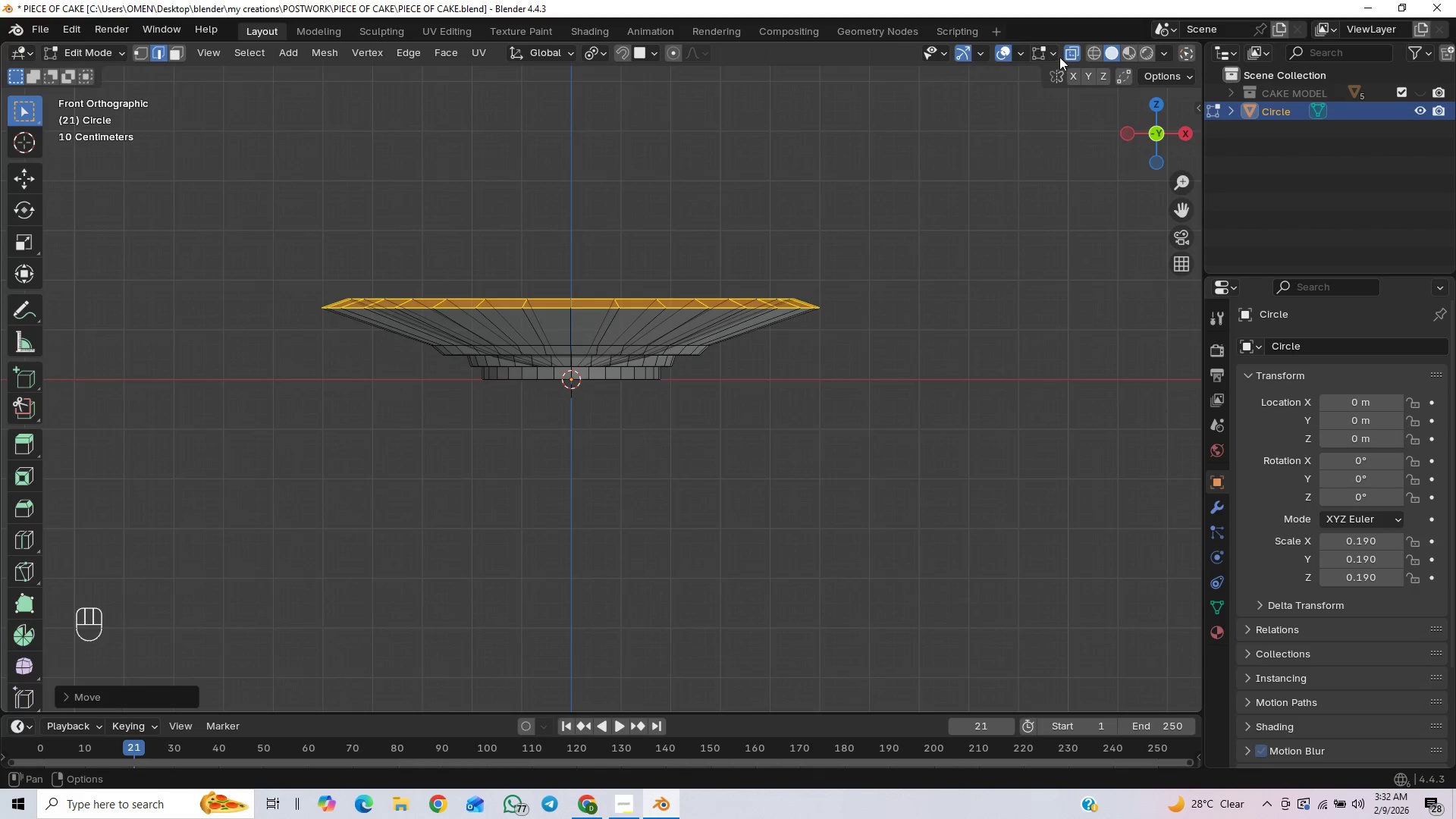 
left_click([1072, 52])
 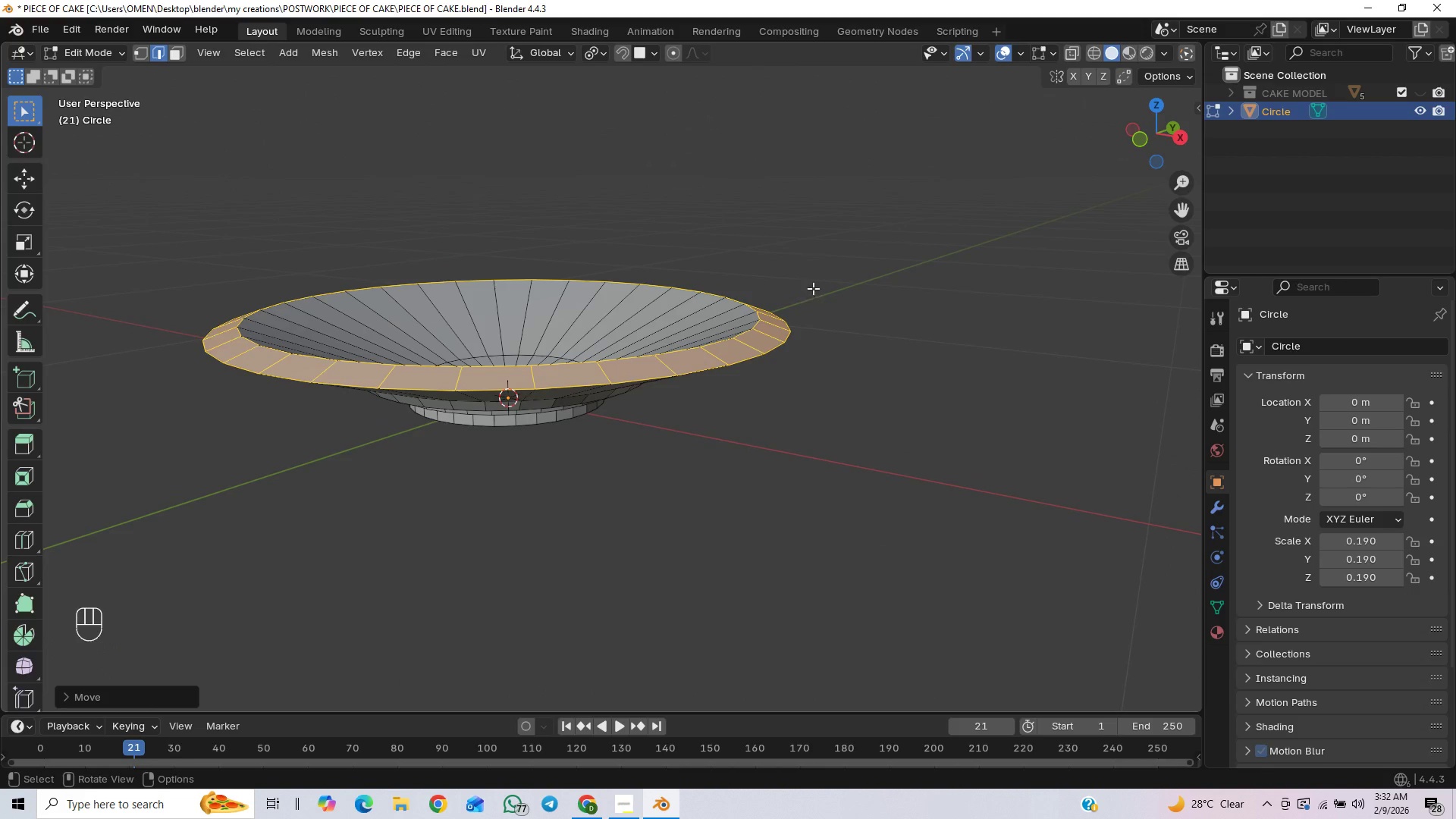 
key(Control+ControlLeft)
 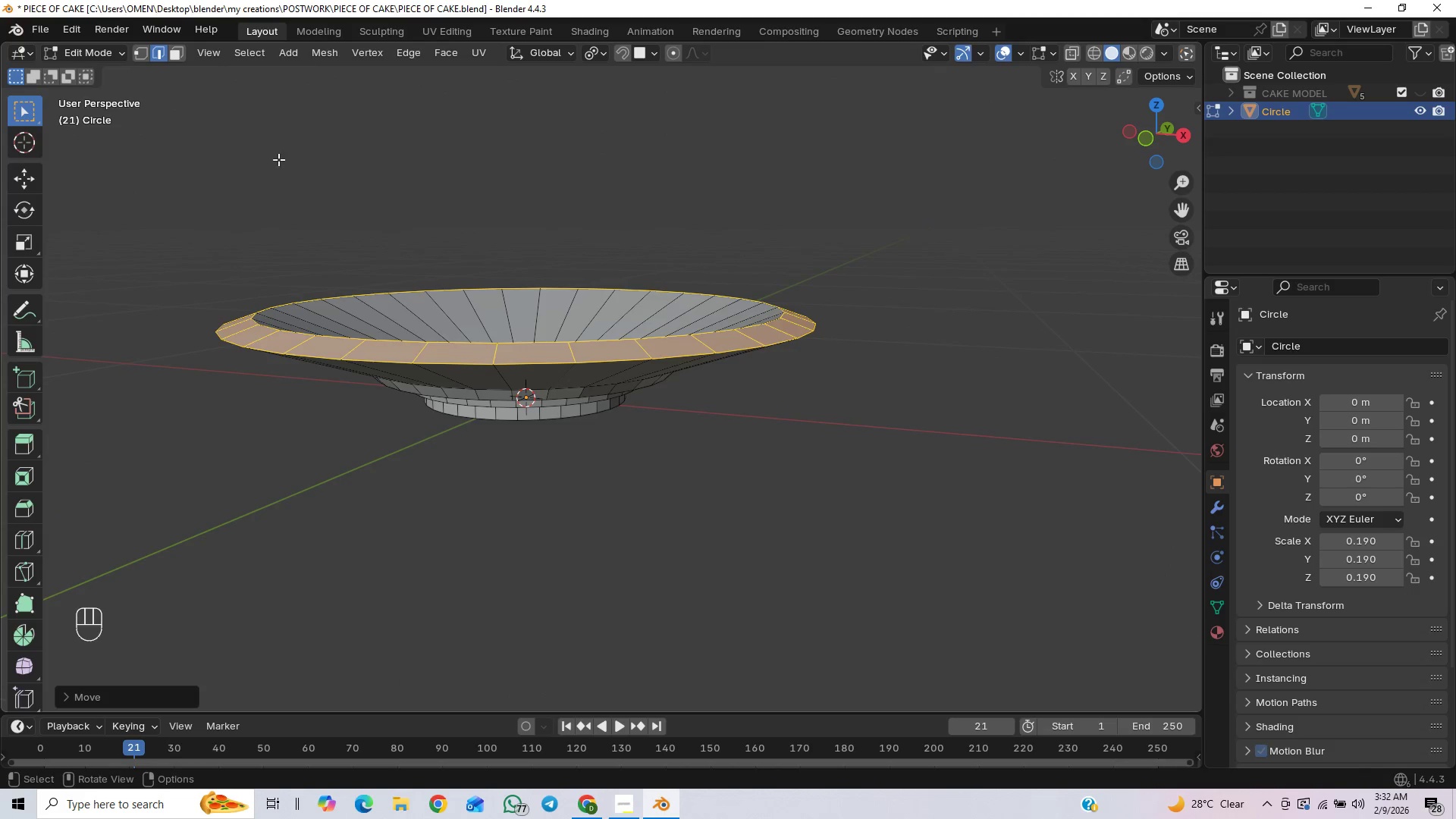 
wait(5.03)
 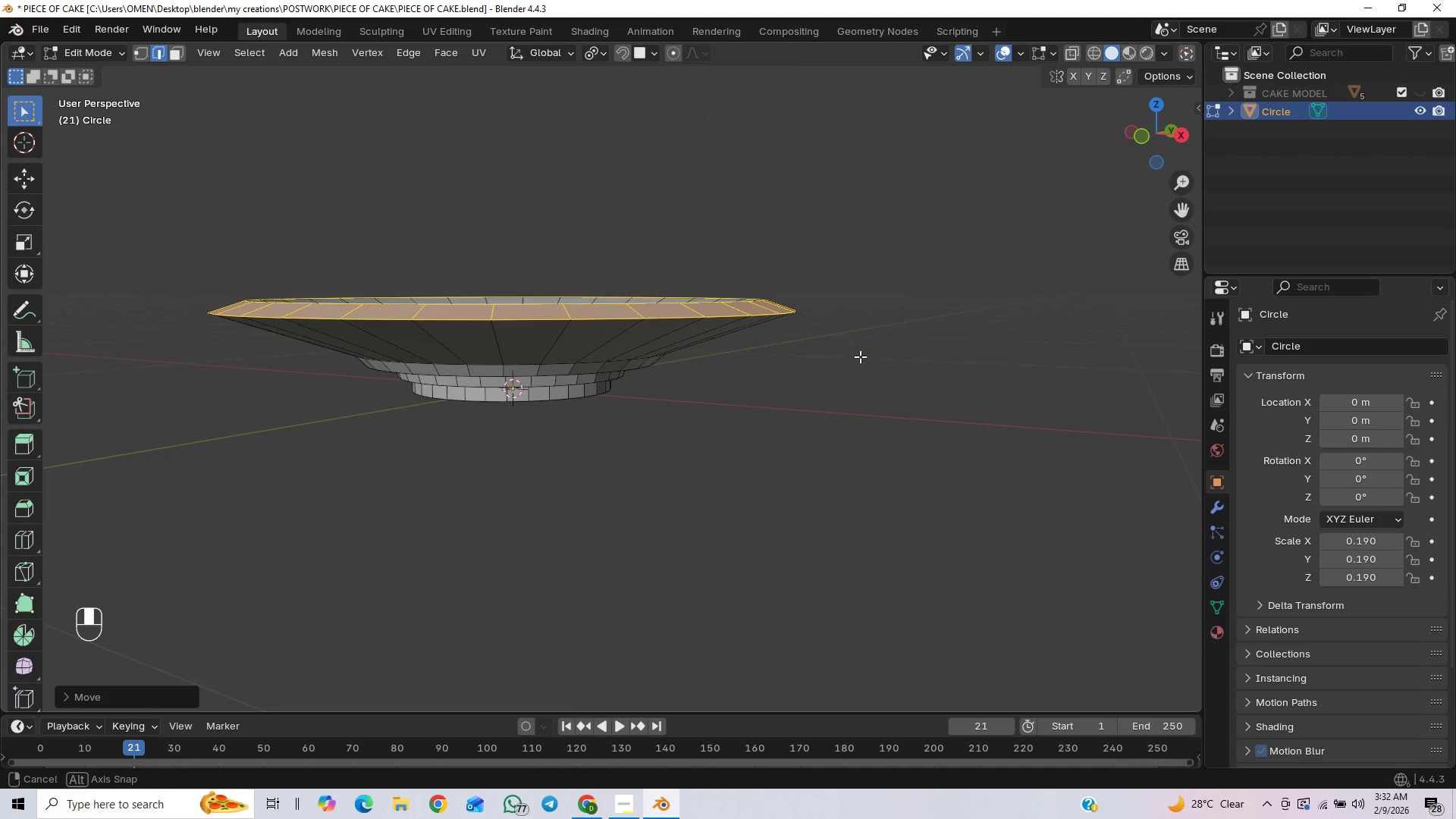 
key(Control+R)
 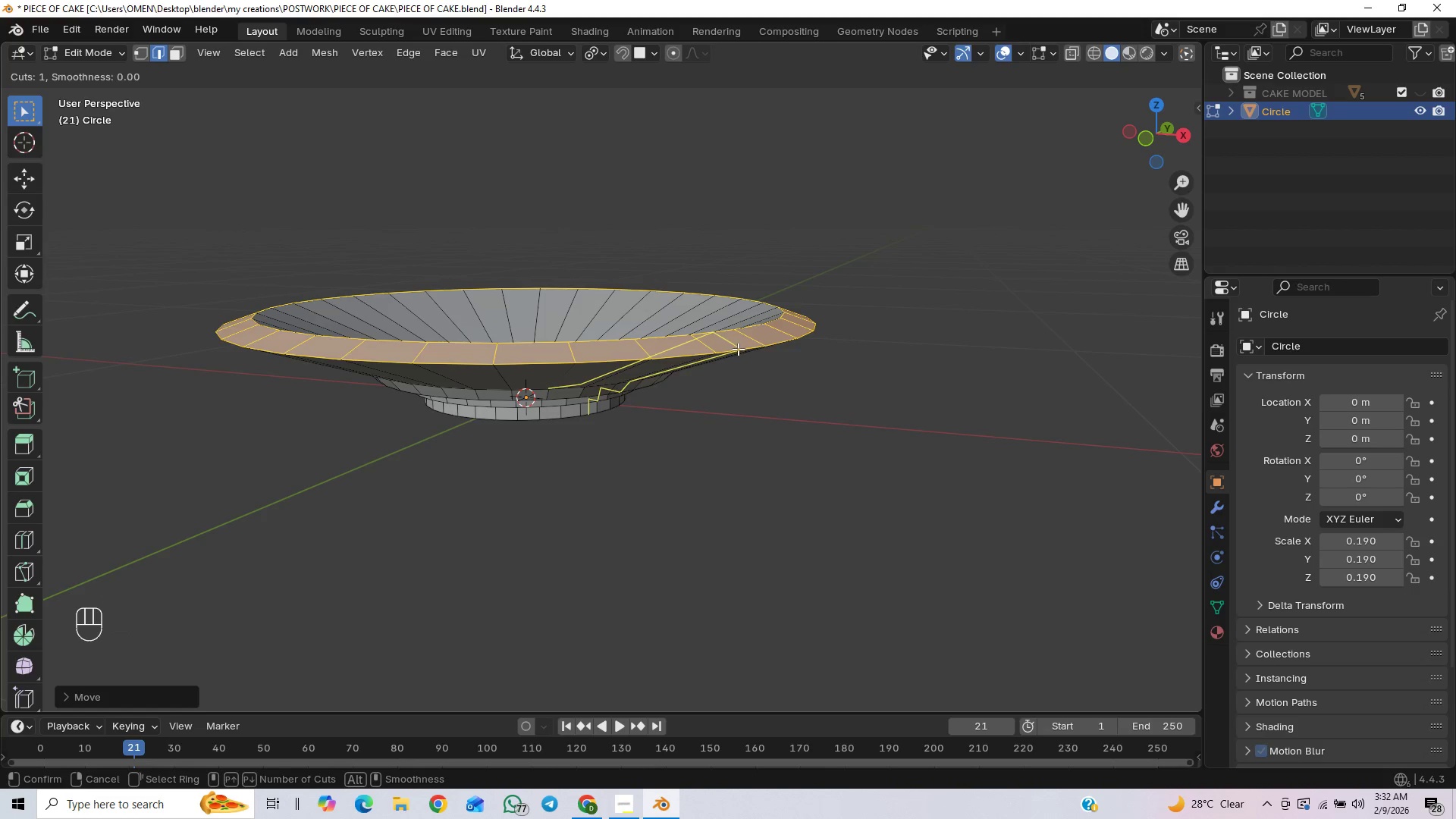 
wait(5.44)
 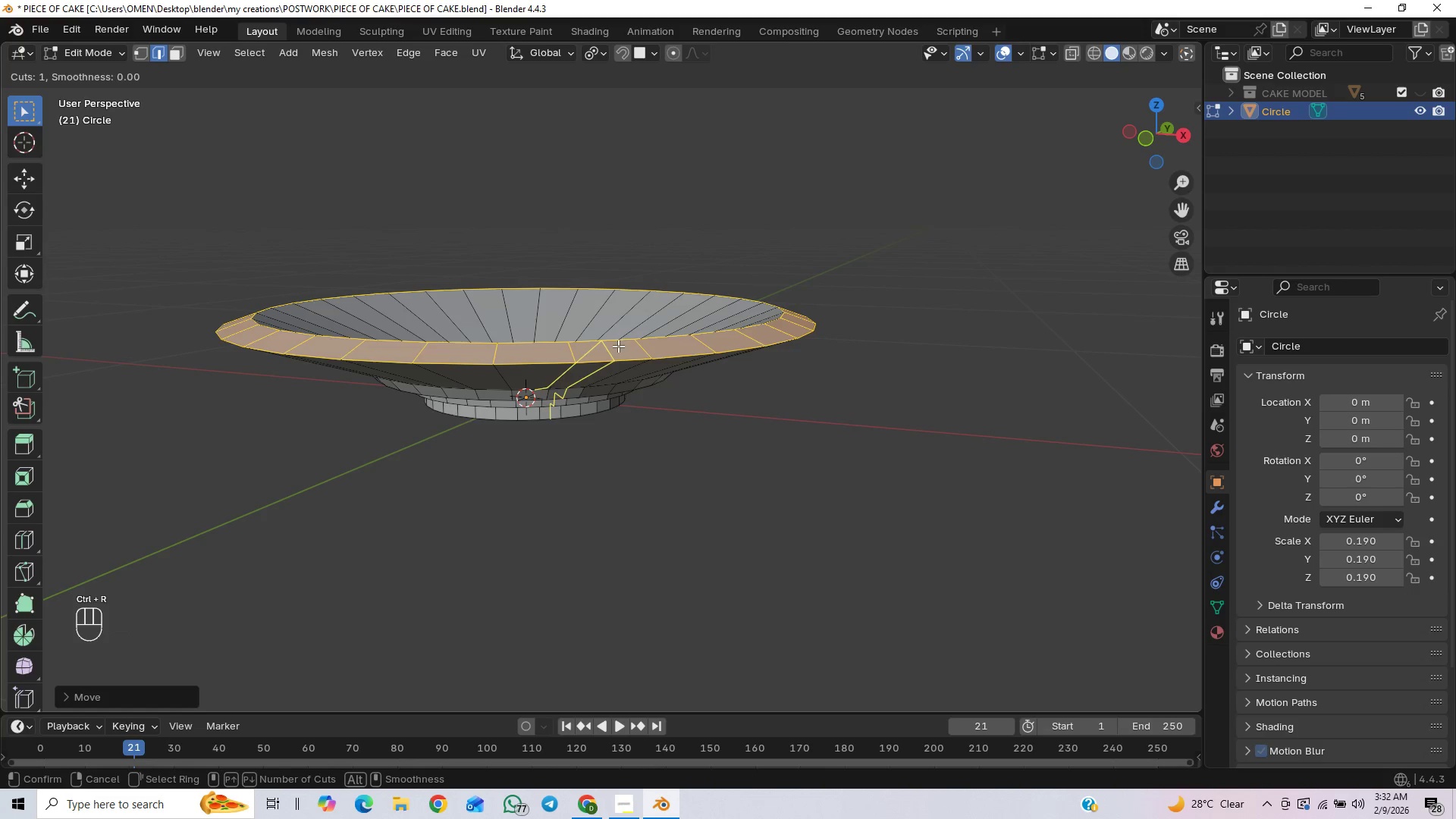 
left_click([749, 339])
 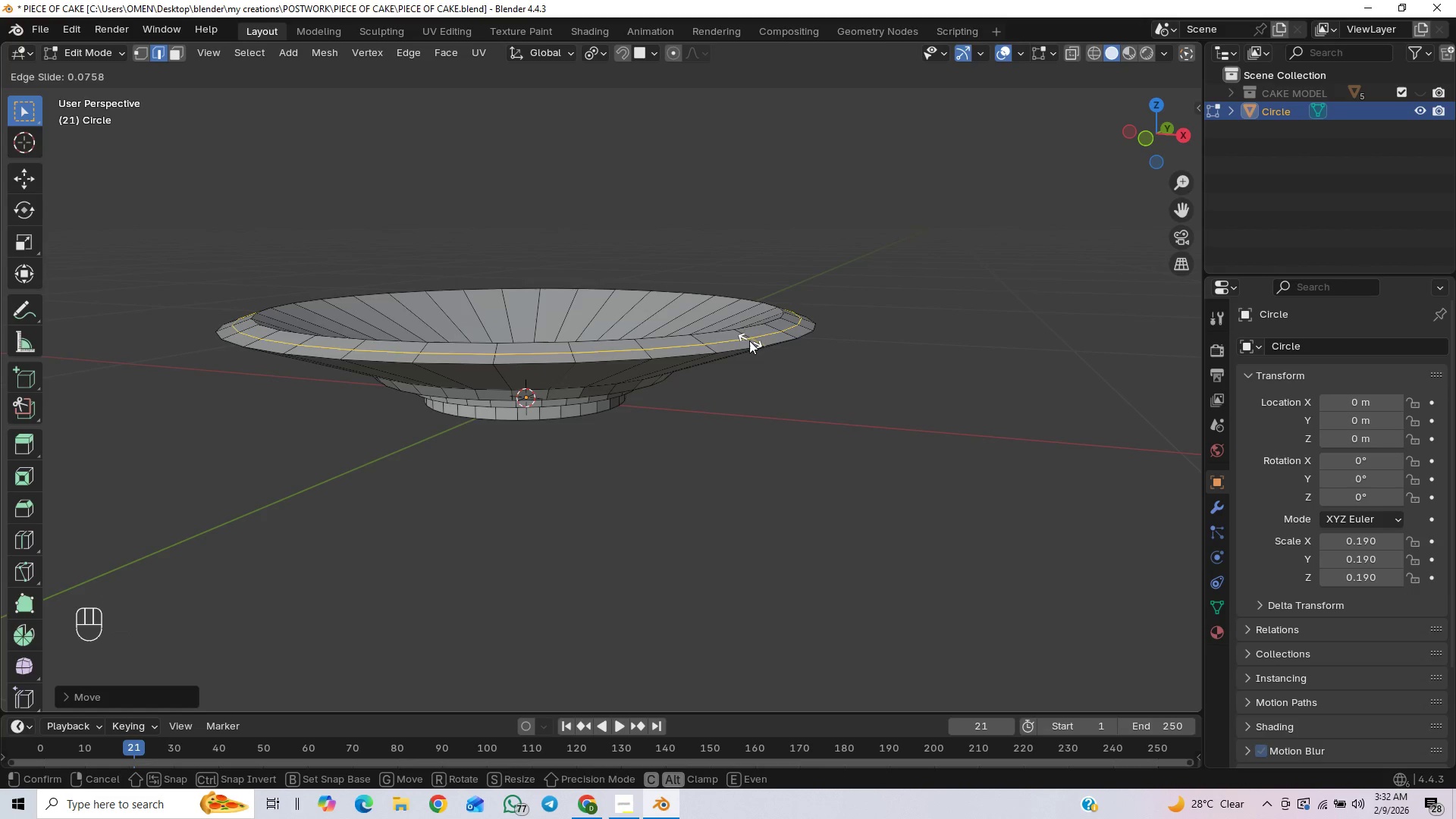 
right_click([748, 340])
 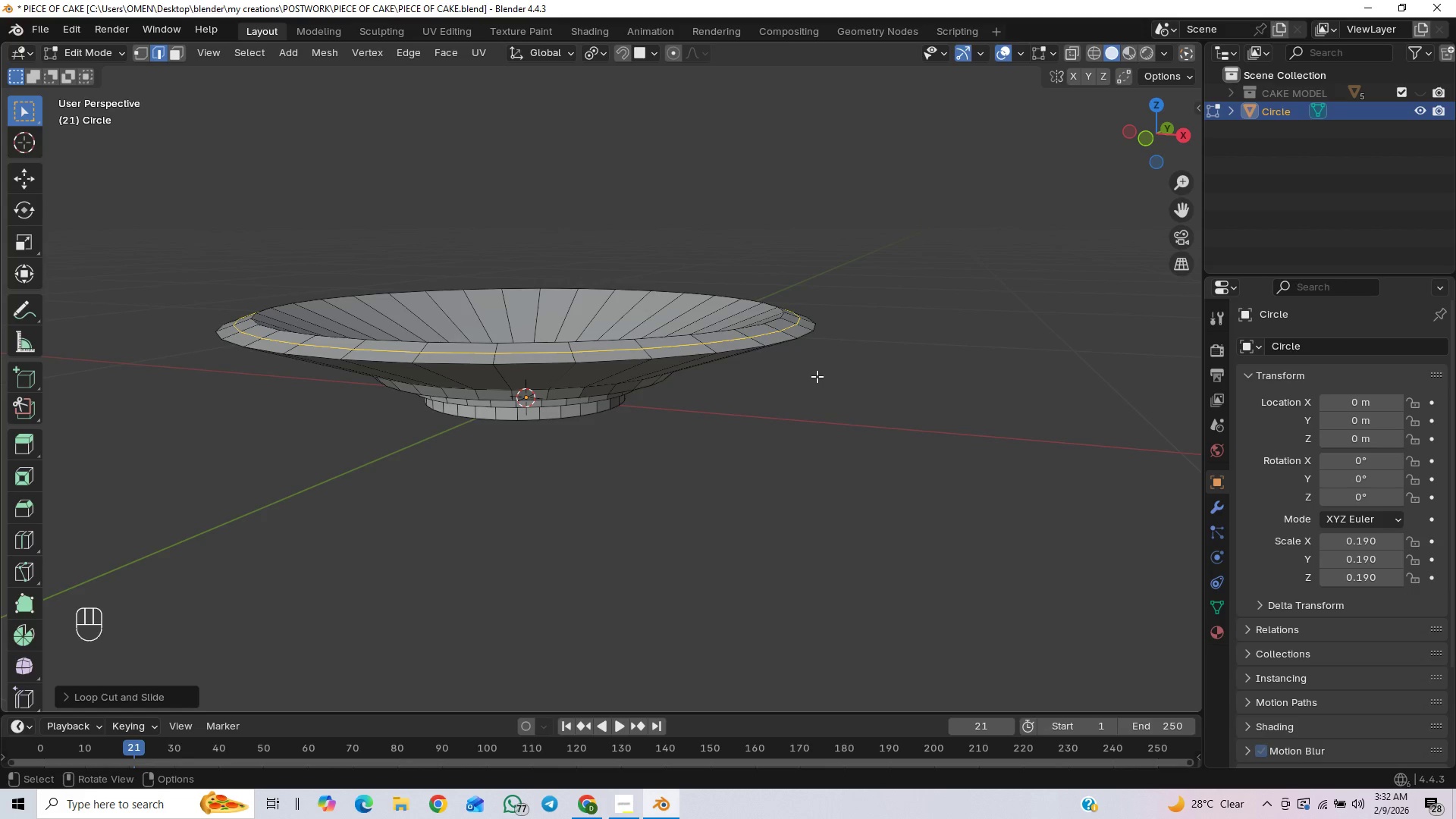 
key(S)
 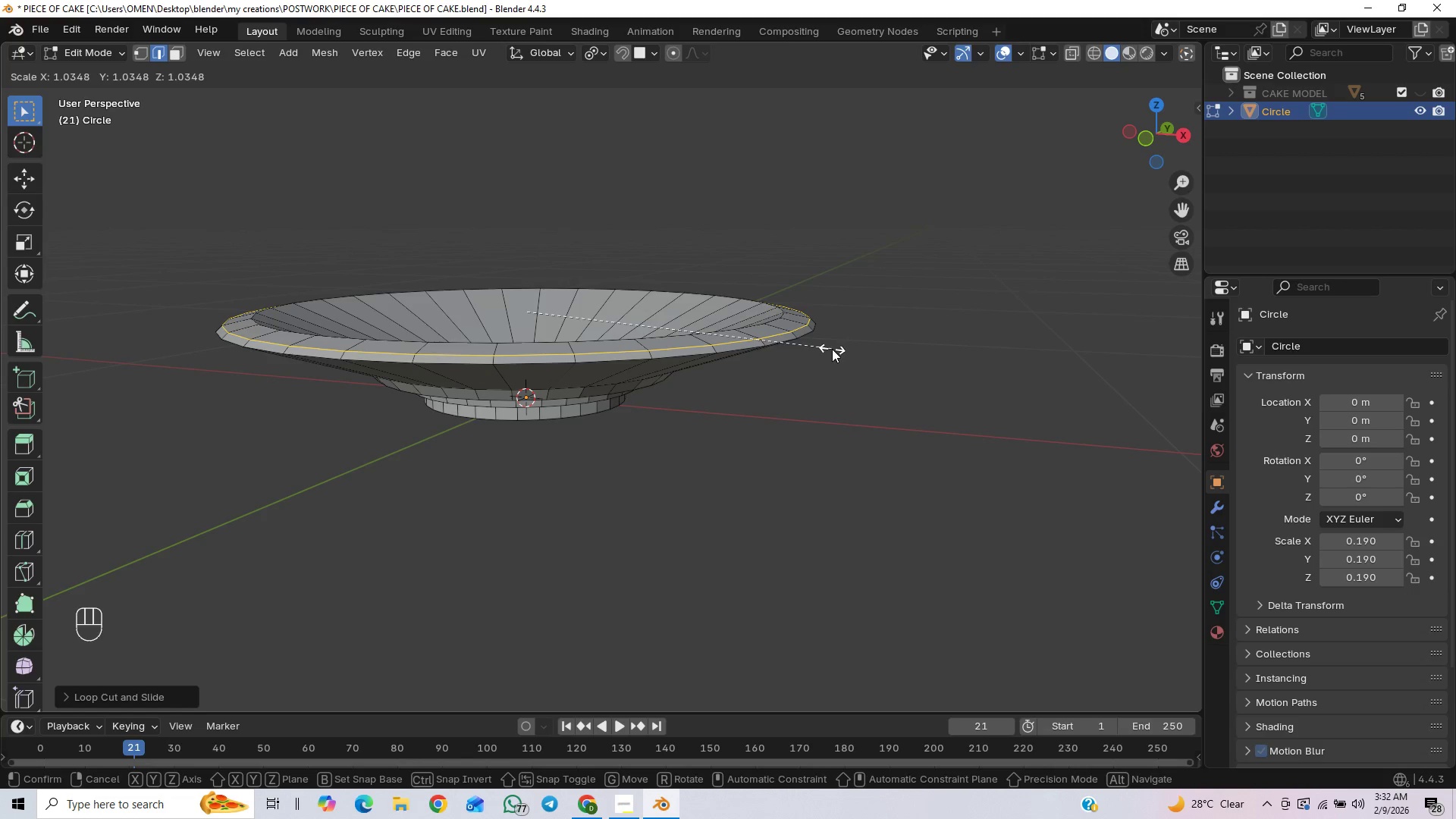 
wait(5.19)
 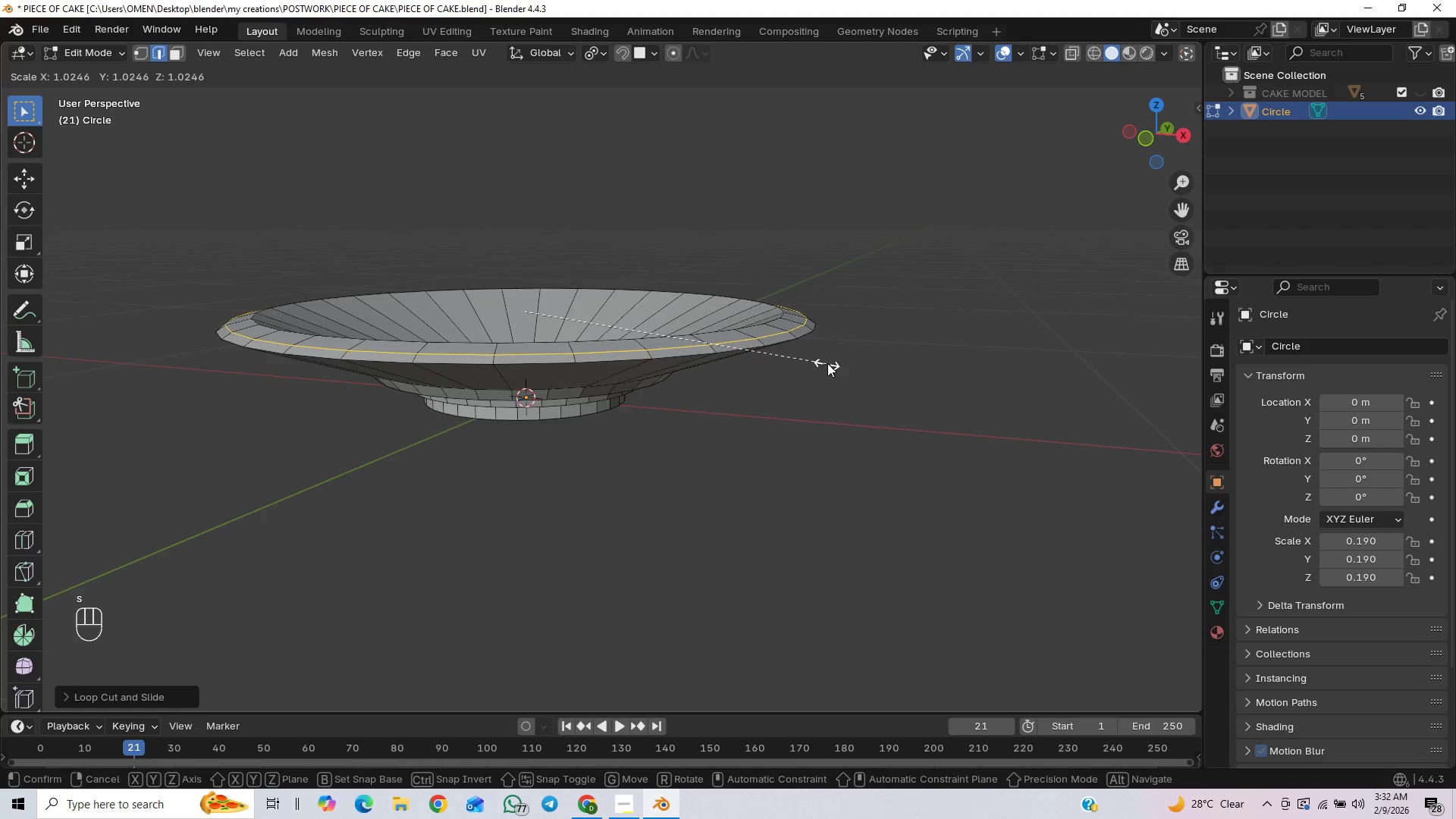 
left_click([832, 349])
 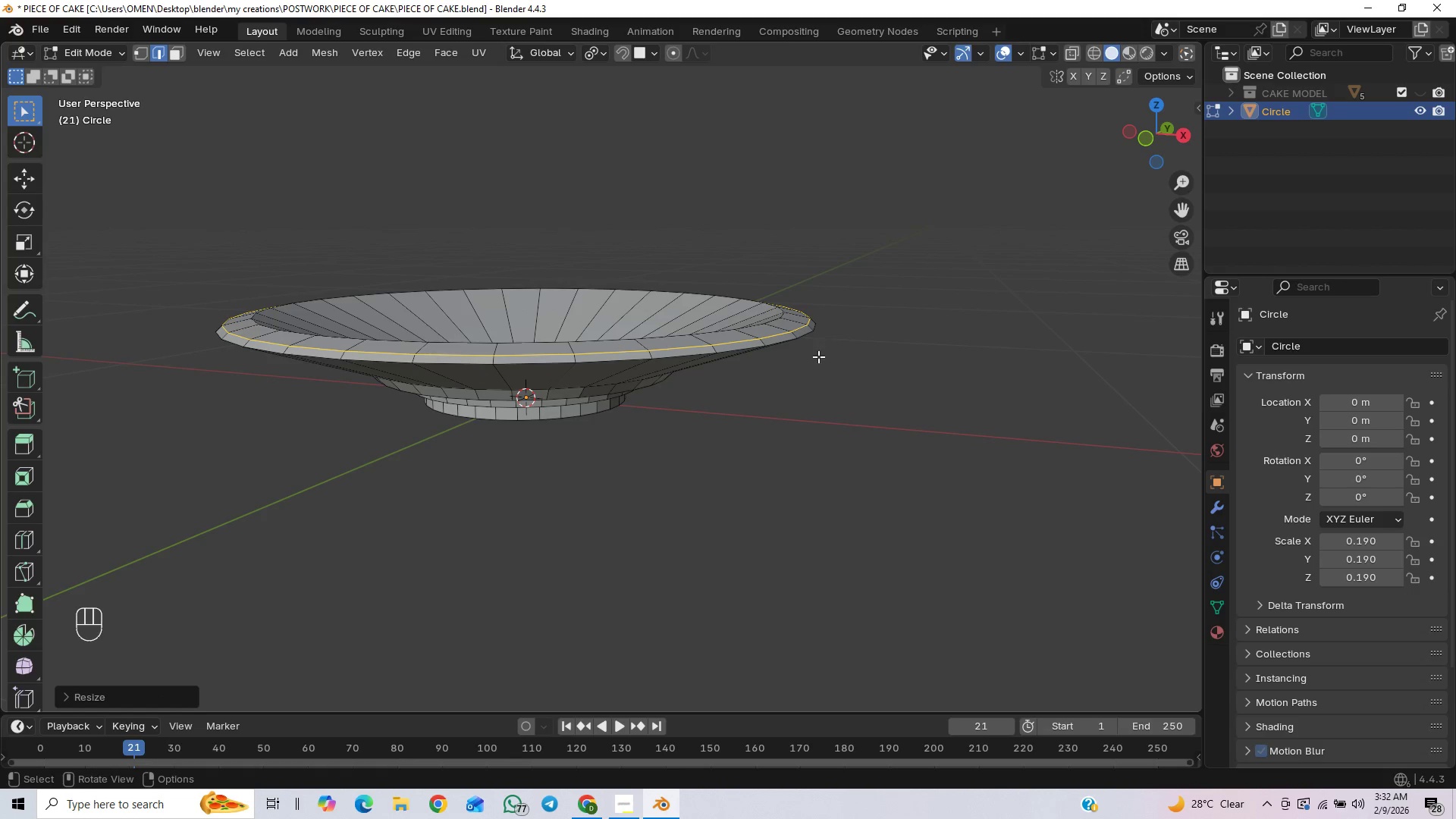 
key(Control+S)
 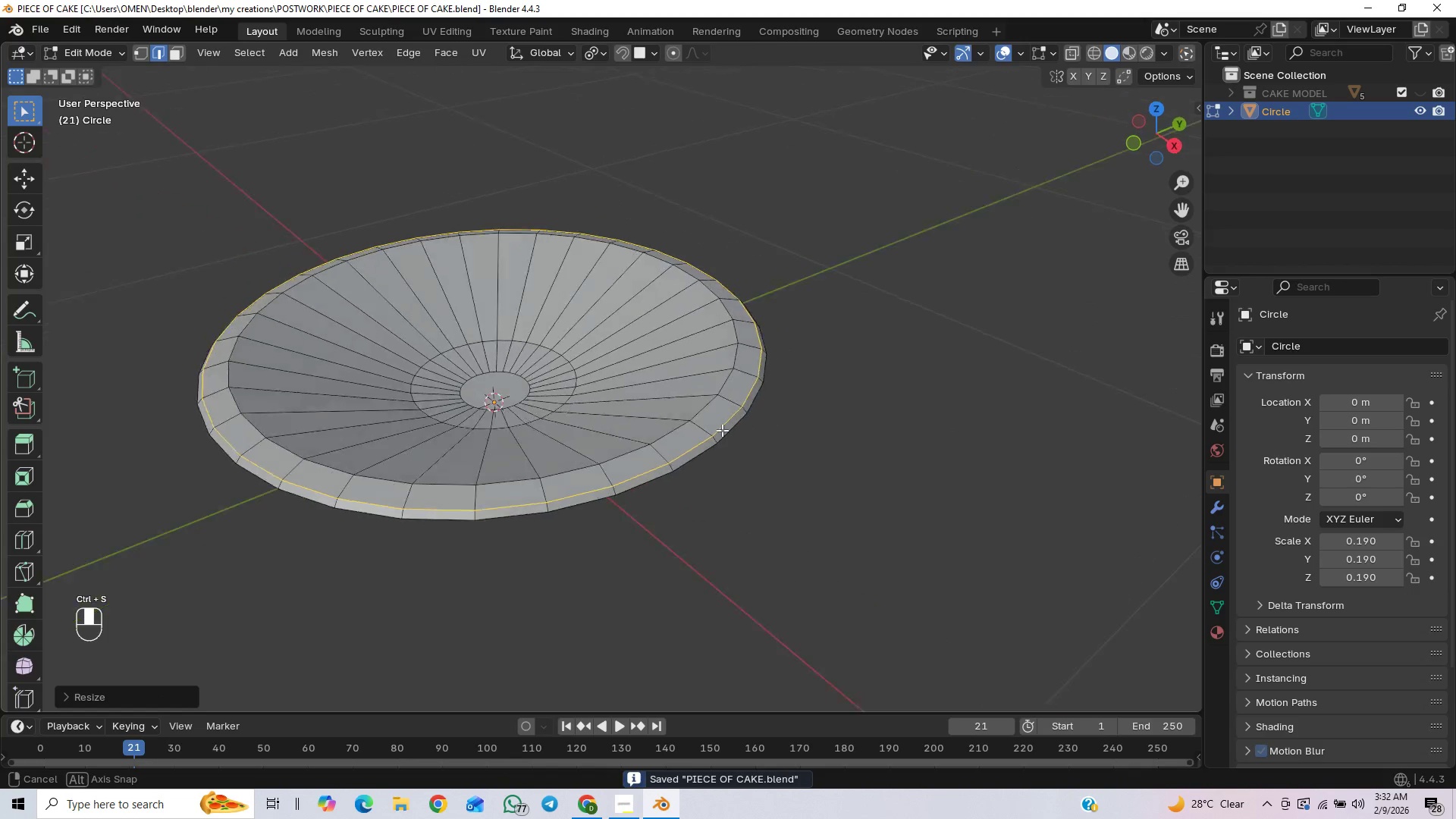 
scroll: coordinate [539, 428], scroll_direction: down, amount: 2.0
 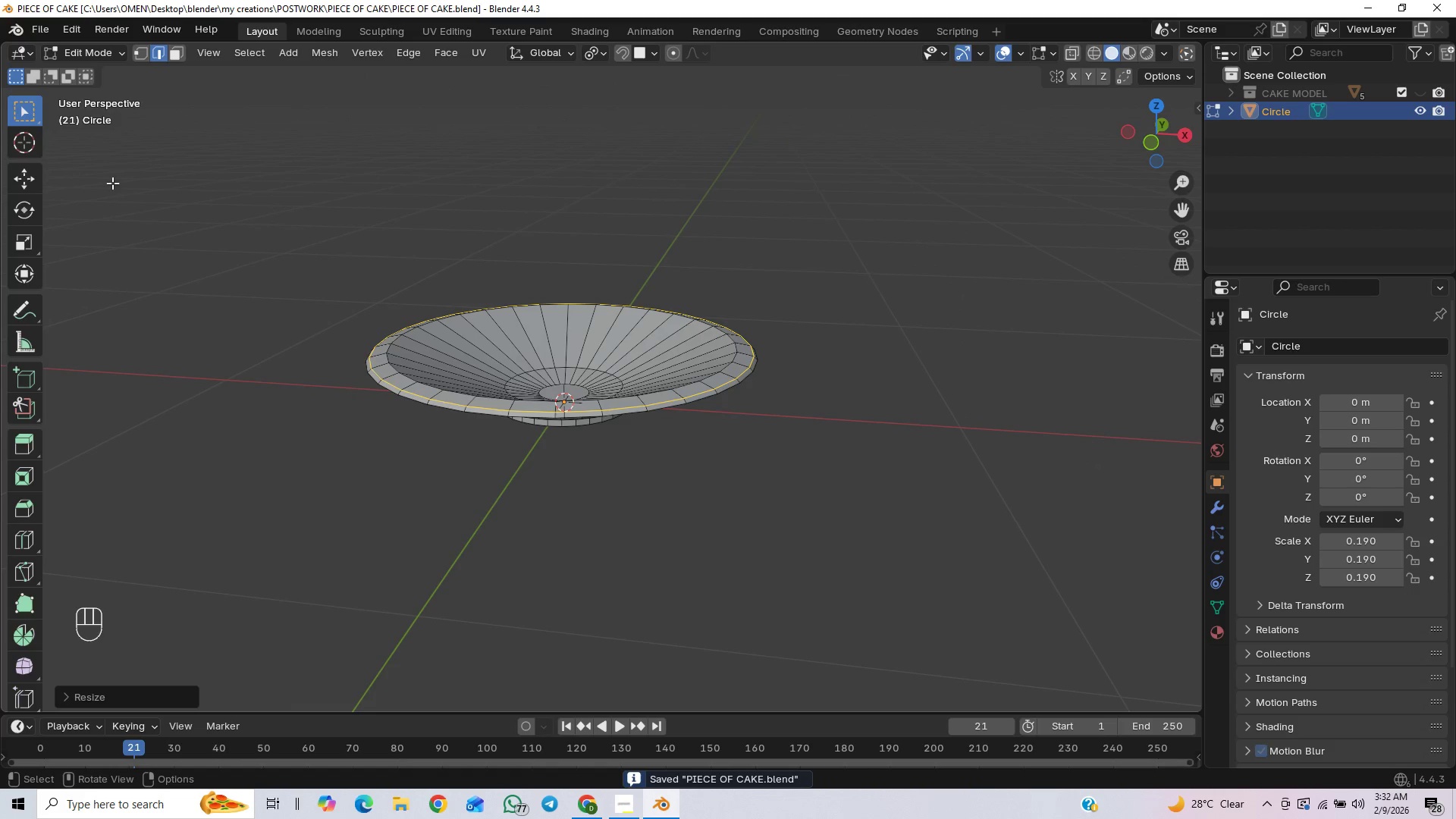 
scroll: coordinate [748, 405], scroll_direction: up, amount: 1.0
 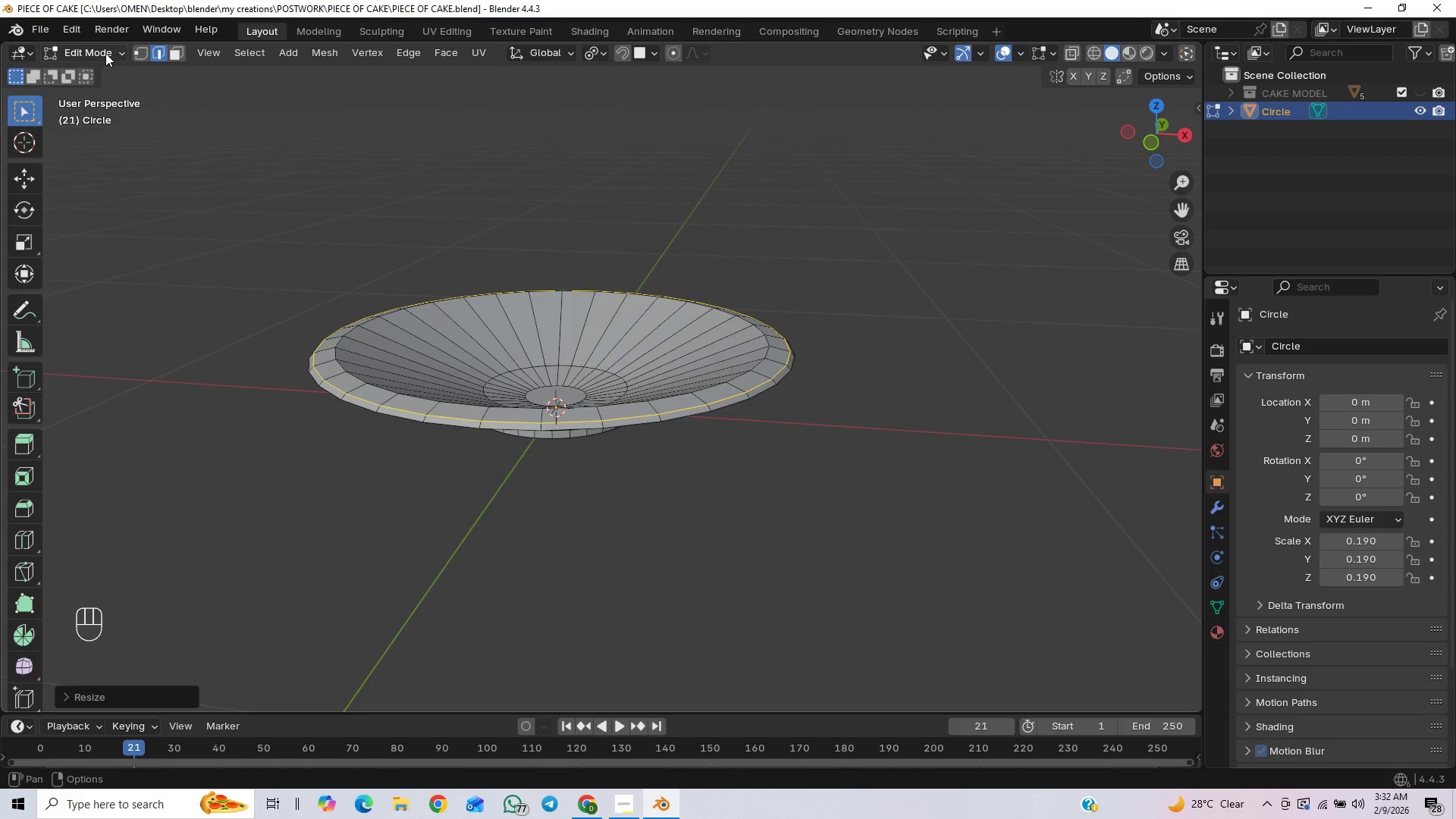 
double_click([105, 68])
 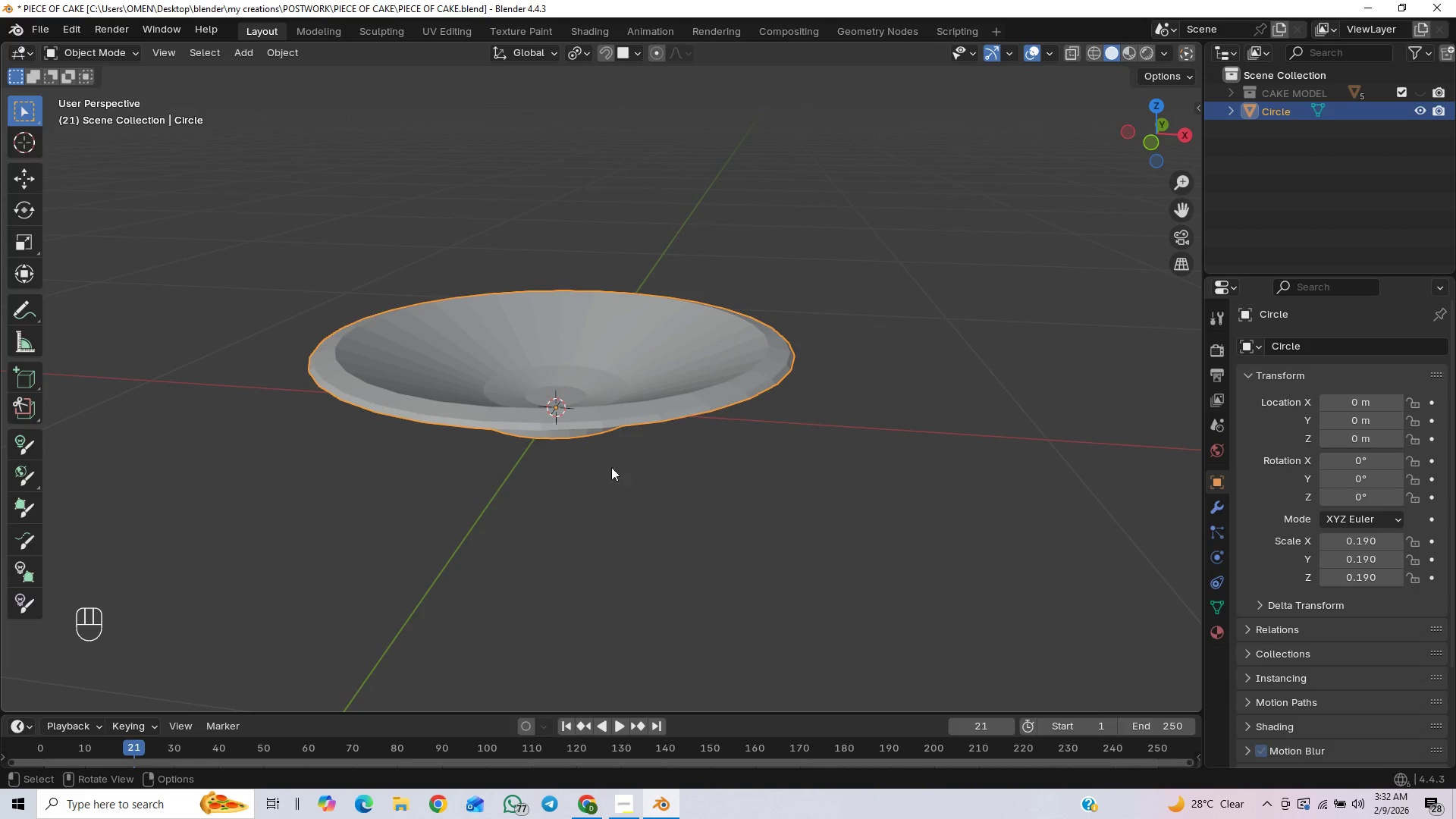 
scroll: coordinate [622, 475], scroll_direction: up, amount: 1.0
 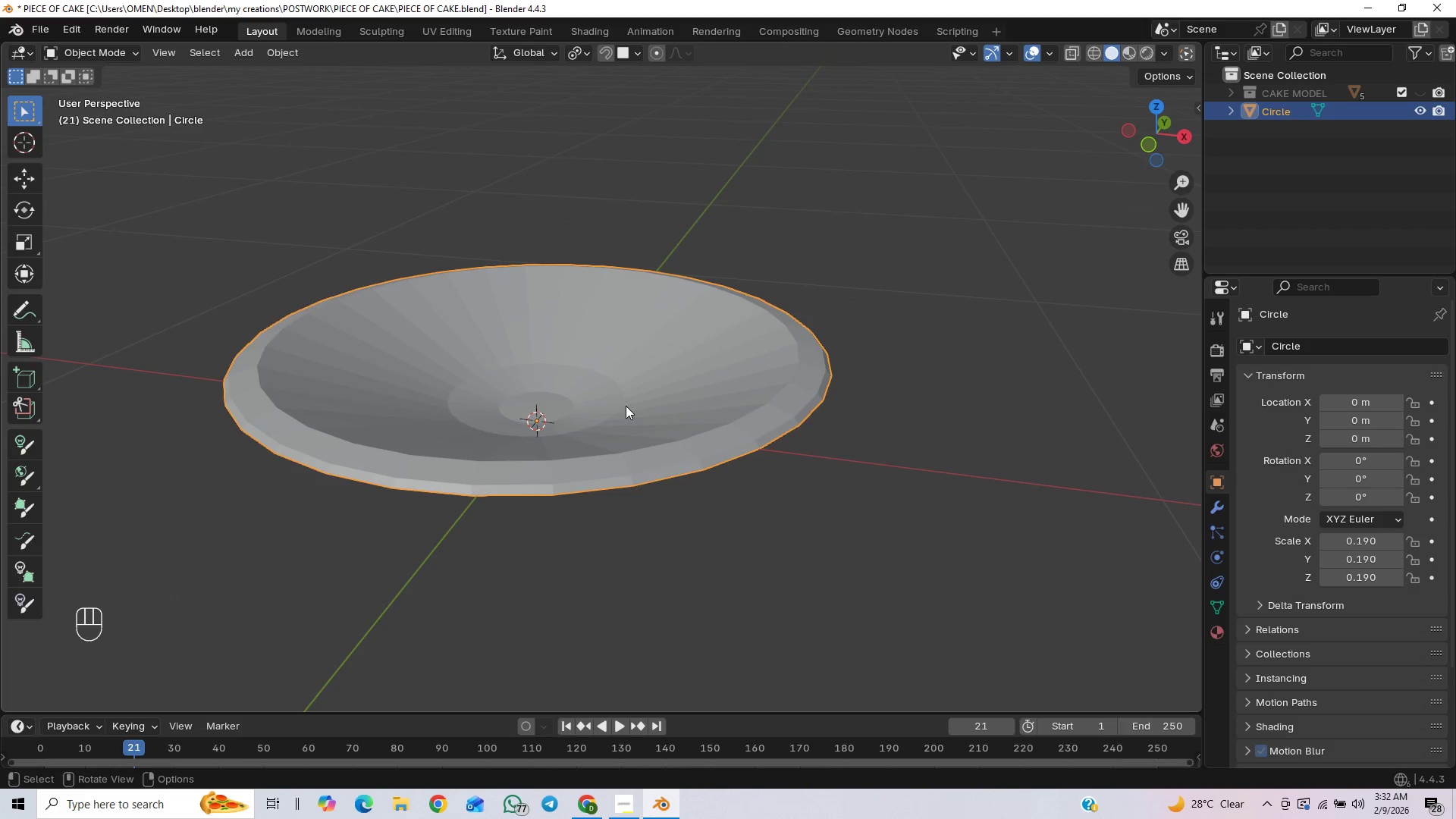 
right_click([626, 406])
 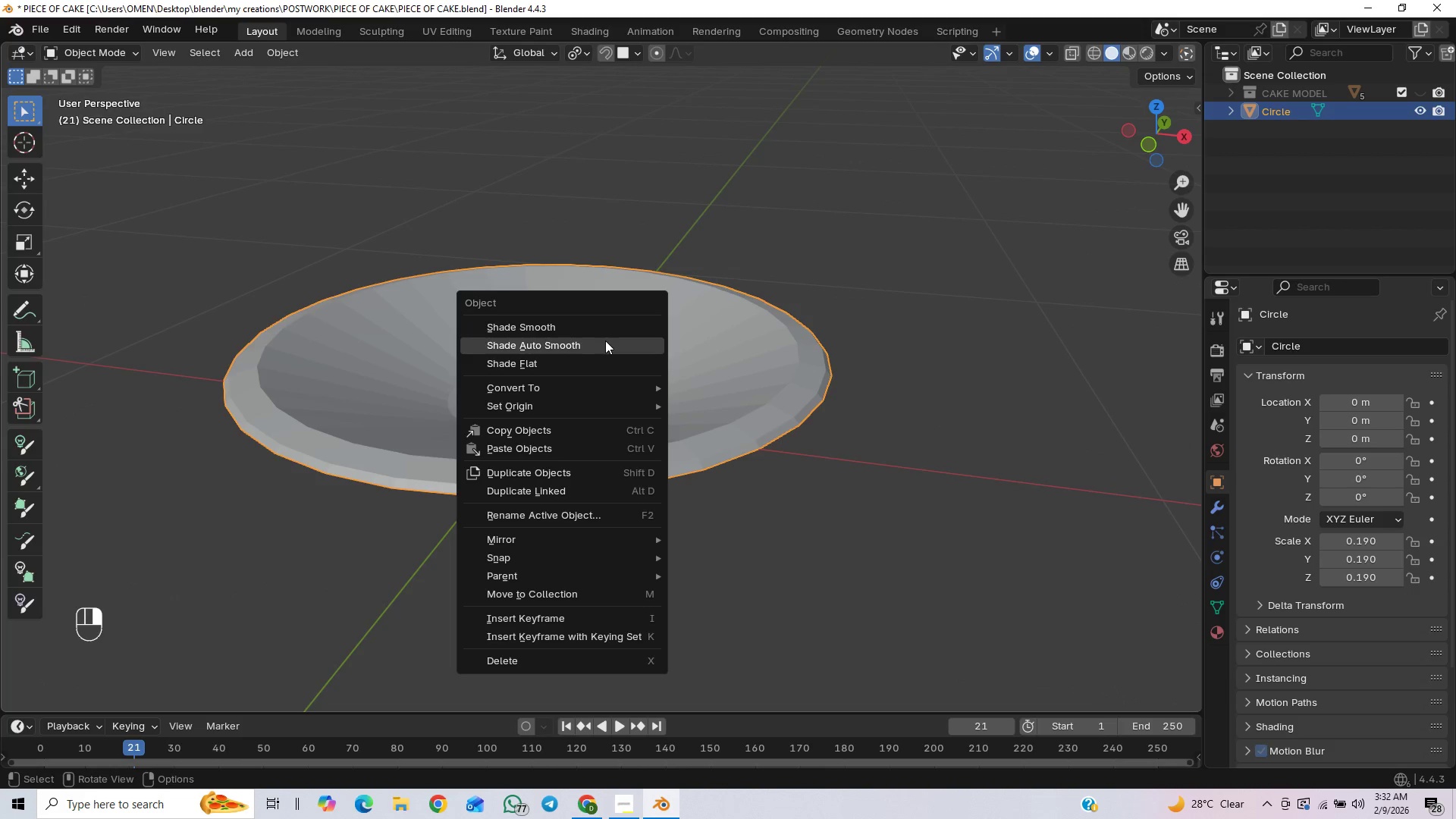 
left_click([606, 331])
 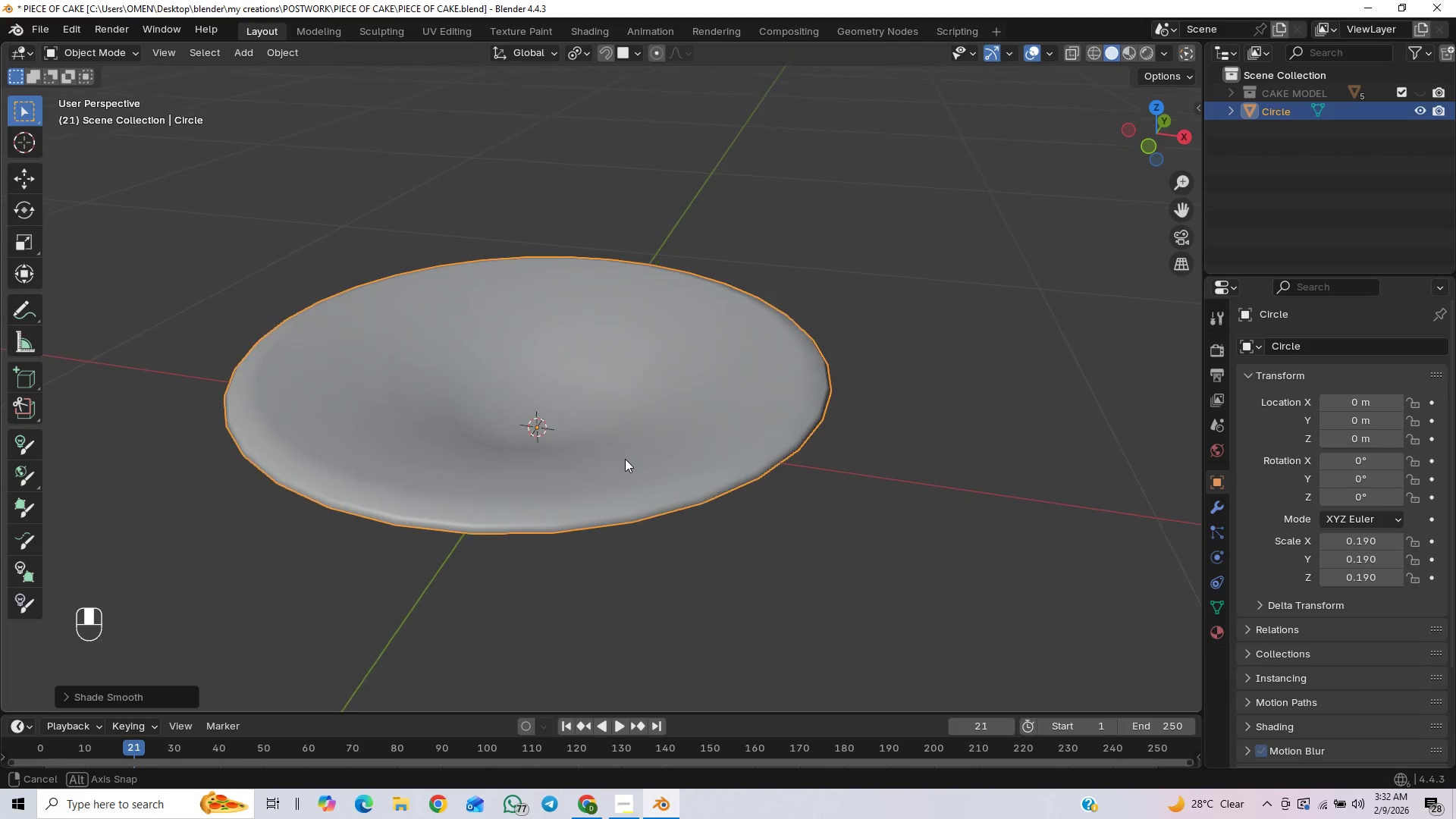 
key(Control+Z)
 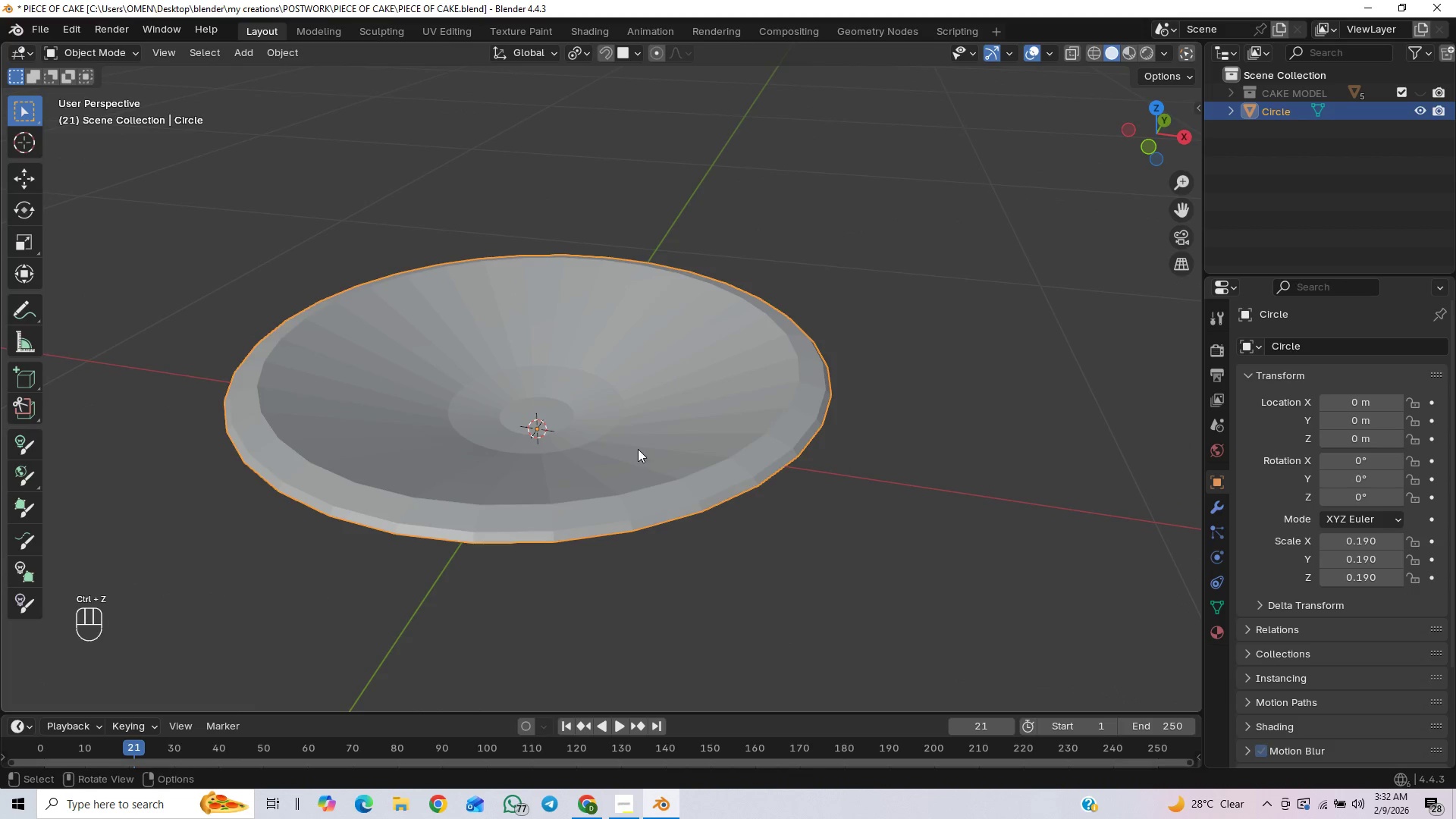 
right_click([639, 447])
 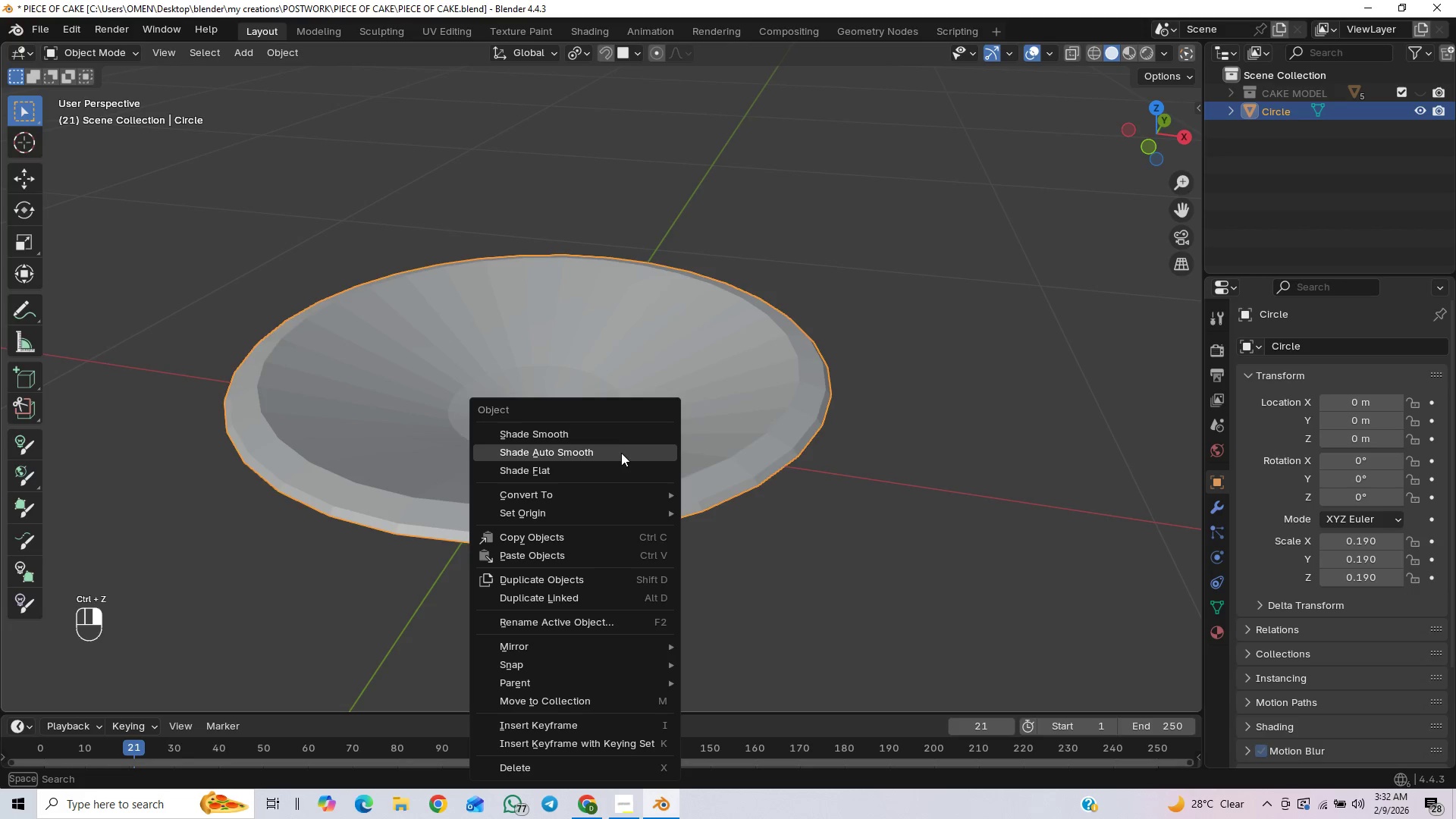 
left_click([618, 457])
 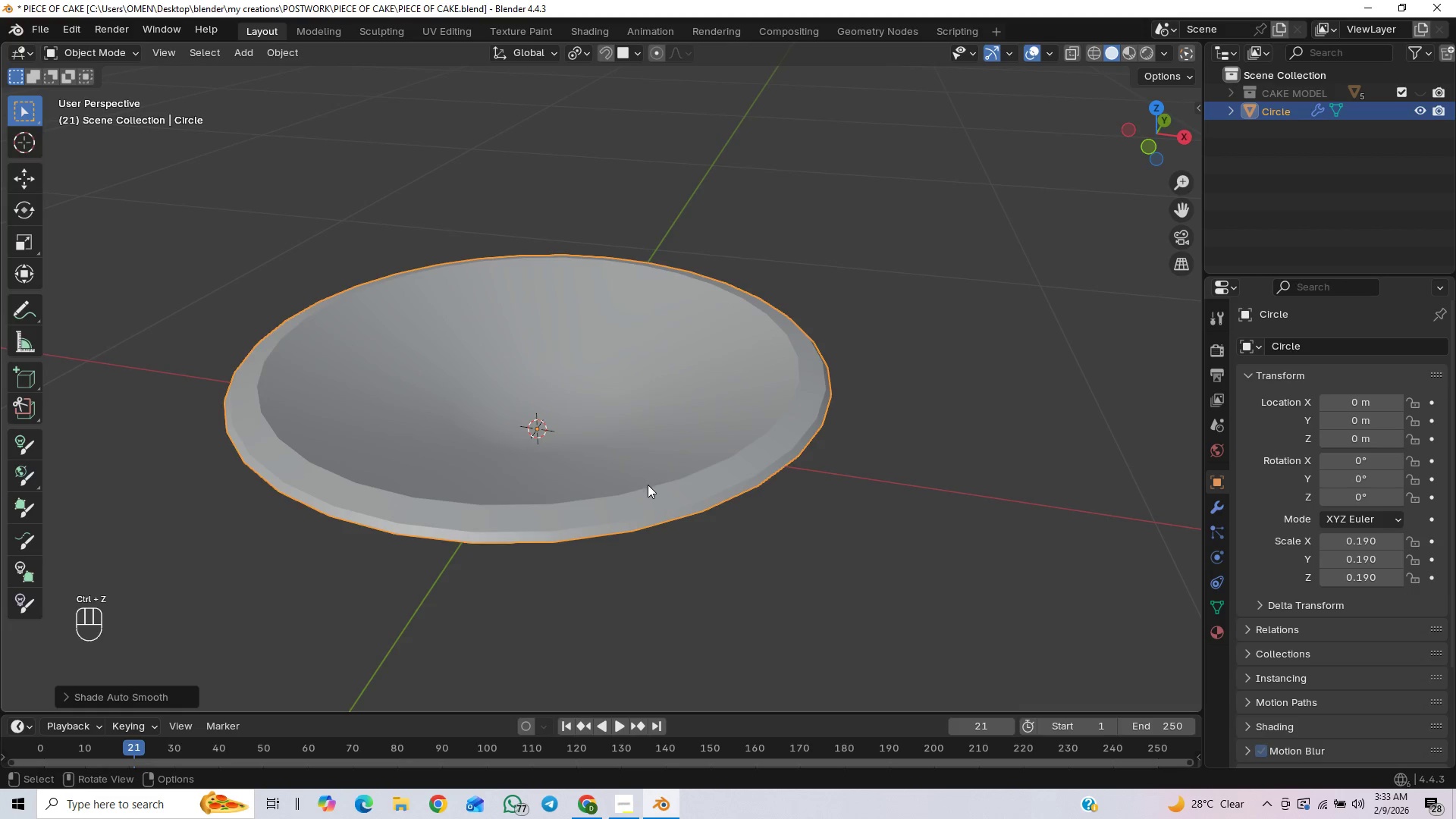 
scroll: coordinate [668, 507], scroll_direction: down, amount: 2.0
 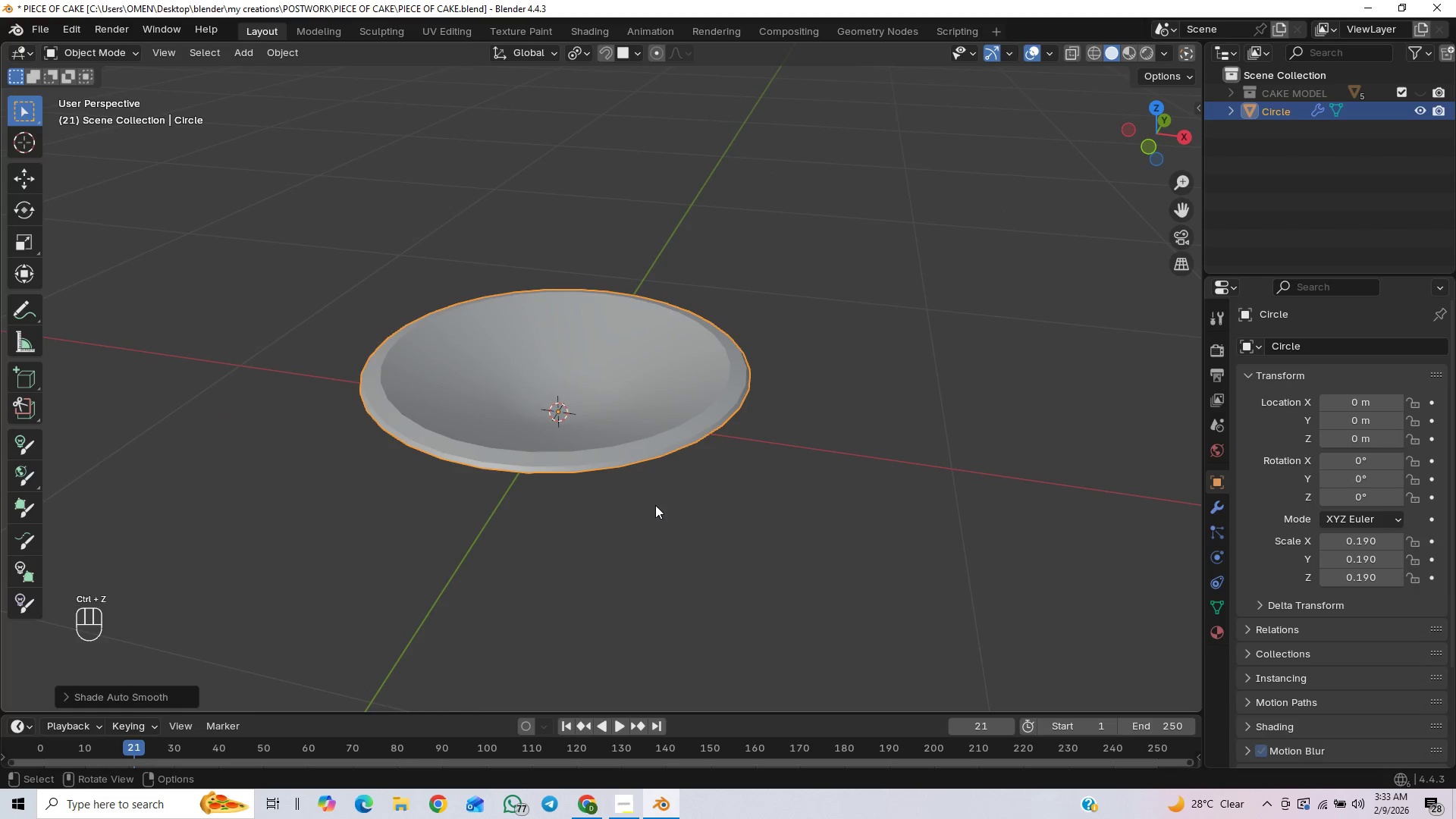 
key(Control+2)
 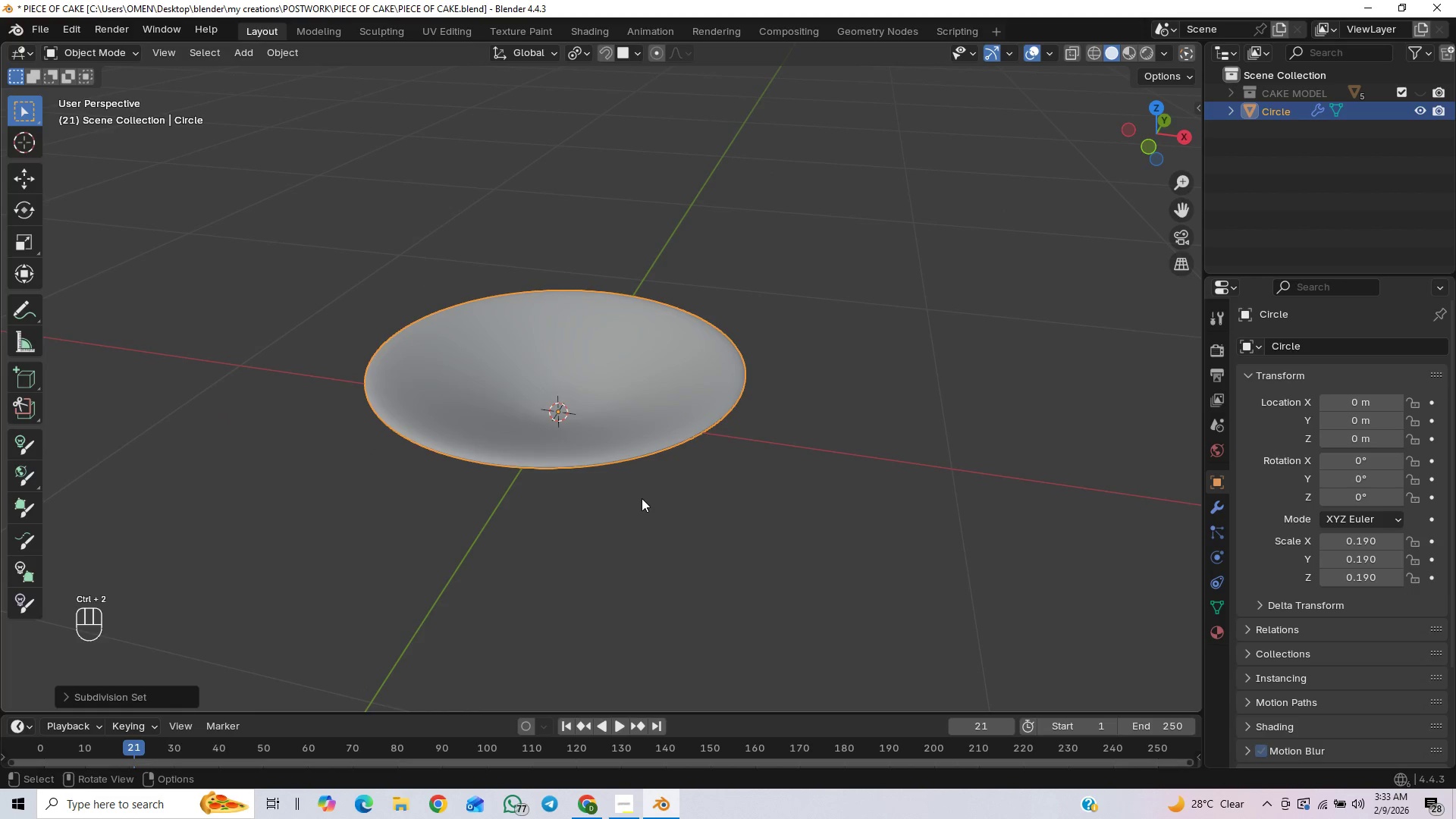 
scroll: coordinate [642, 496], scroll_direction: up, amount: 3.0
 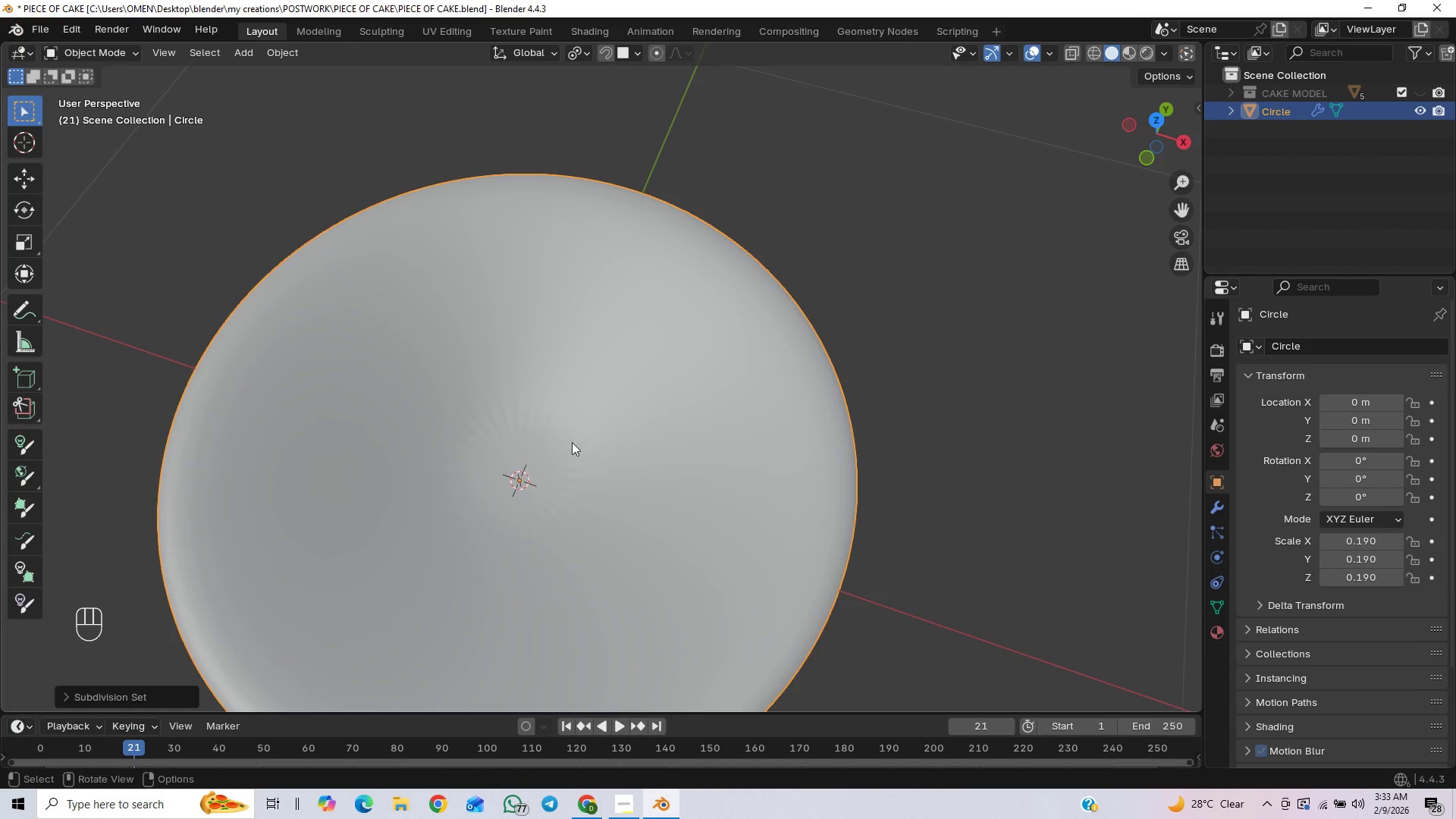 
wait(5.73)
 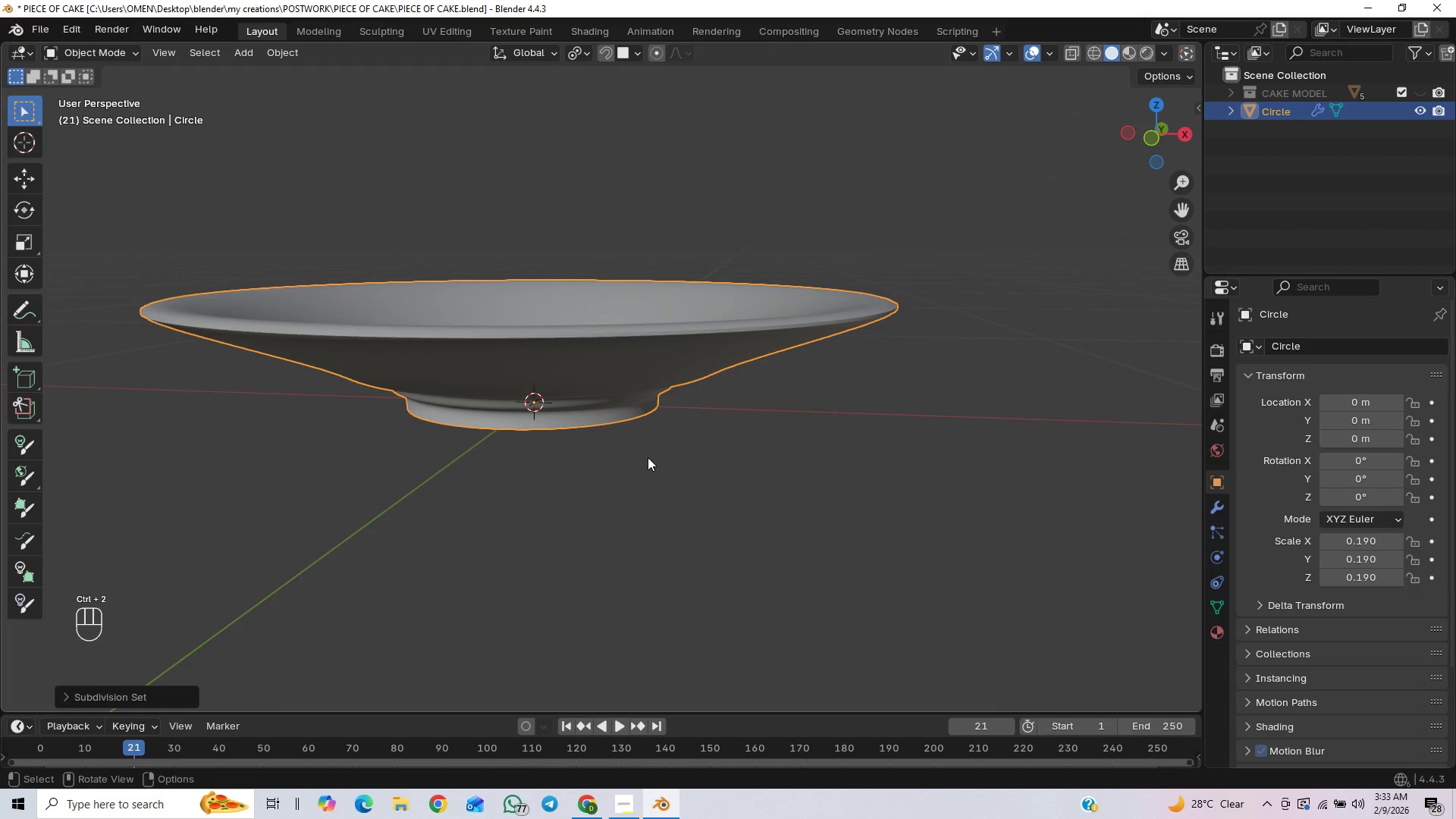 
key(Tab)
 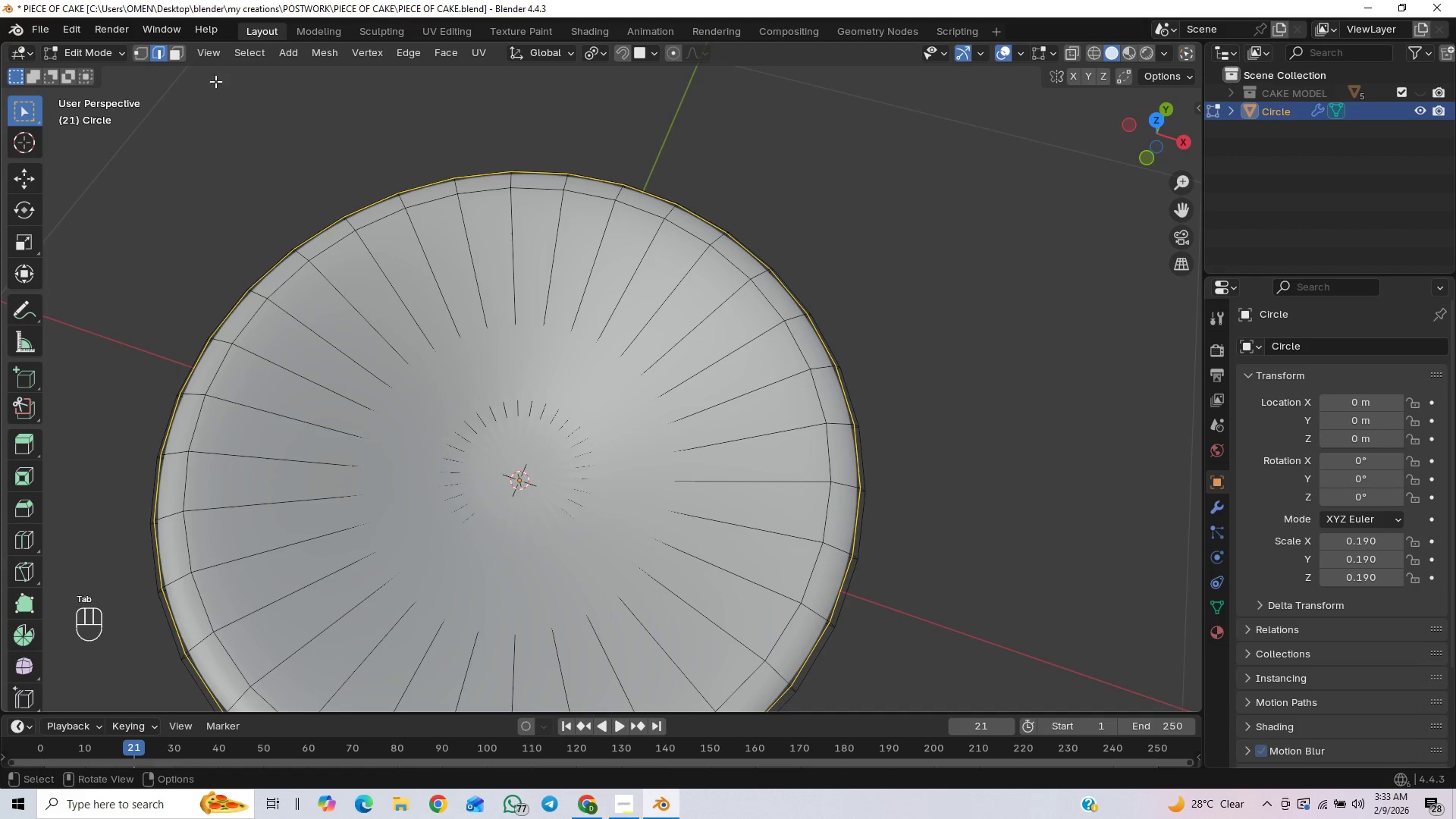 
left_click([182, 55])
 